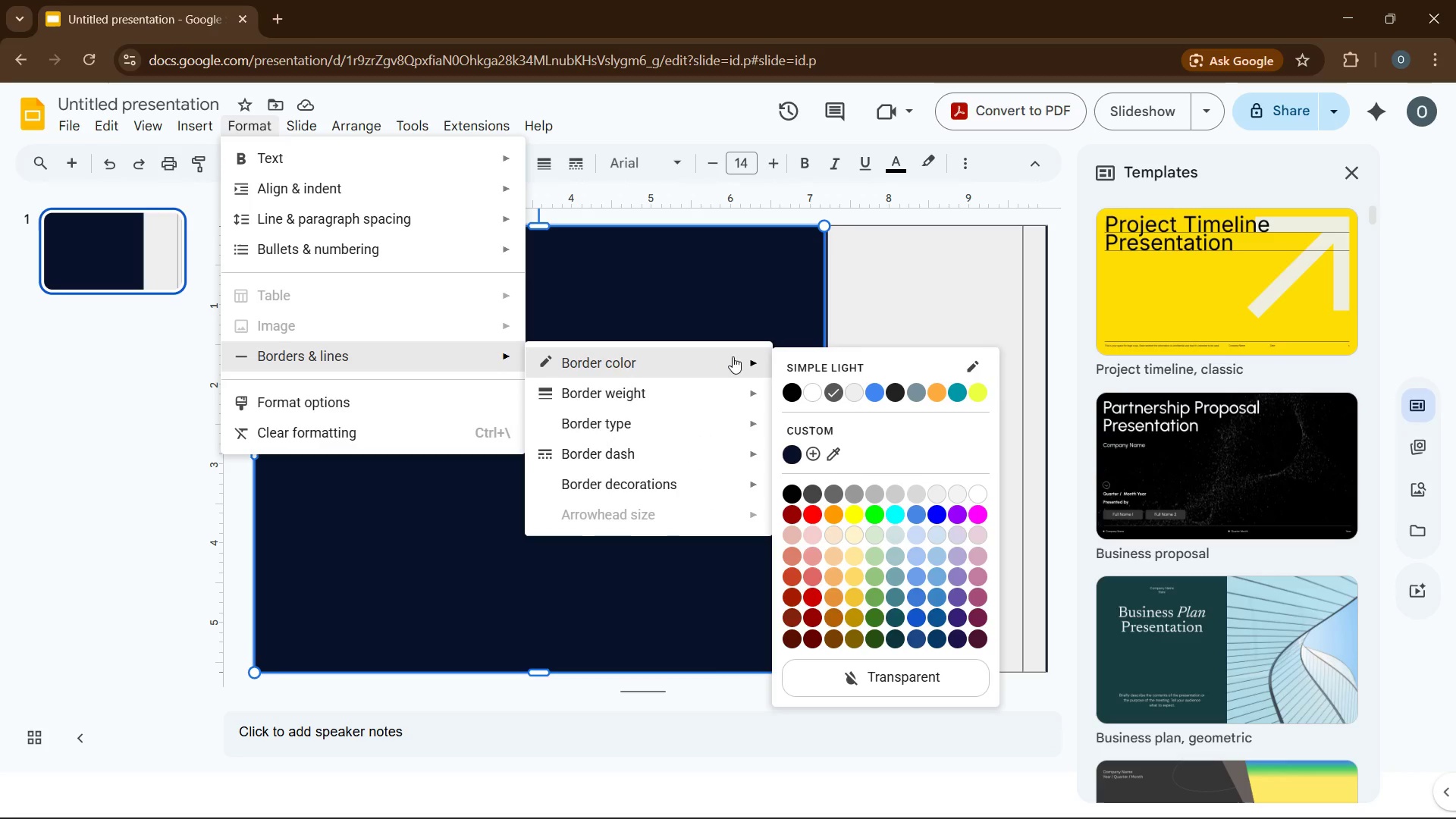 
left_click([896, 680])
 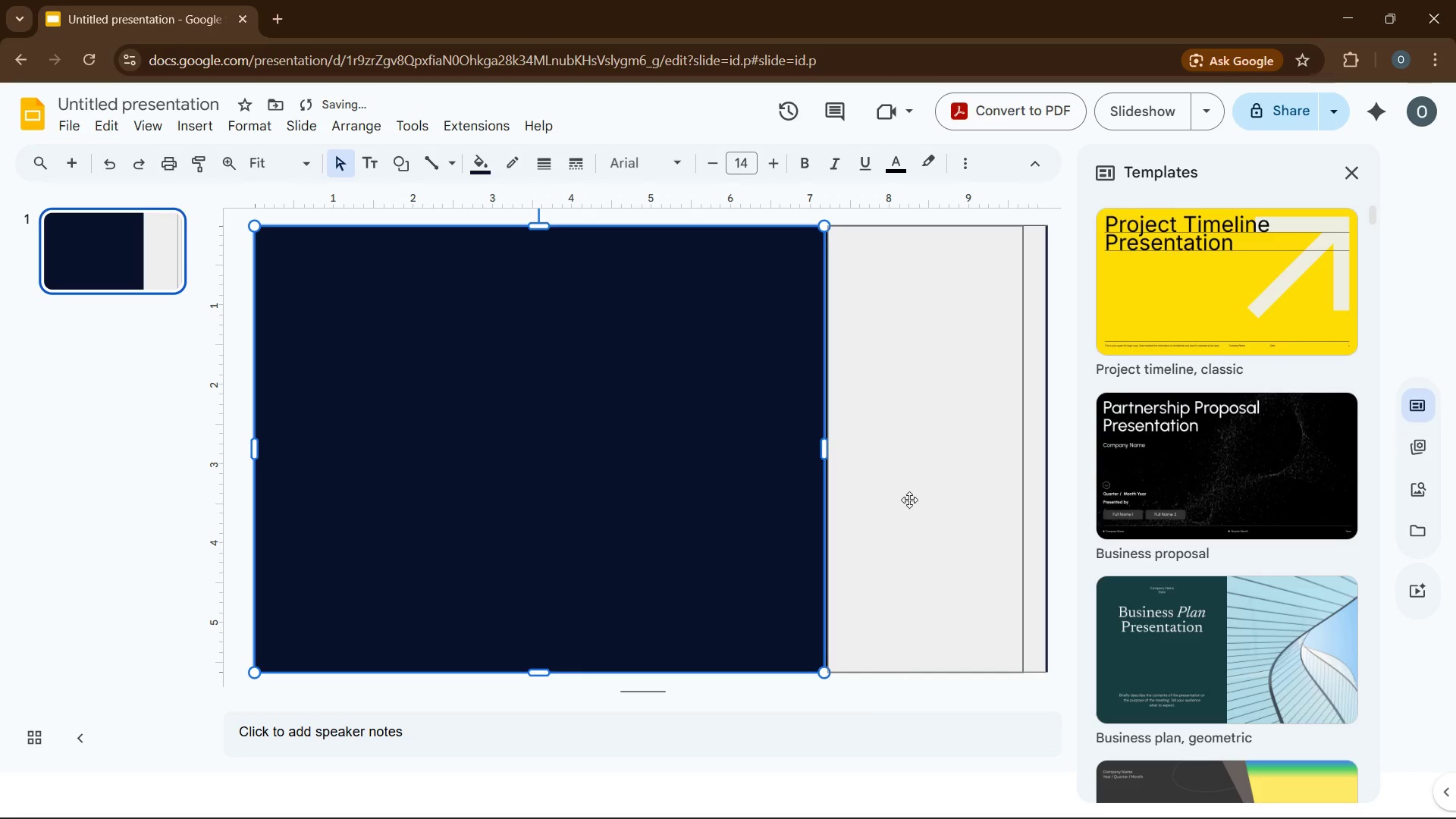 
left_click([910, 499])
 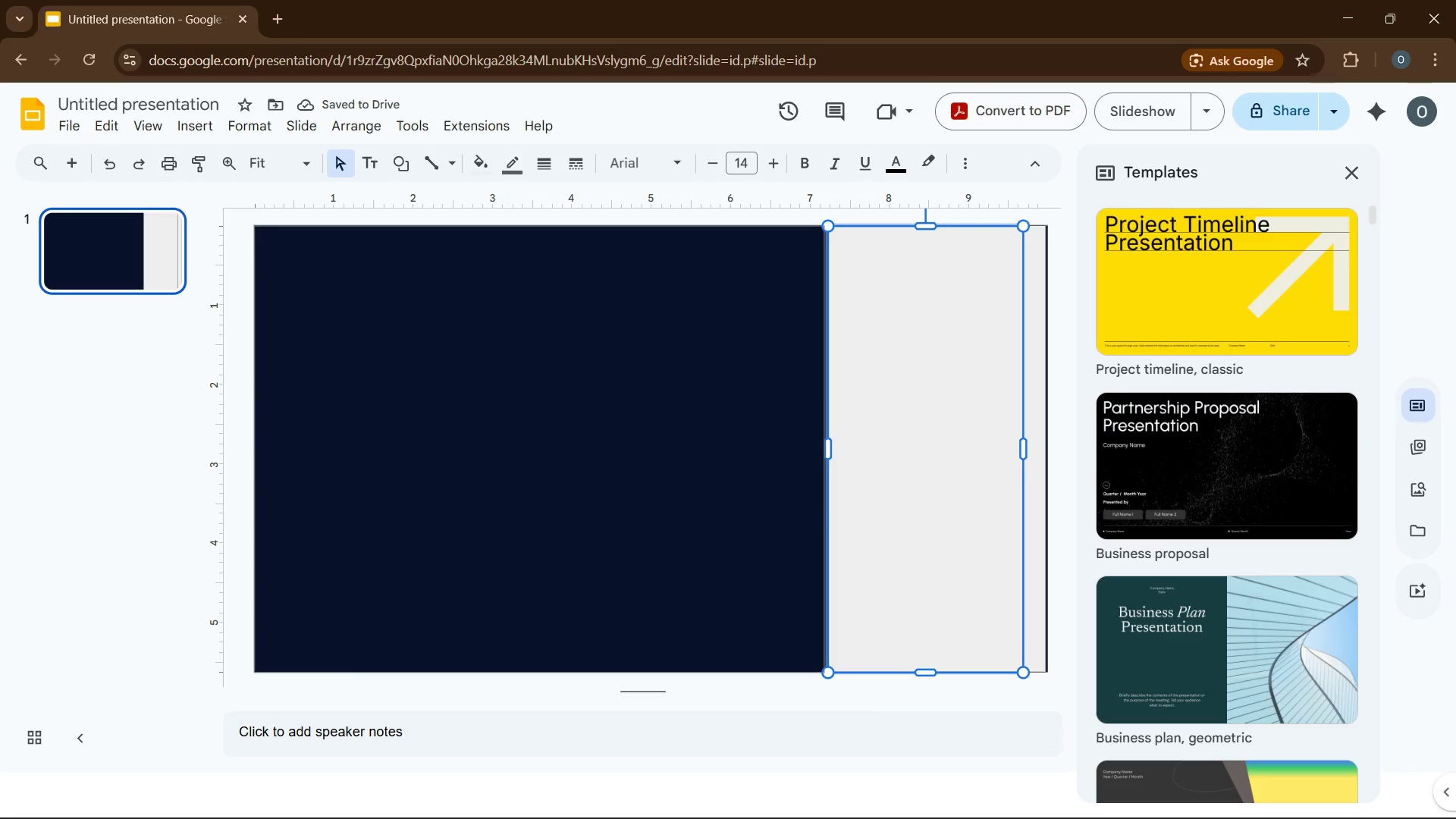 
wait(5.3)
 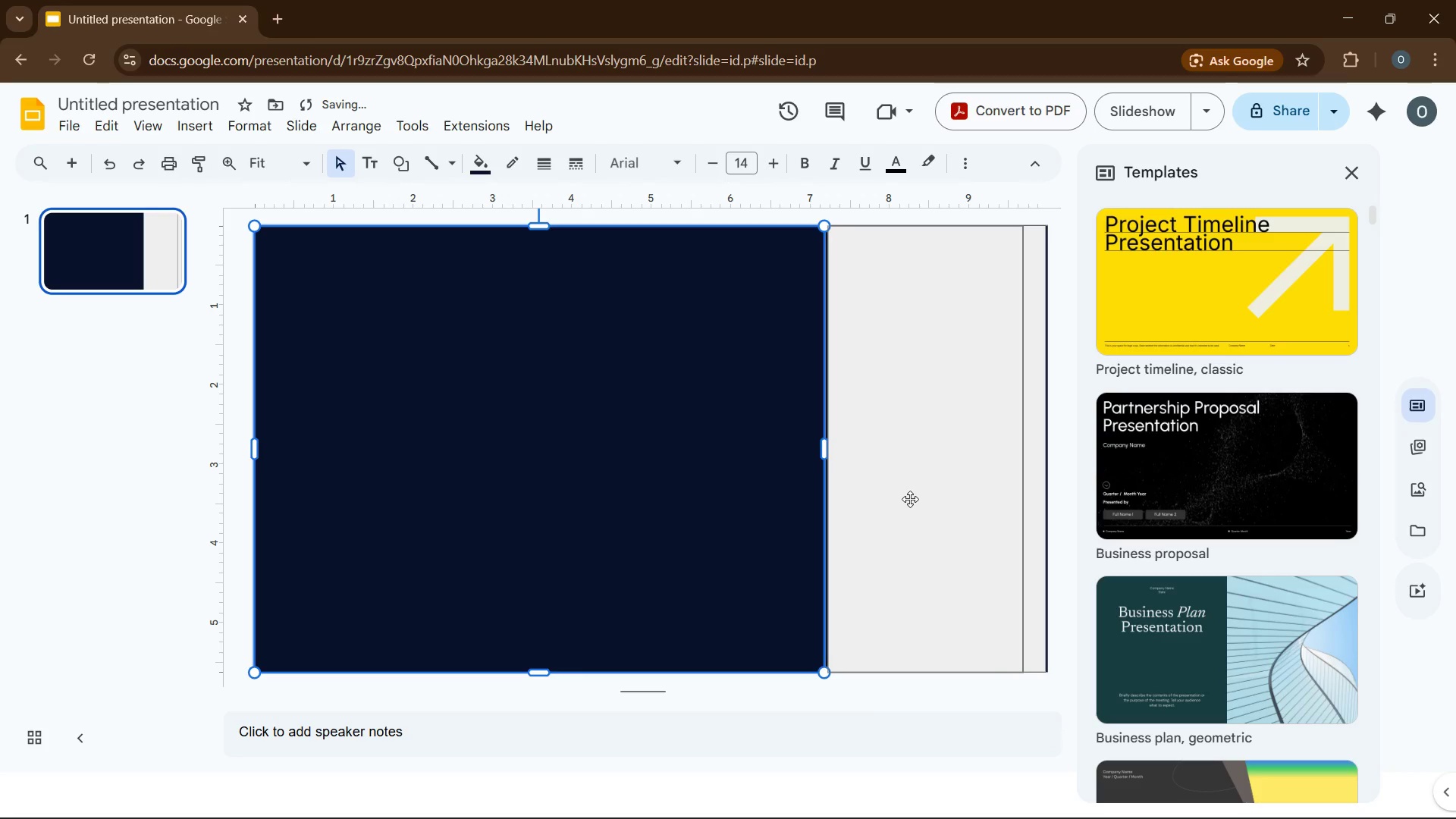 
left_click([250, 128])
 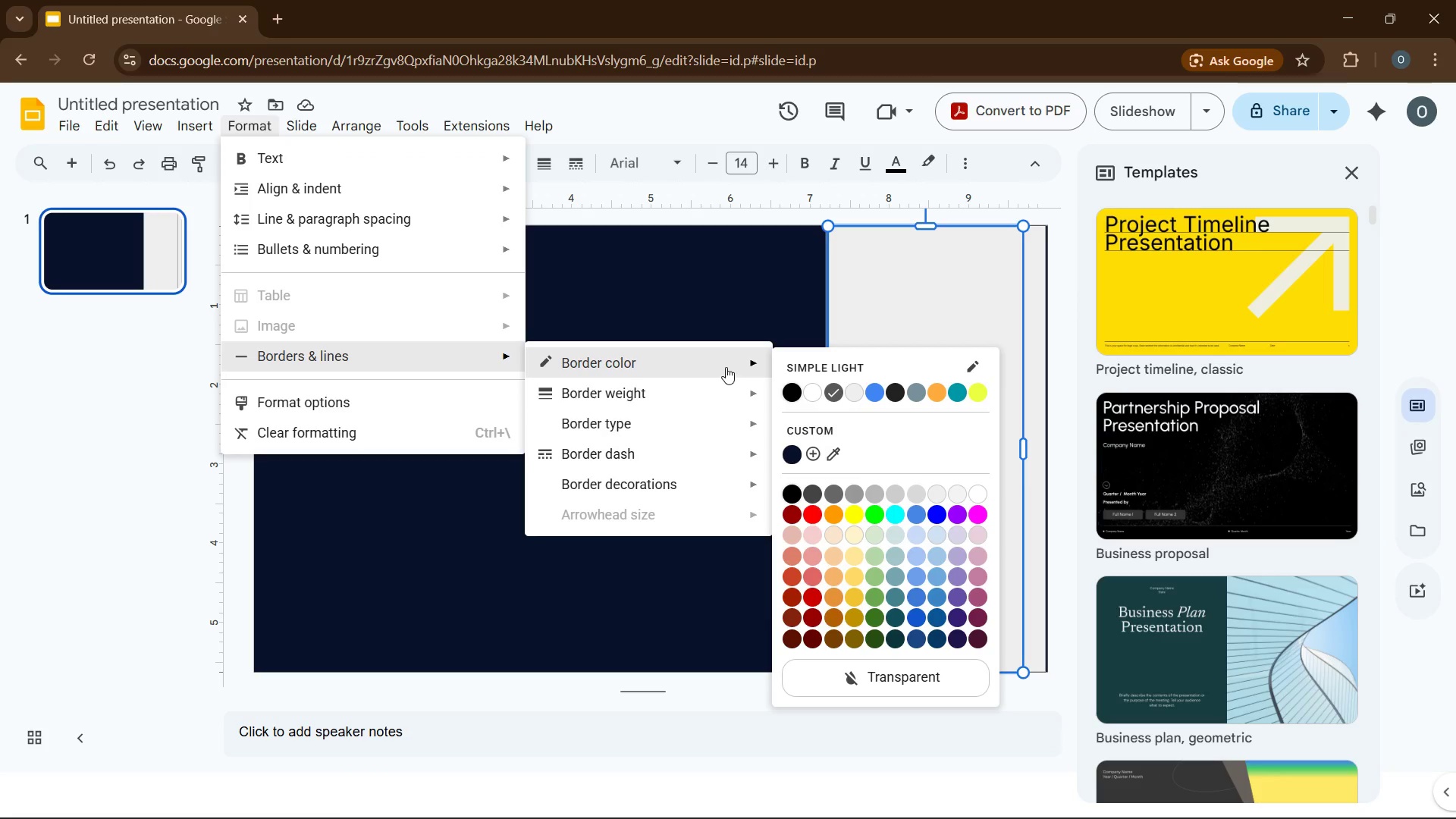 
left_click([857, 673])
 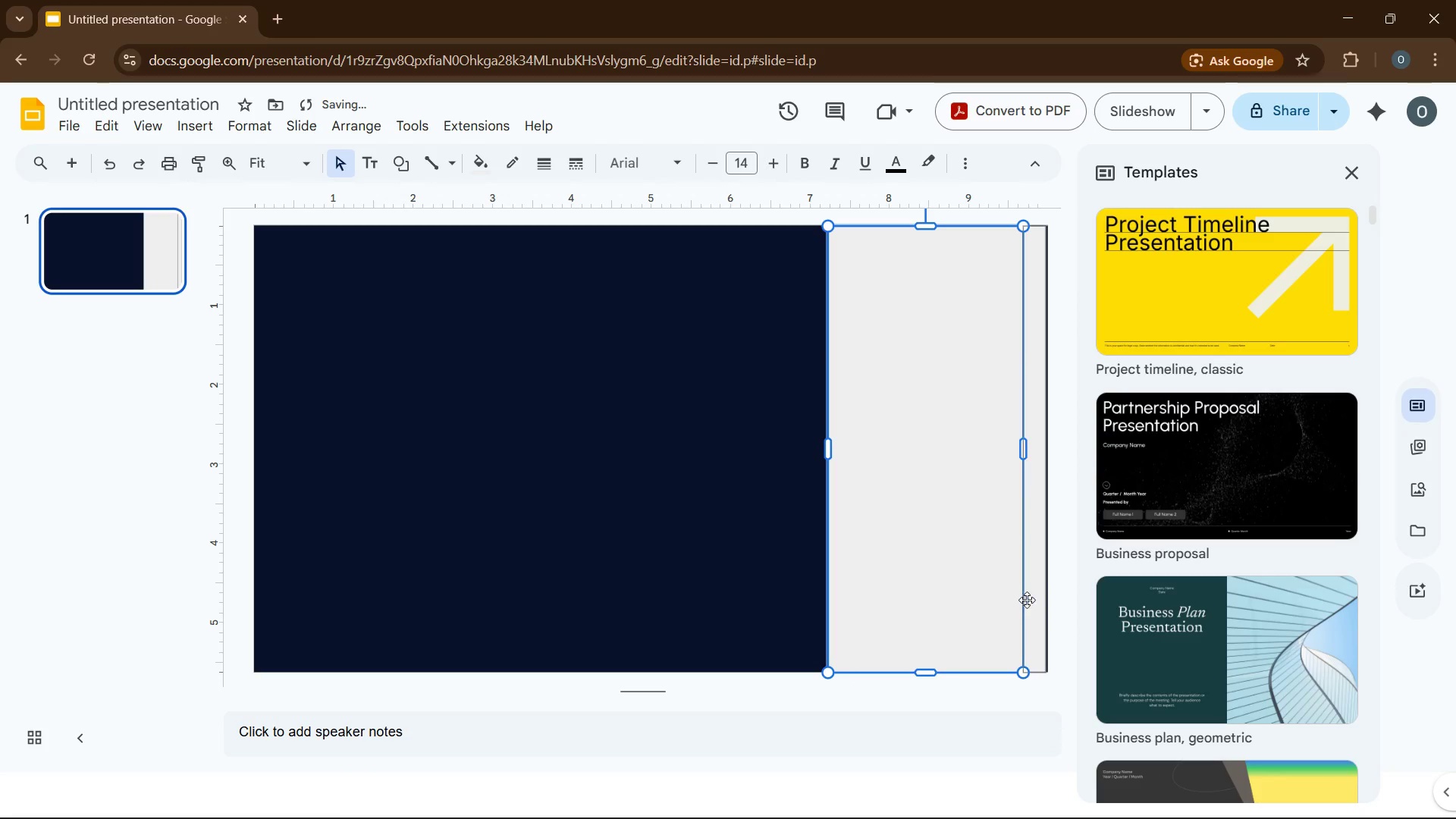 
left_click([1039, 597])
 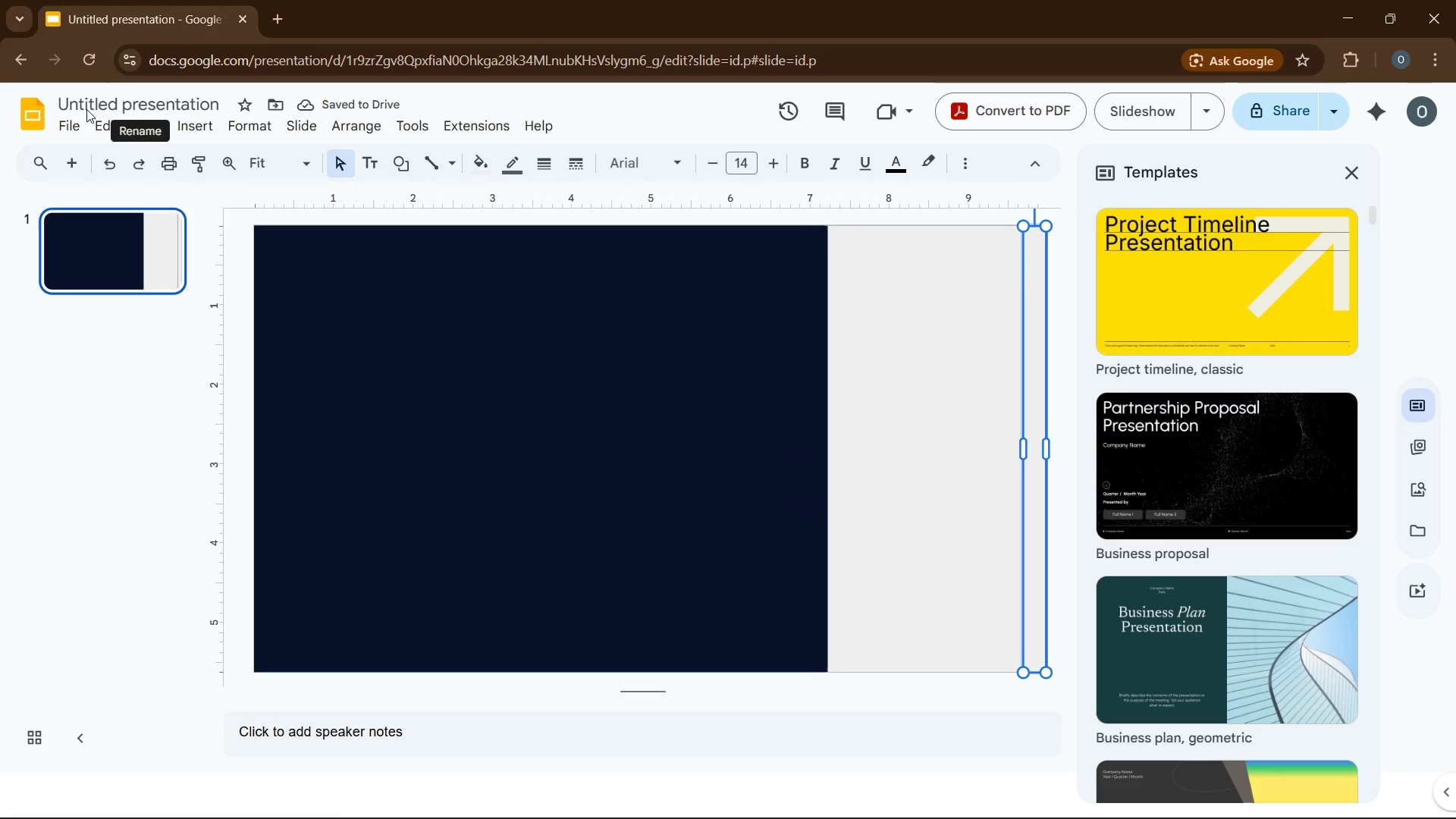 
mouse_move([268, 137])
 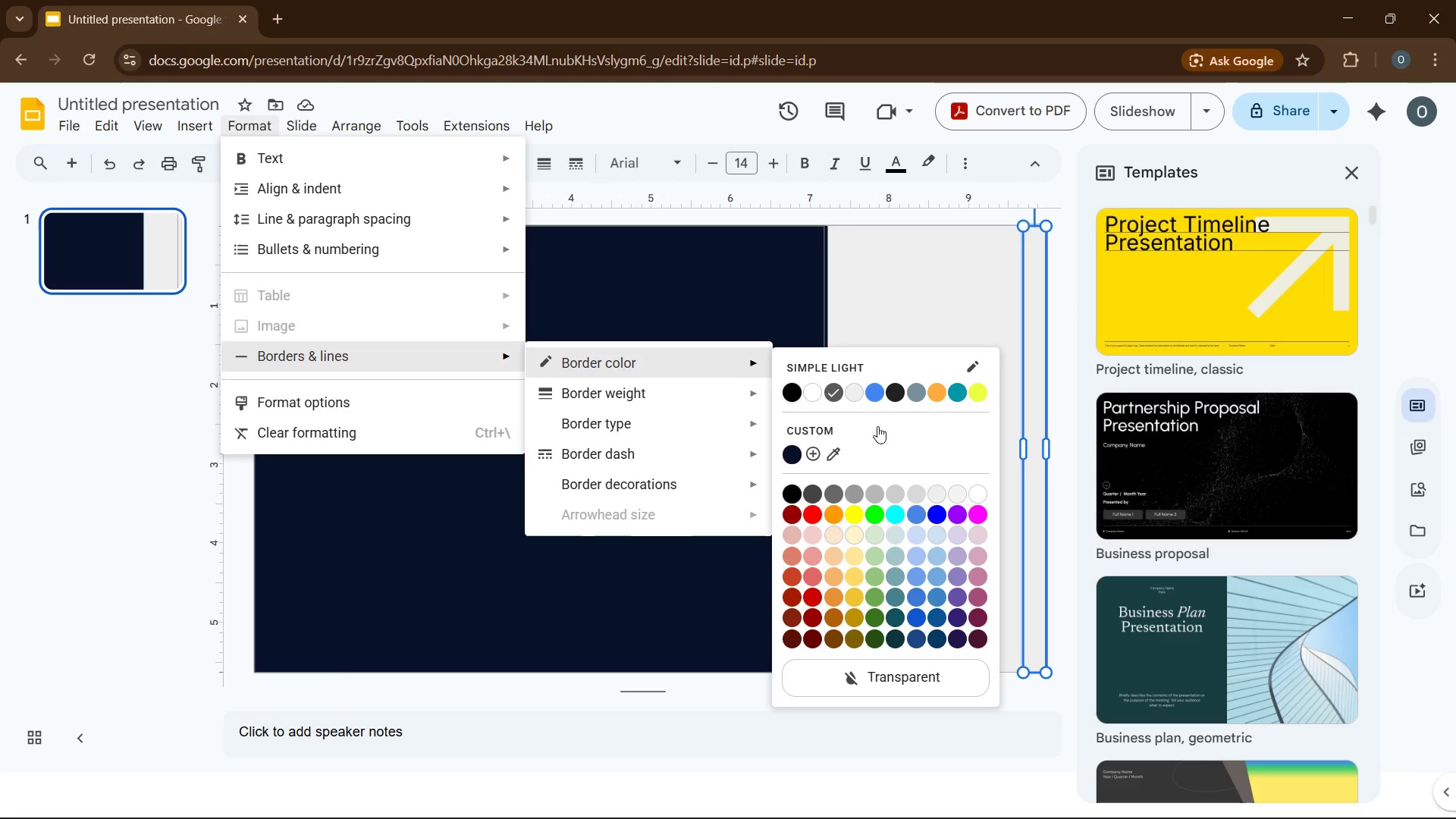 
left_click([927, 670])
 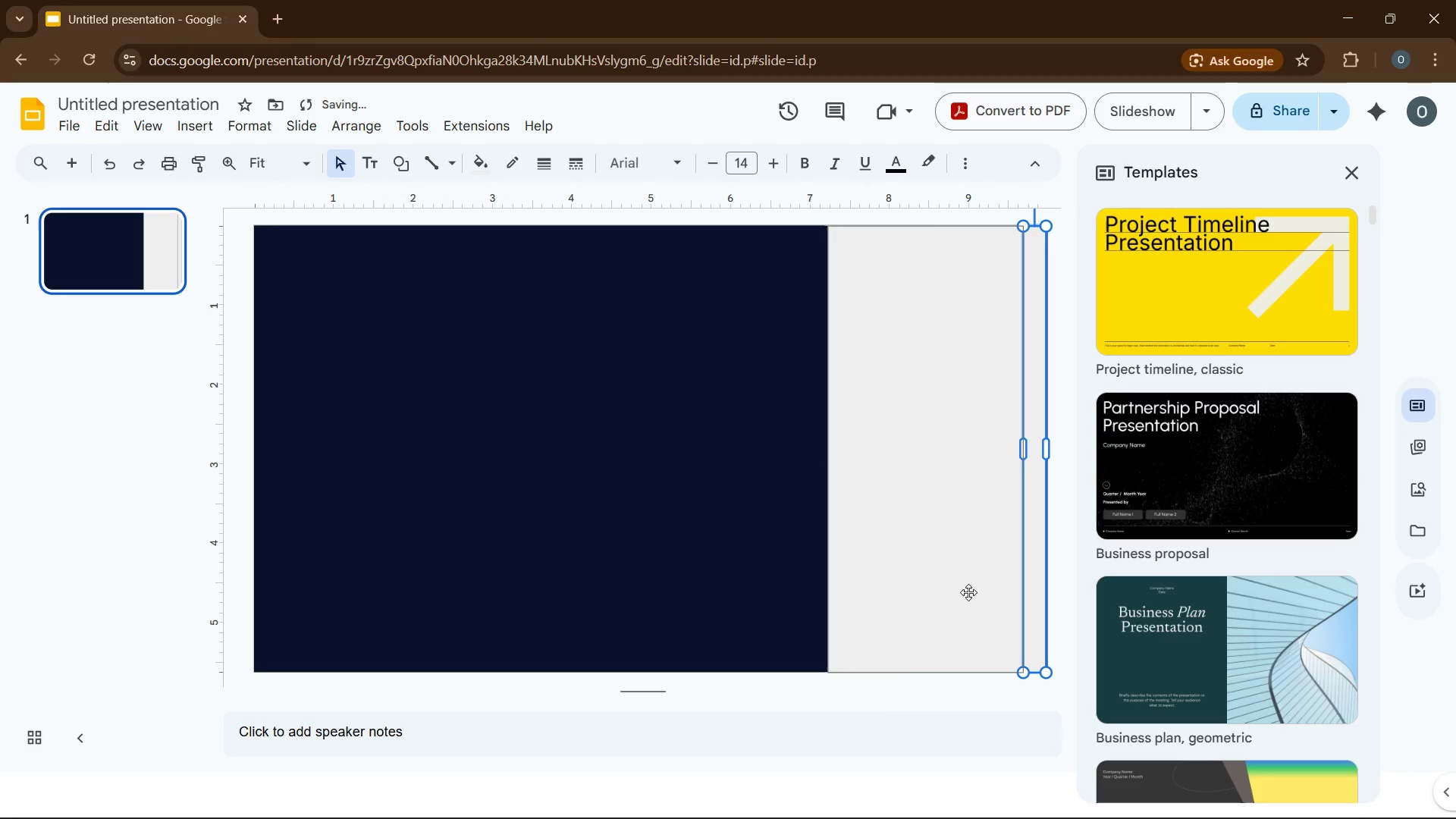 
left_click([868, 717])
 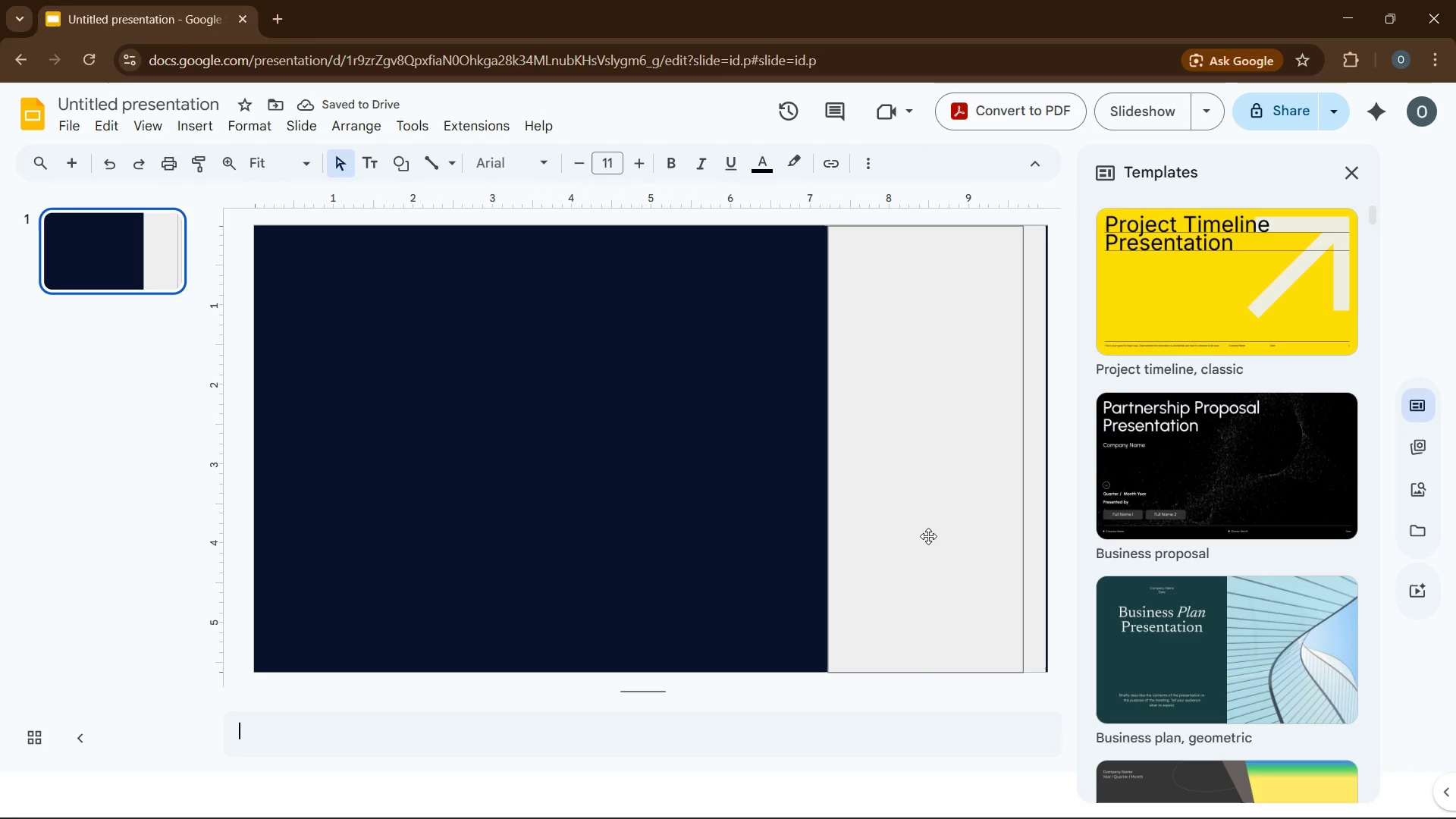 
left_click([928, 536])
 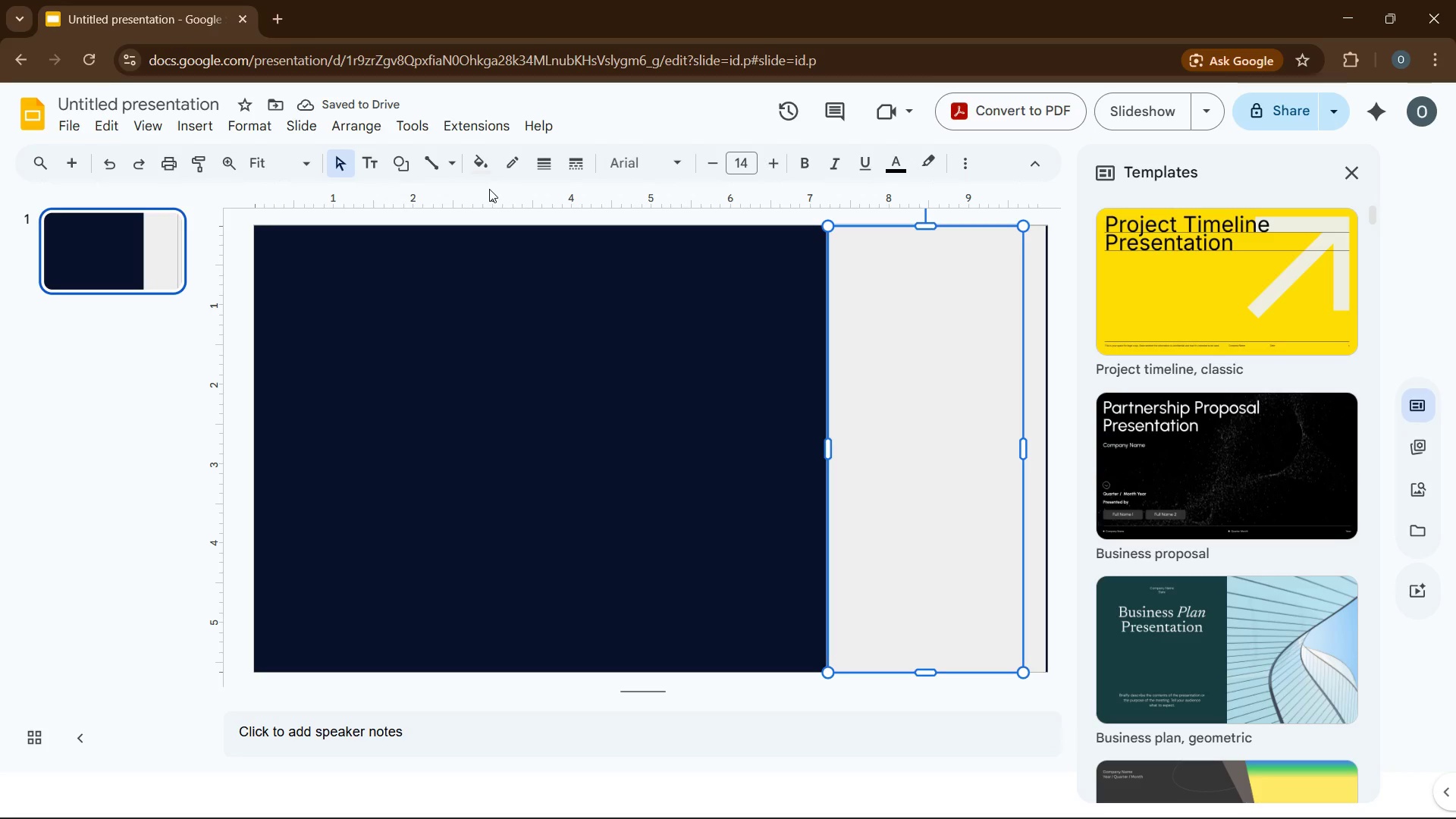 
left_click([478, 163])
 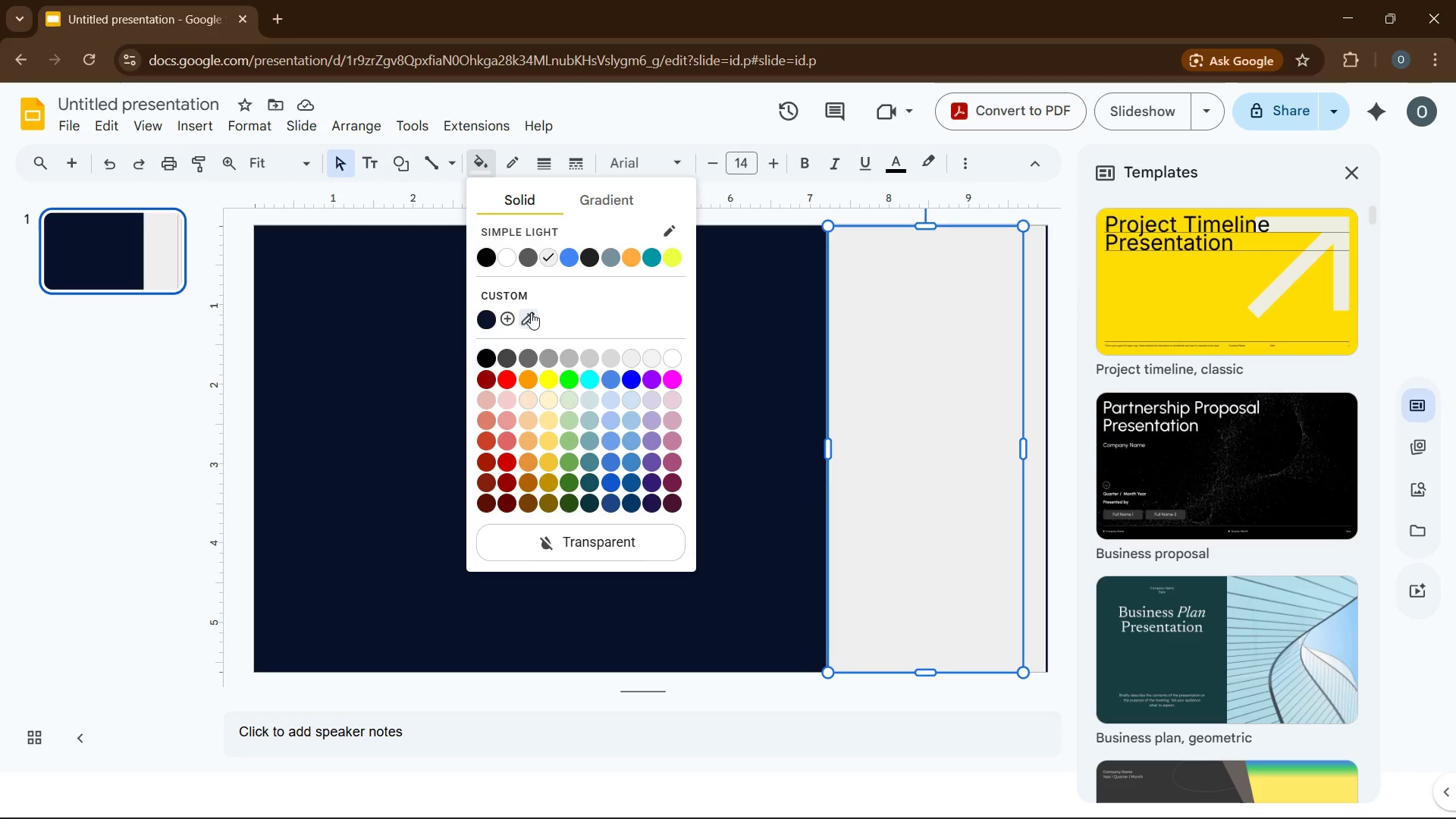 
left_click([519, 314])
 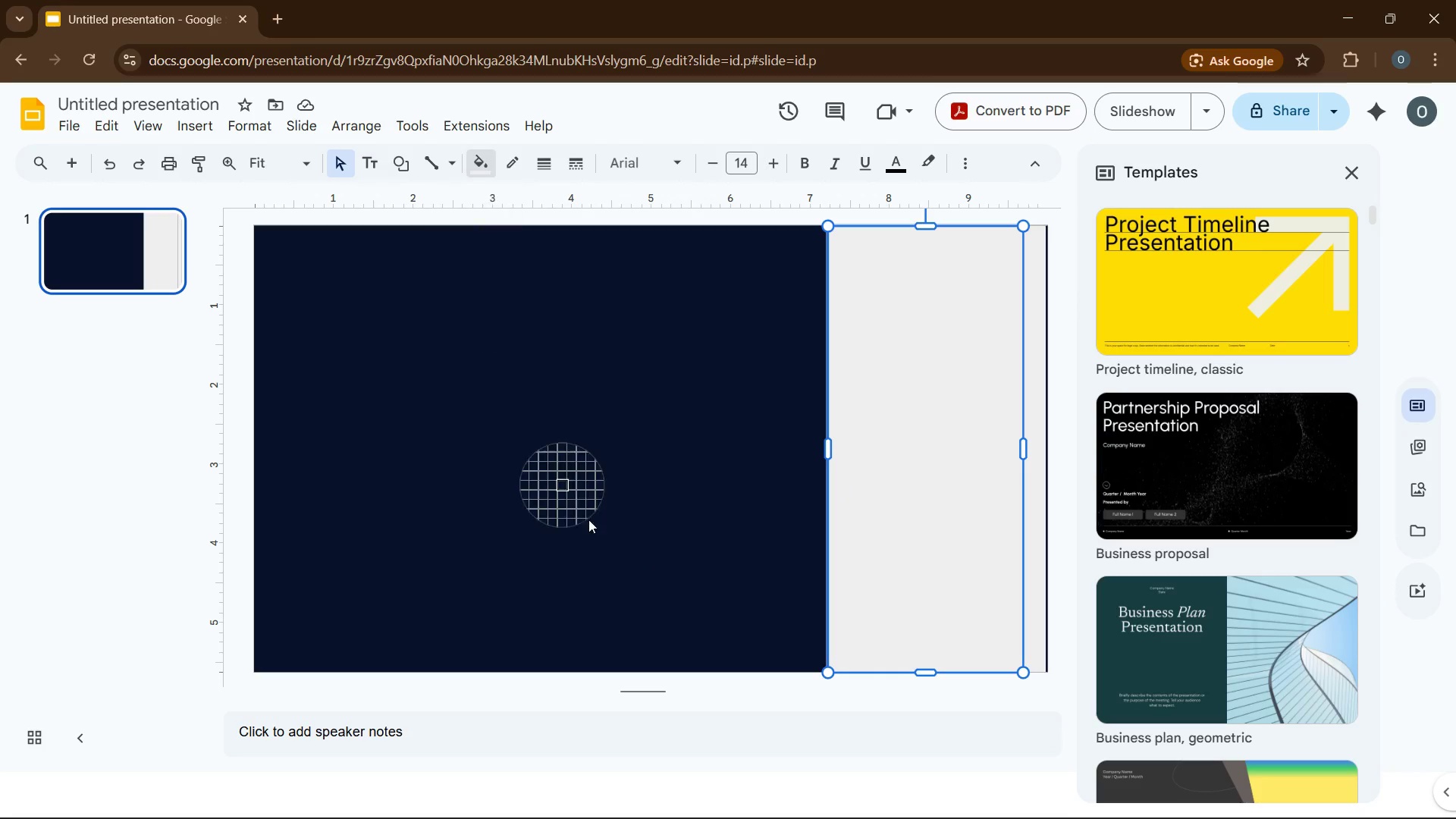 
right_click([566, 482])
 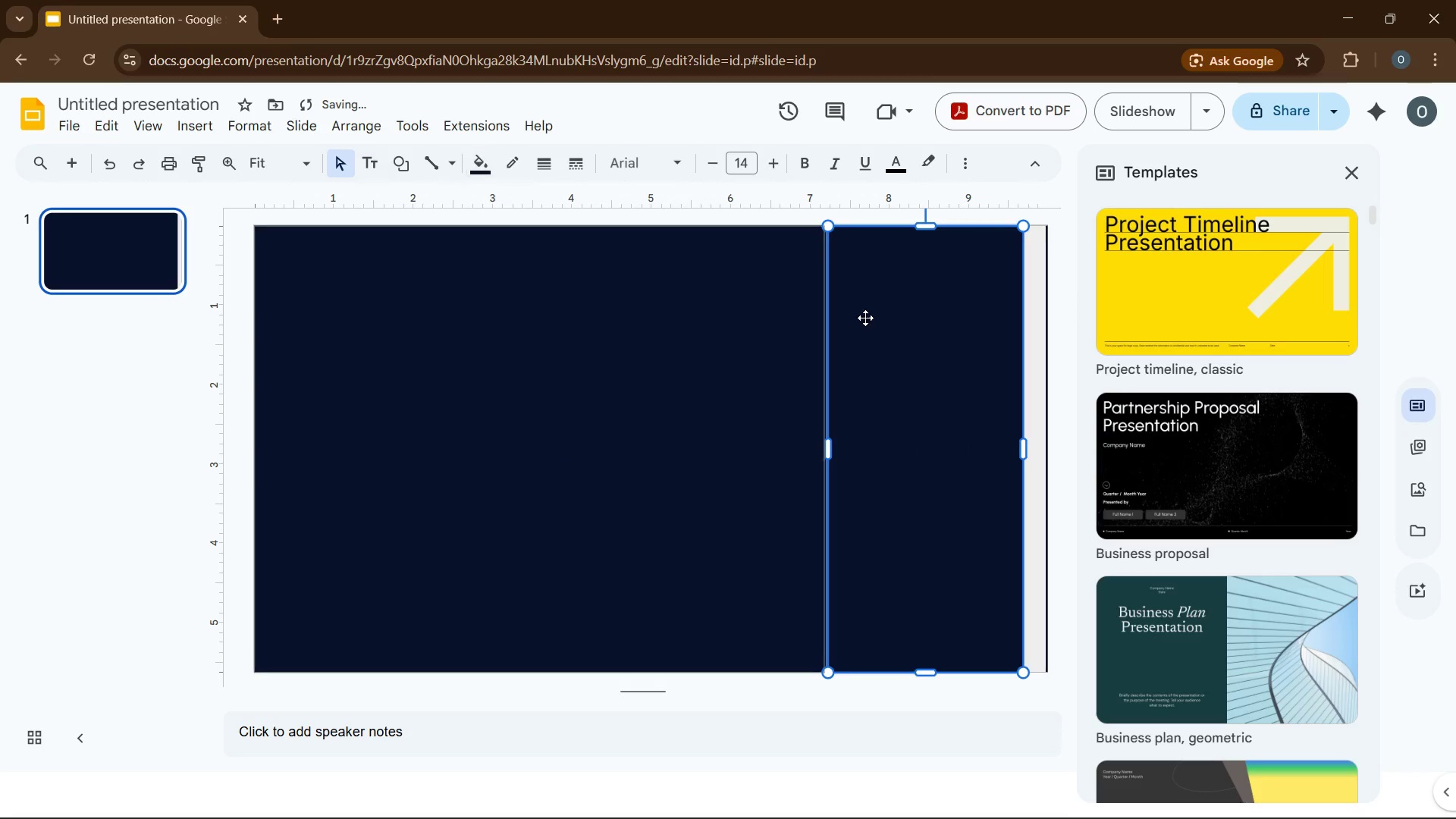 
left_click([902, 319])
 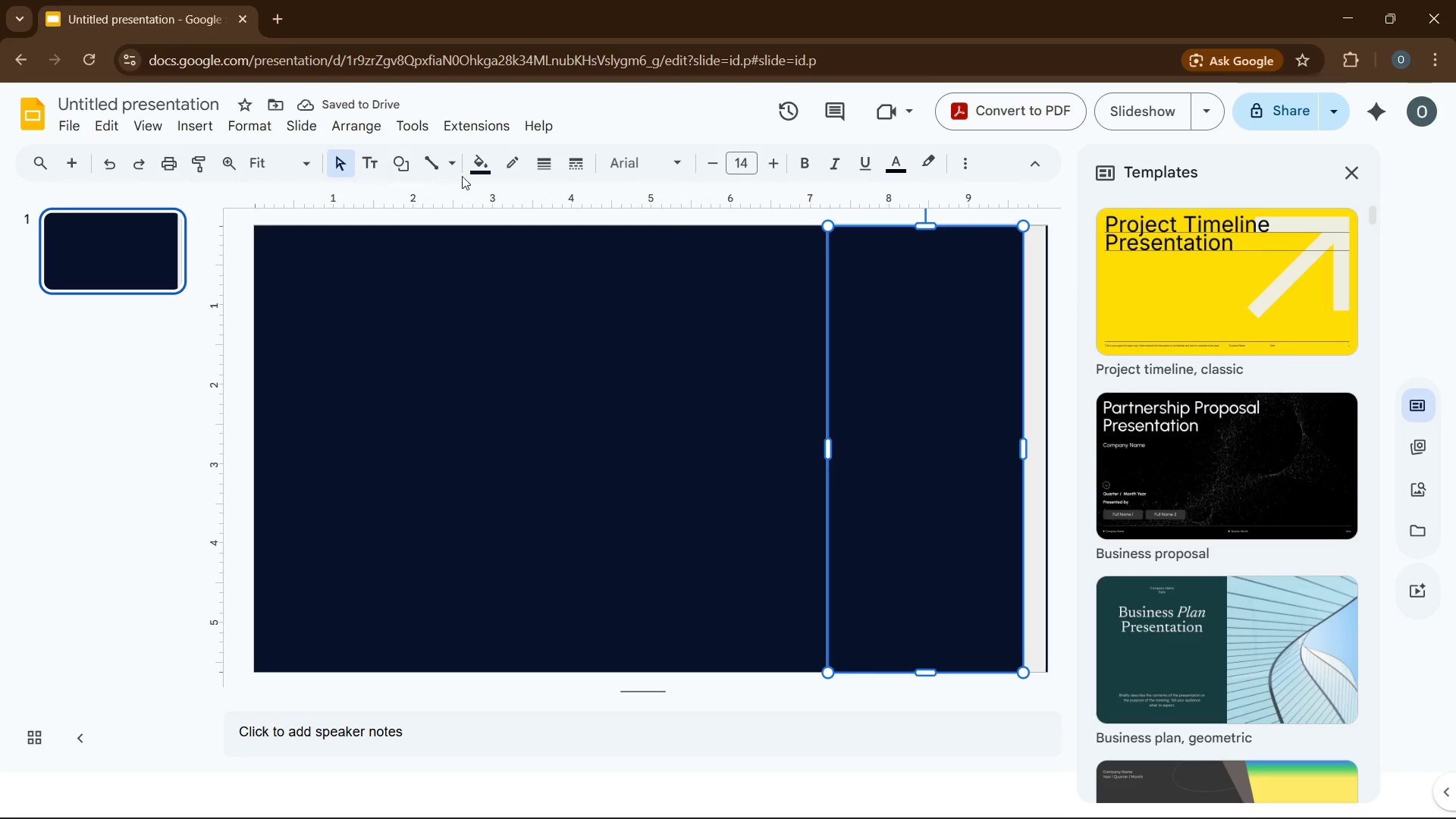 
left_click([494, 165])
 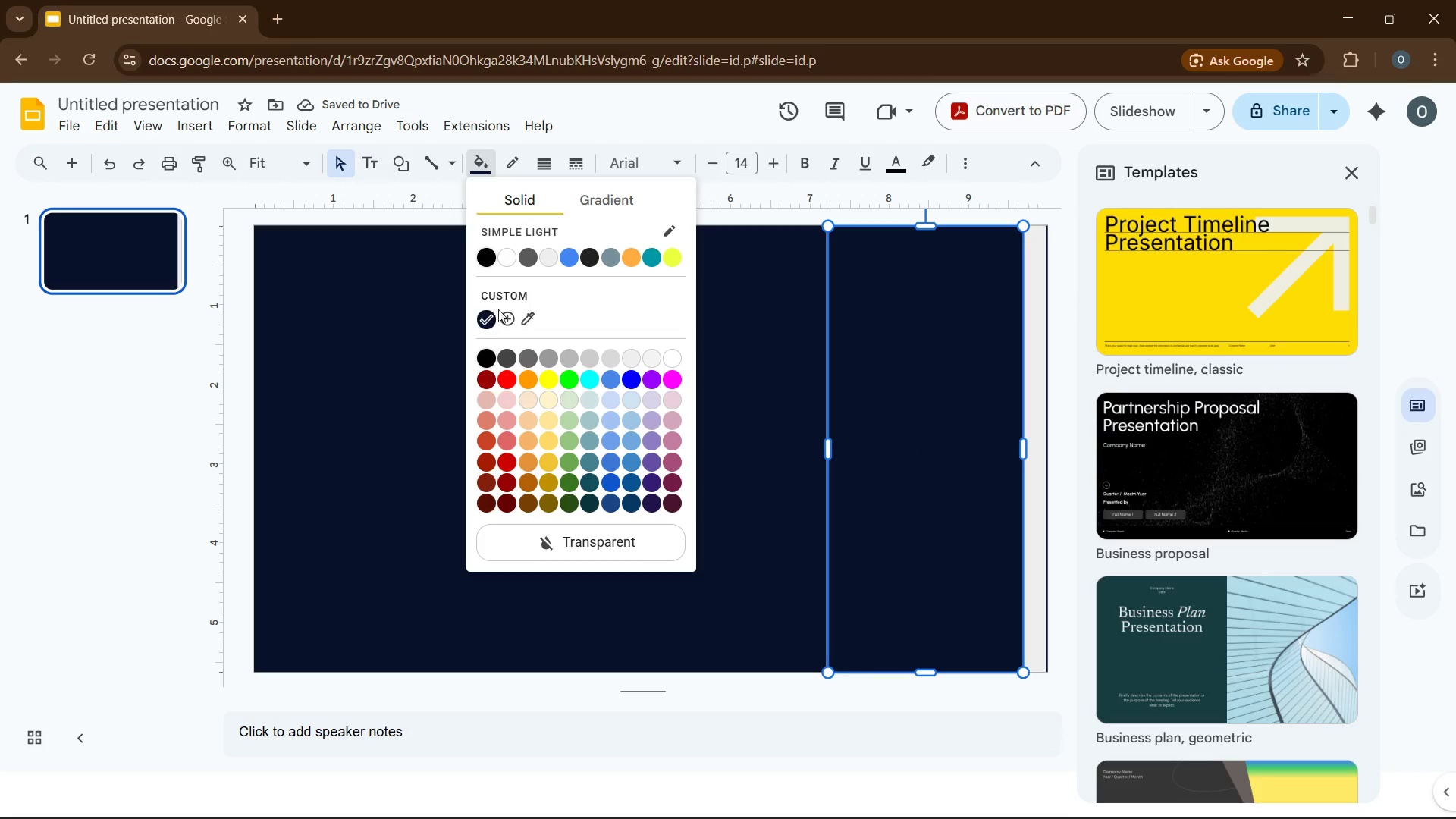 
left_click([500, 311])
 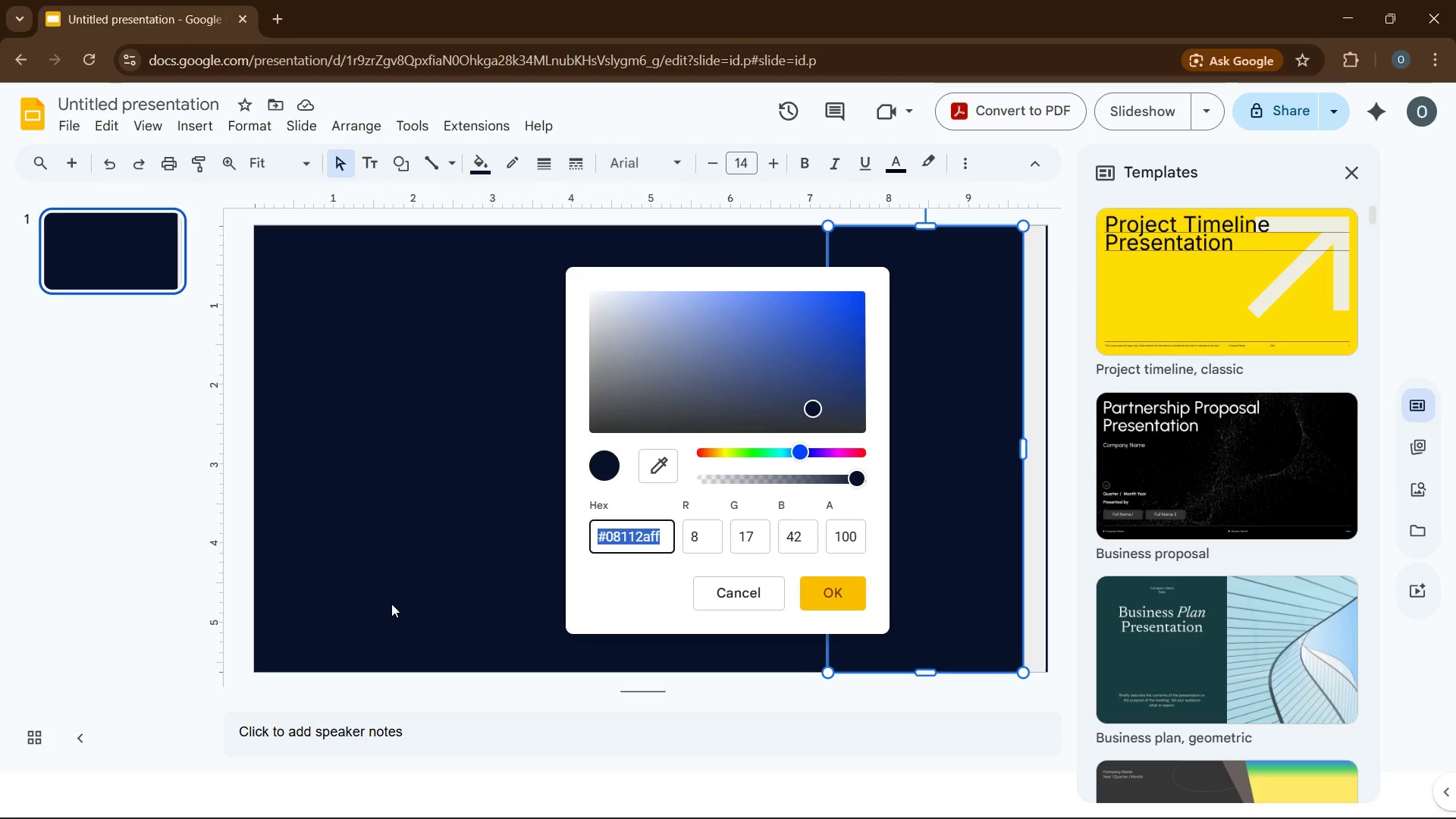 
type('0D1B3E)
 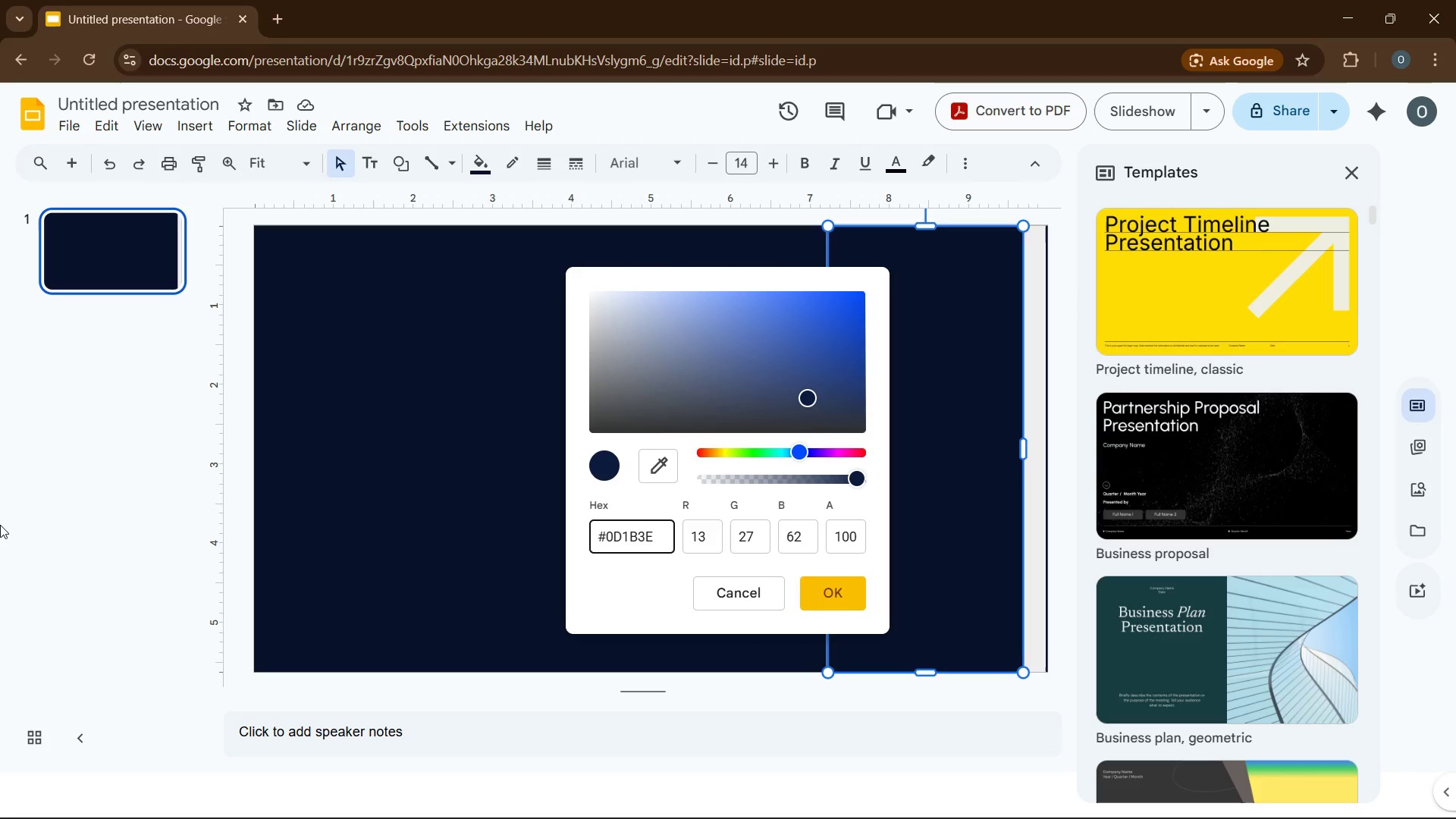 
key(Enter)
 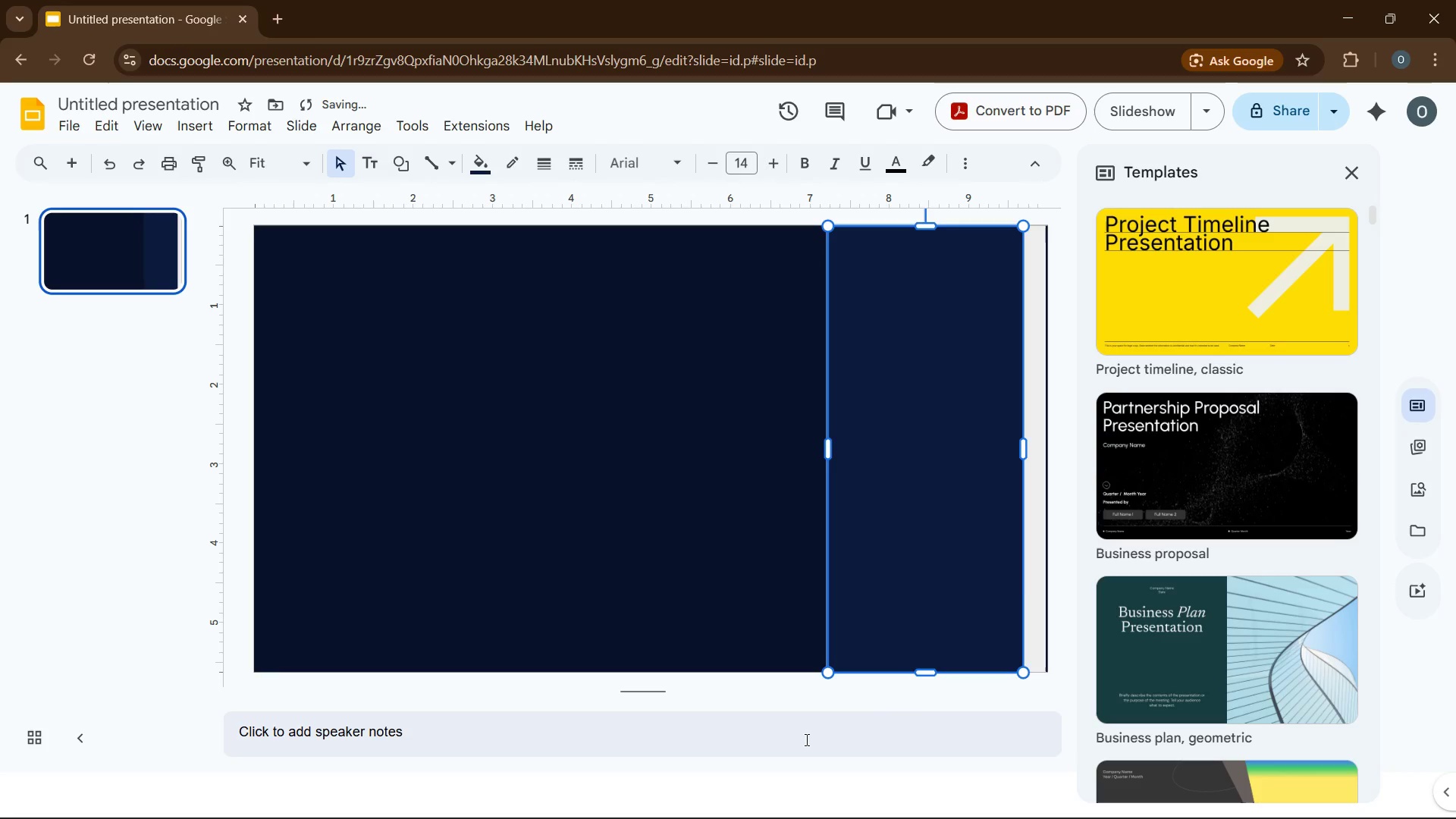 
left_click([1043, 591])
 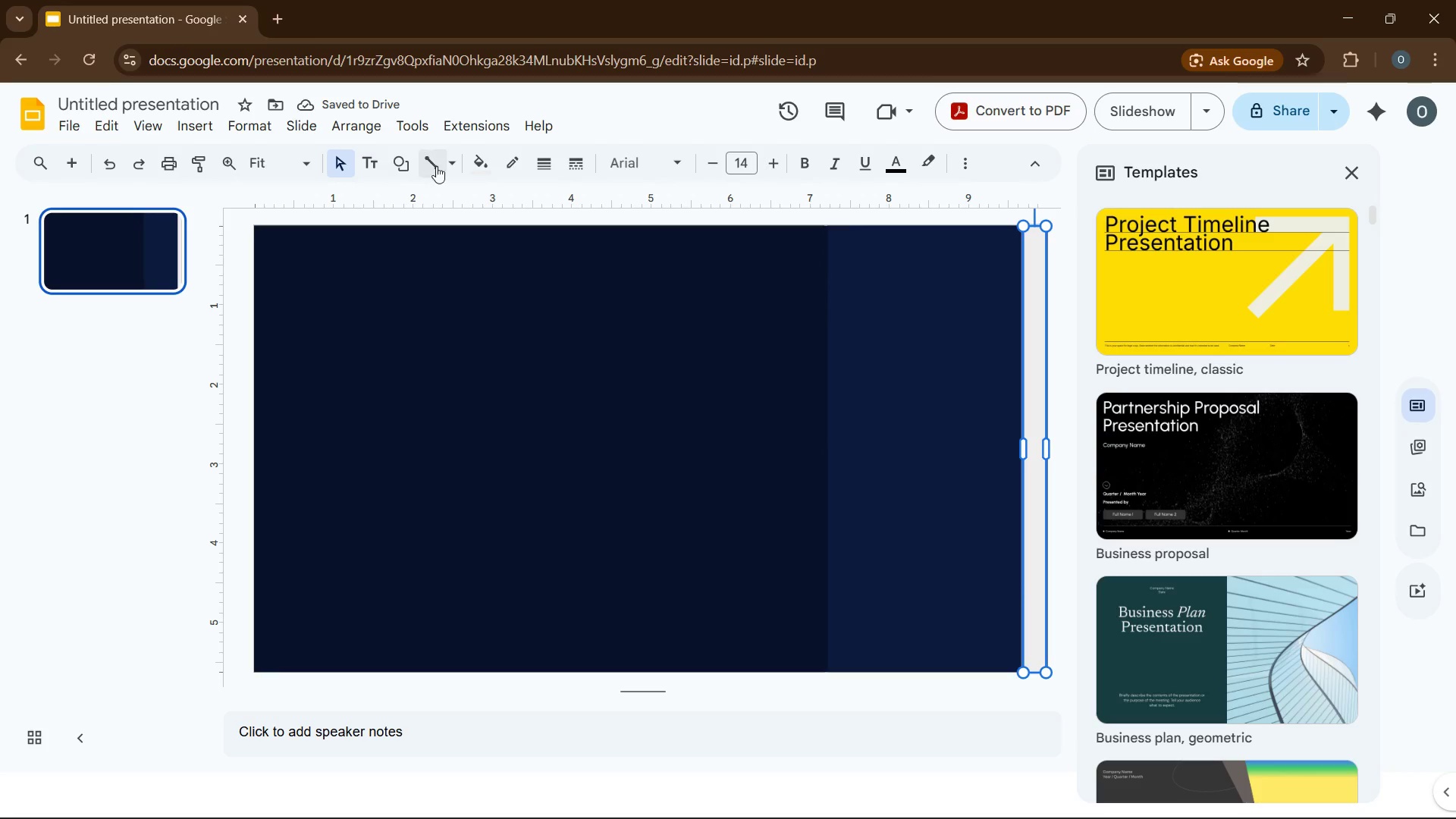 
left_click([482, 167])
 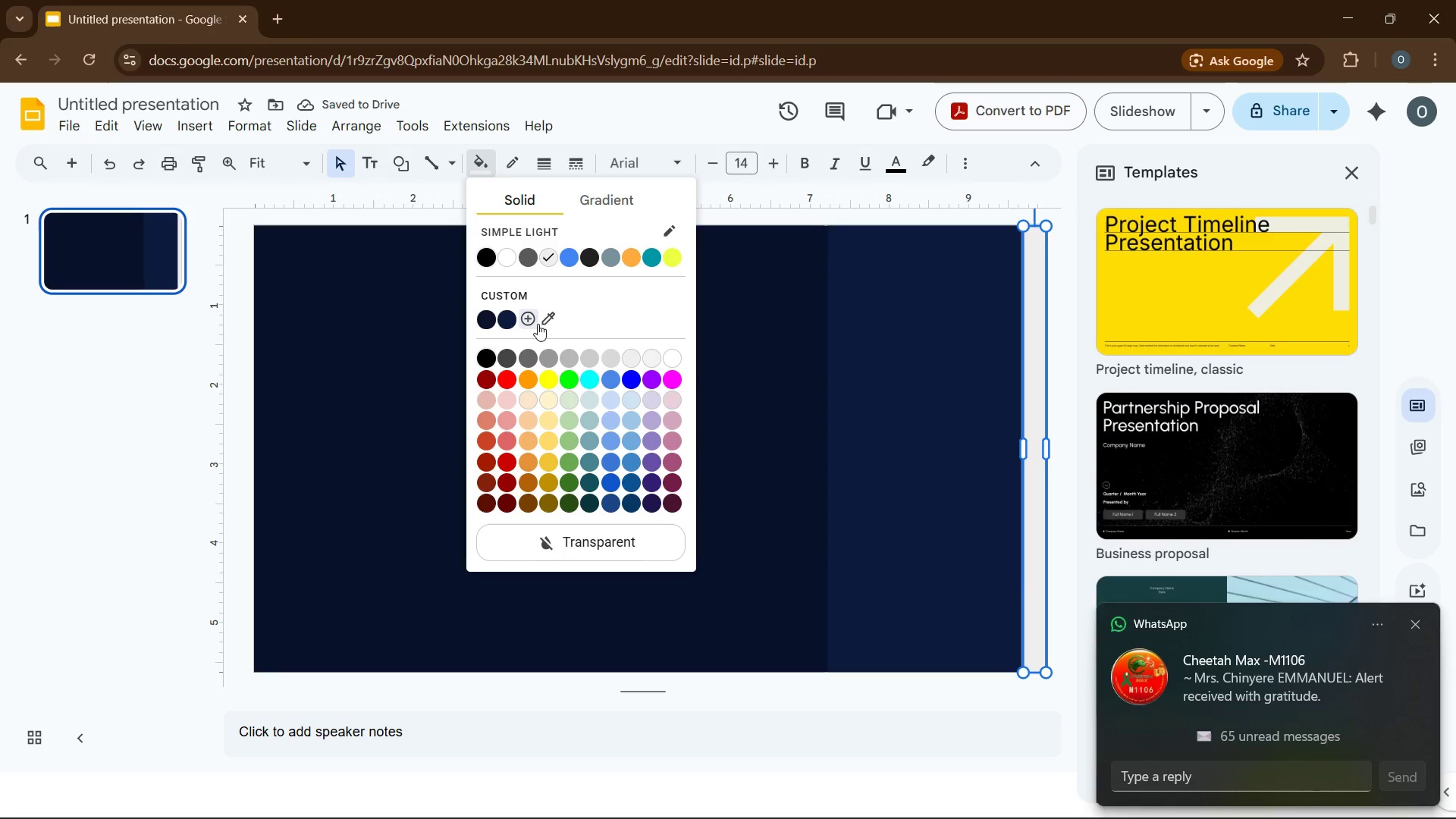 
left_click([551, 320])
 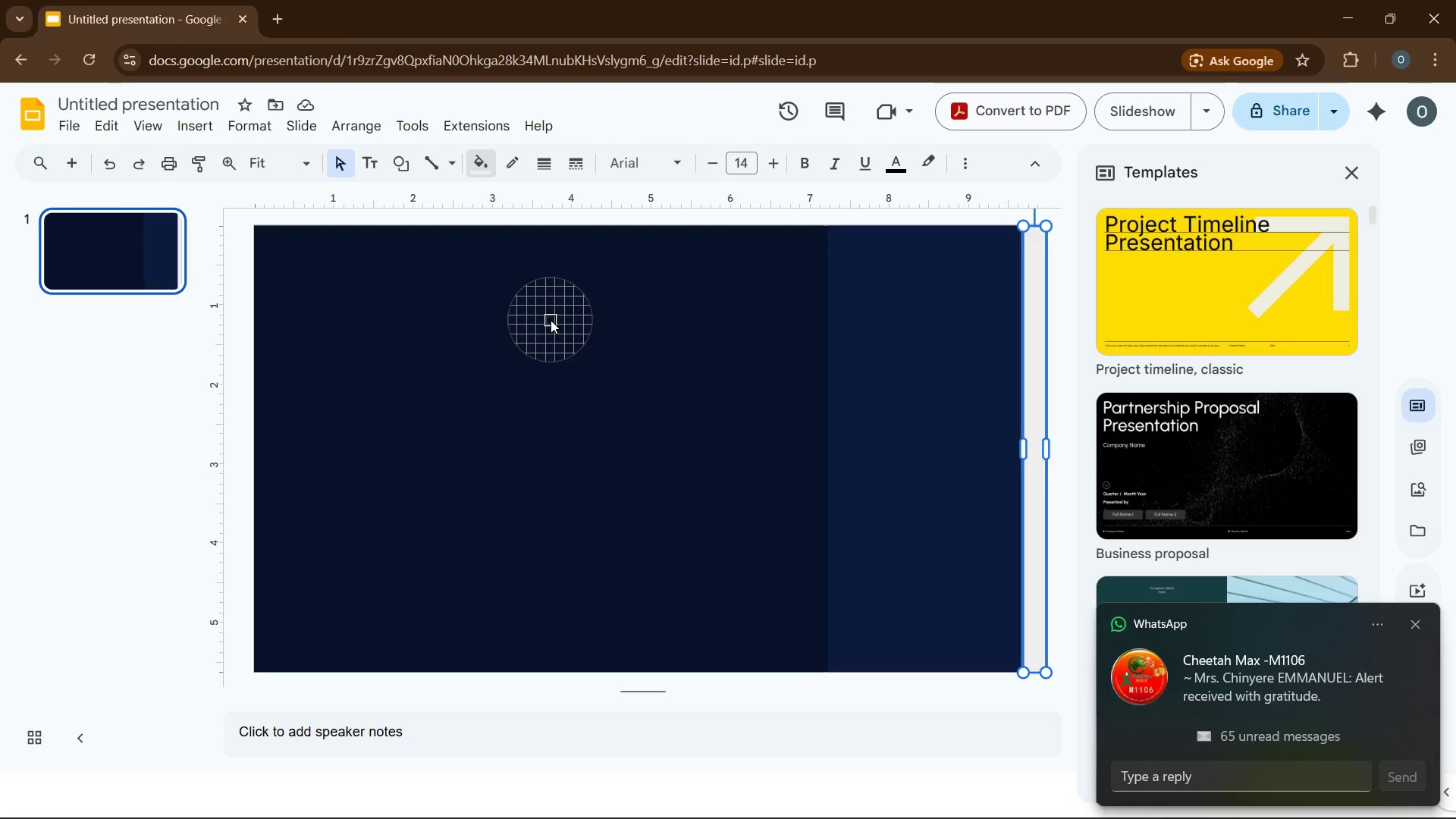 
right_click([551, 320])
 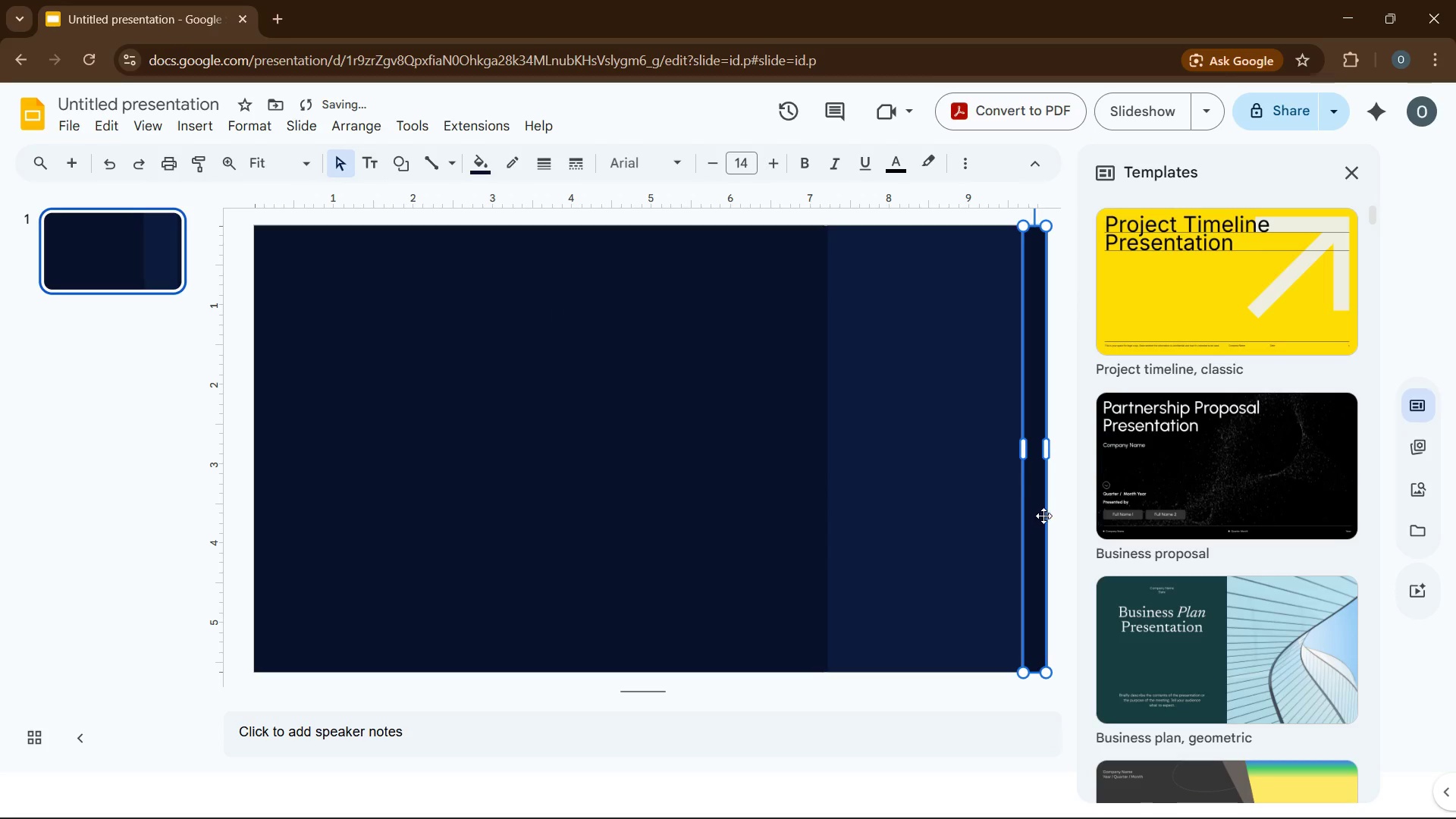 
left_click([1031, 511])
 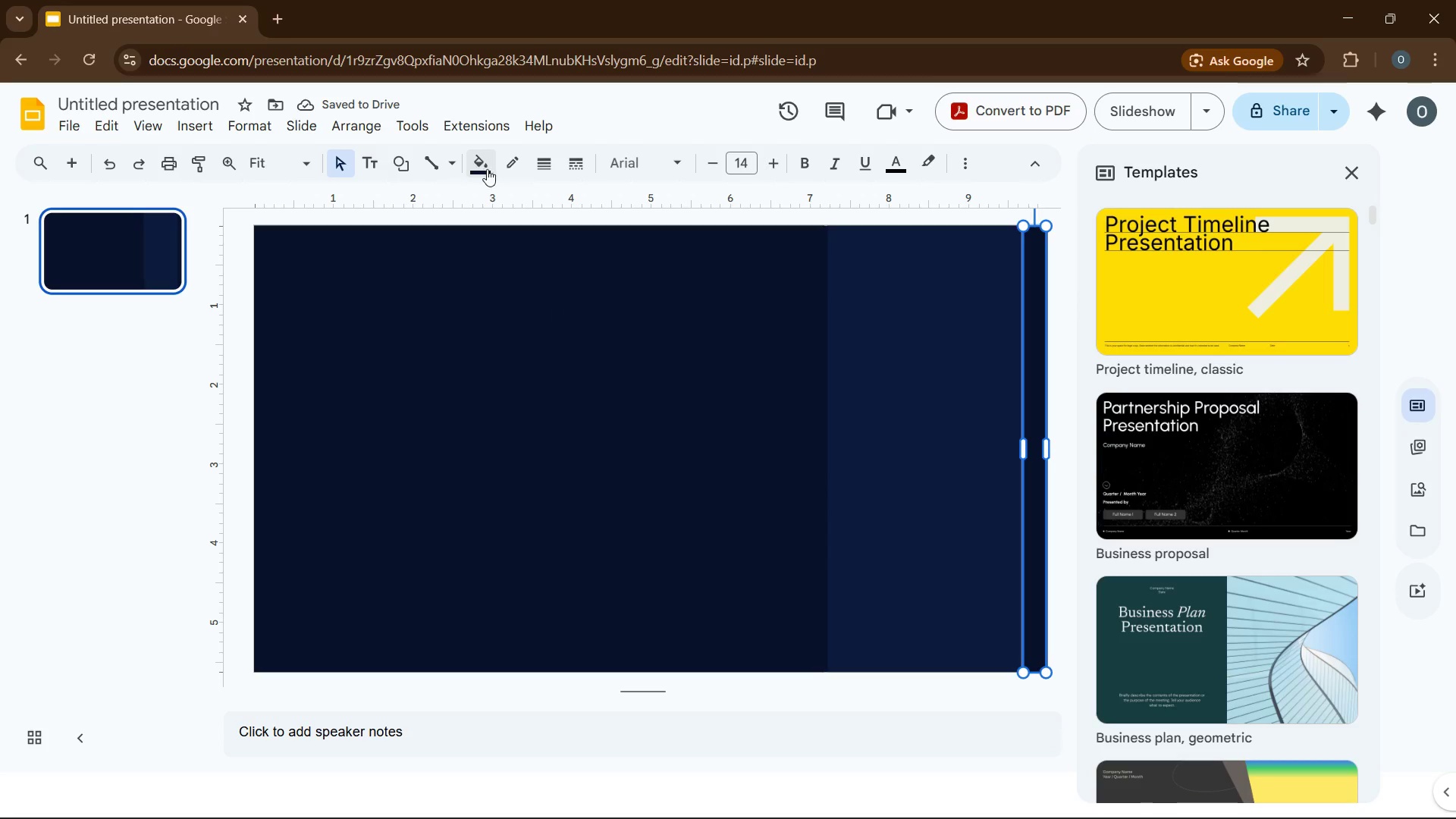 
left_click([494, 171])
 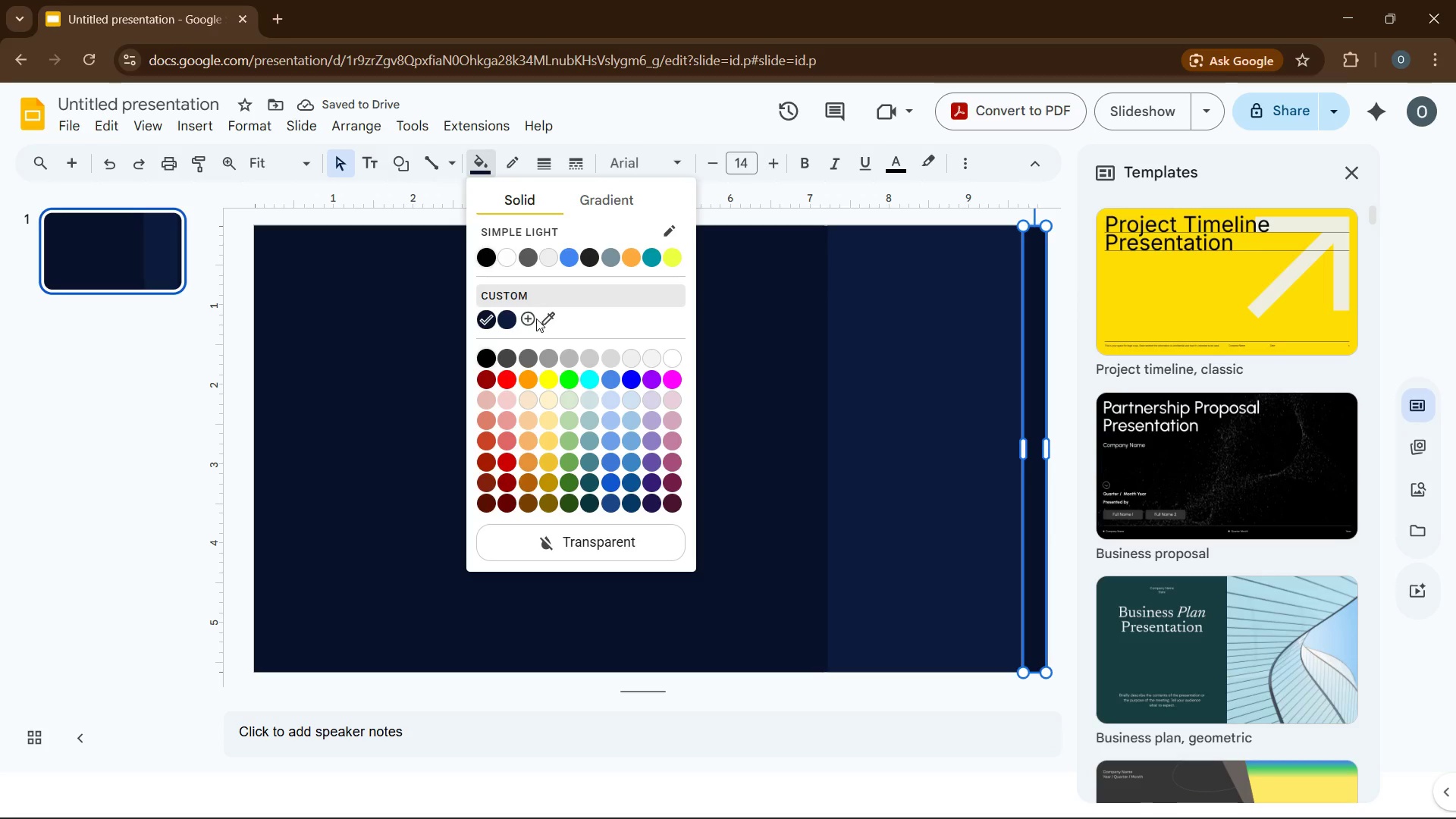 
left_click([533, 317])
 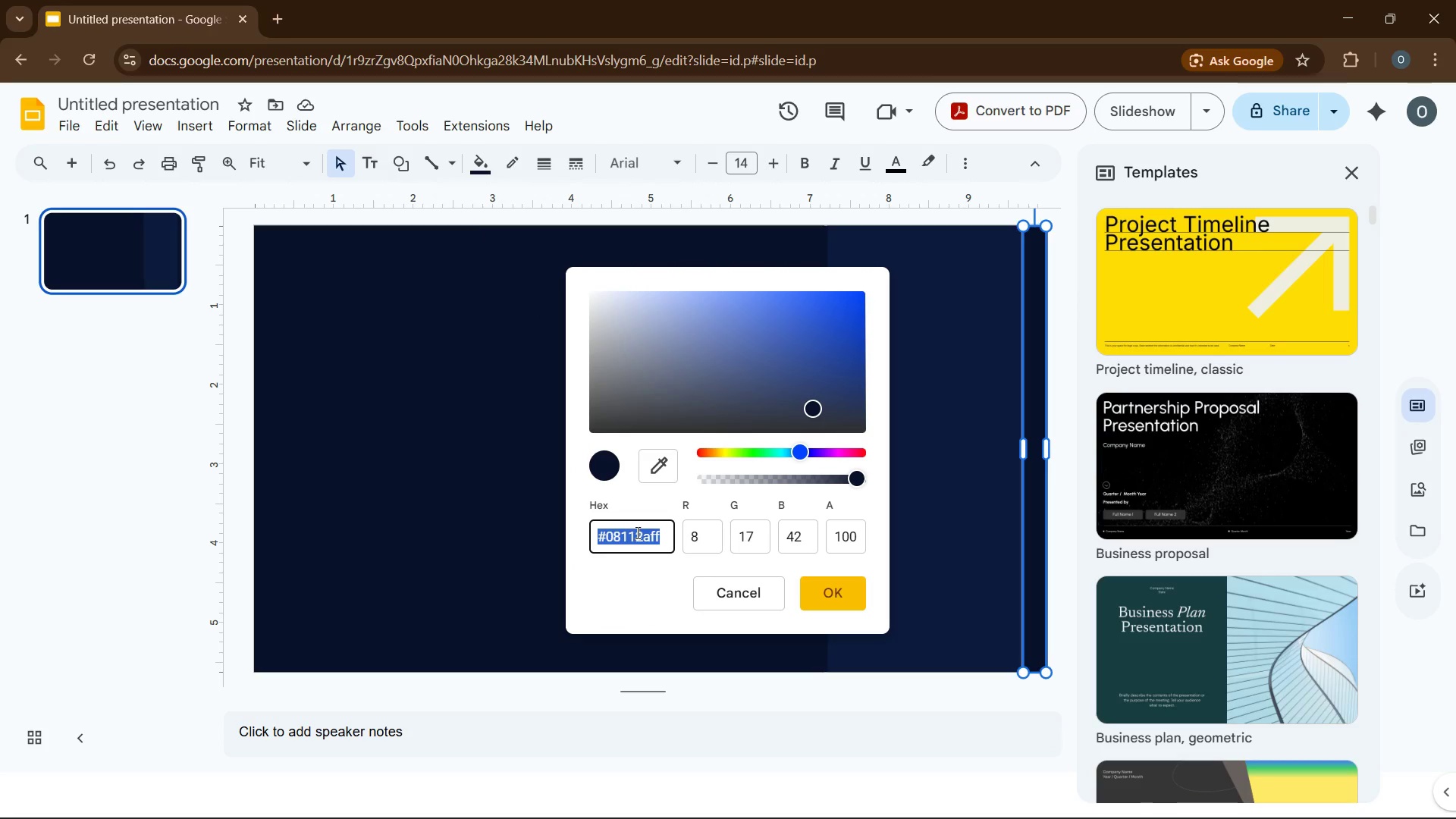 
wait(5.81)
 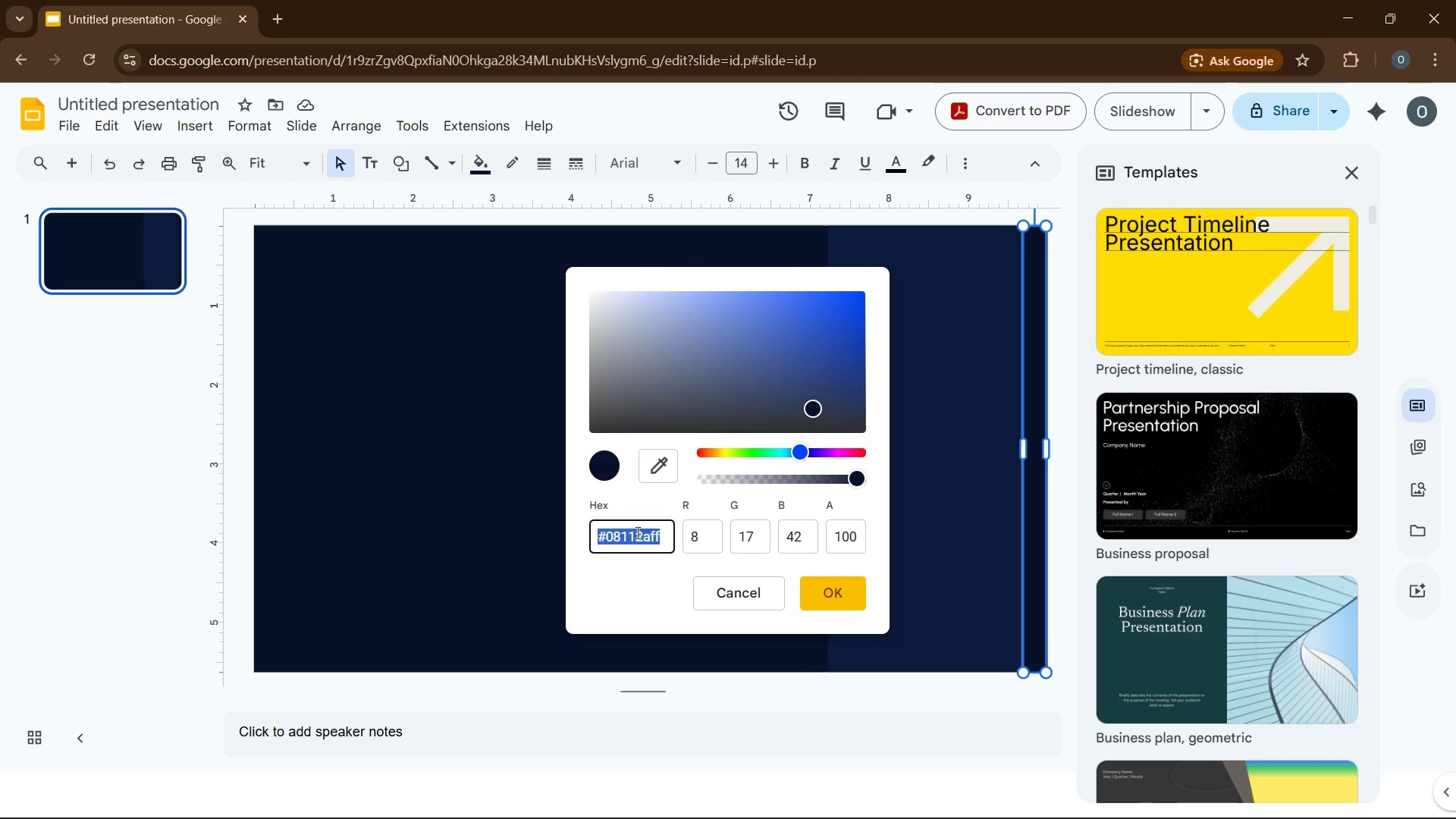 
key(Quote)
 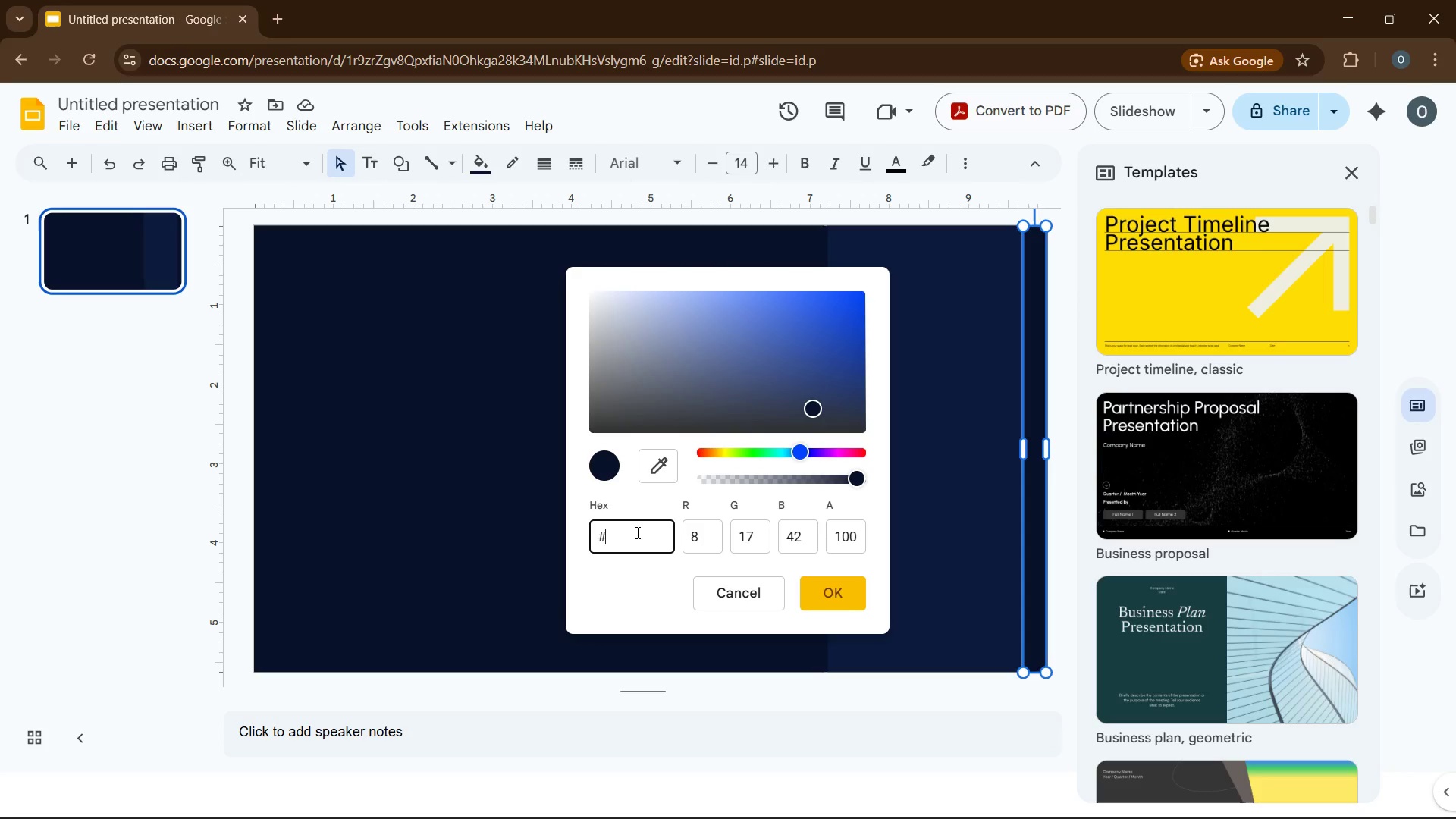 
key(C)
 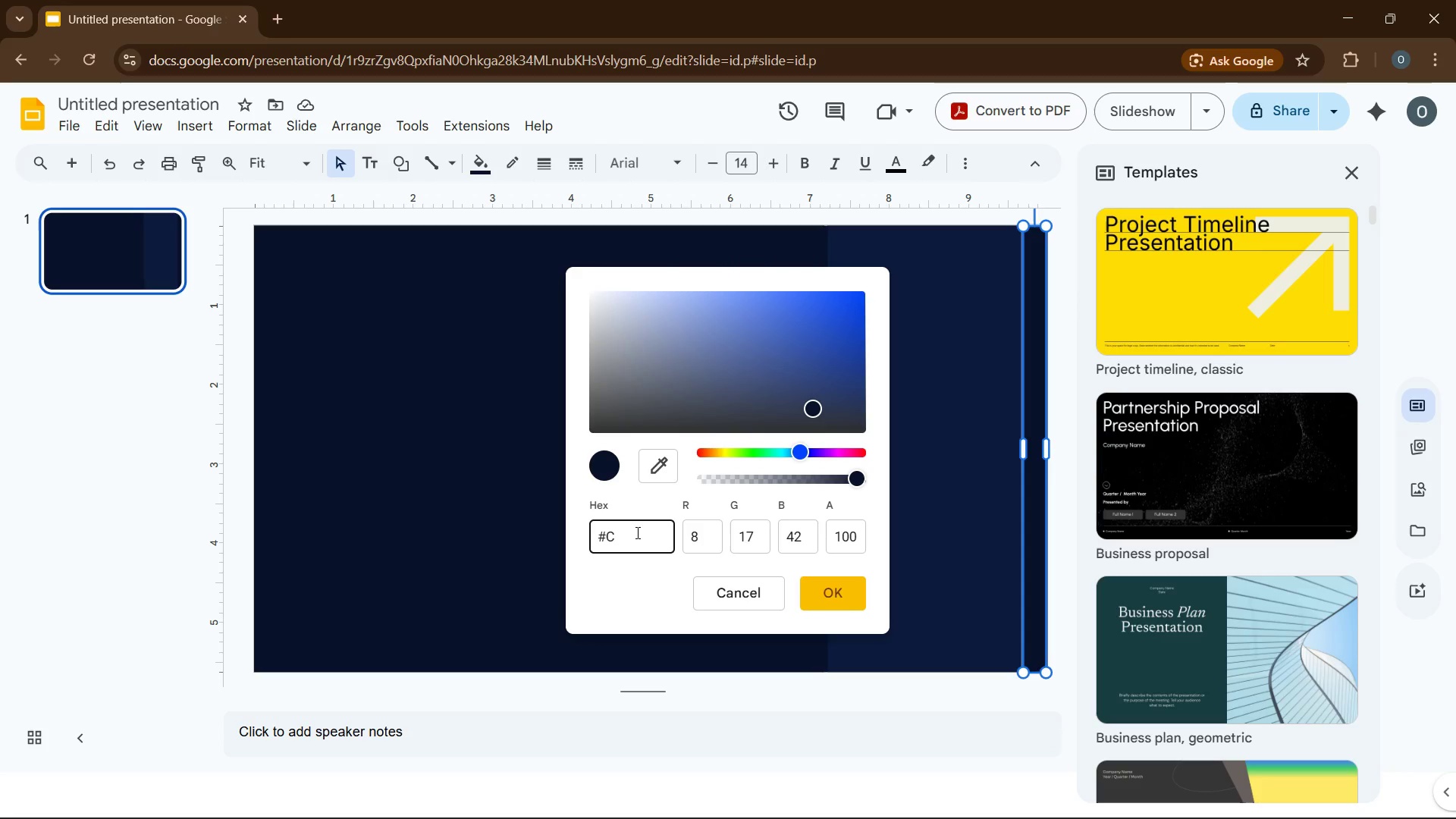 
key(Numpad9)
 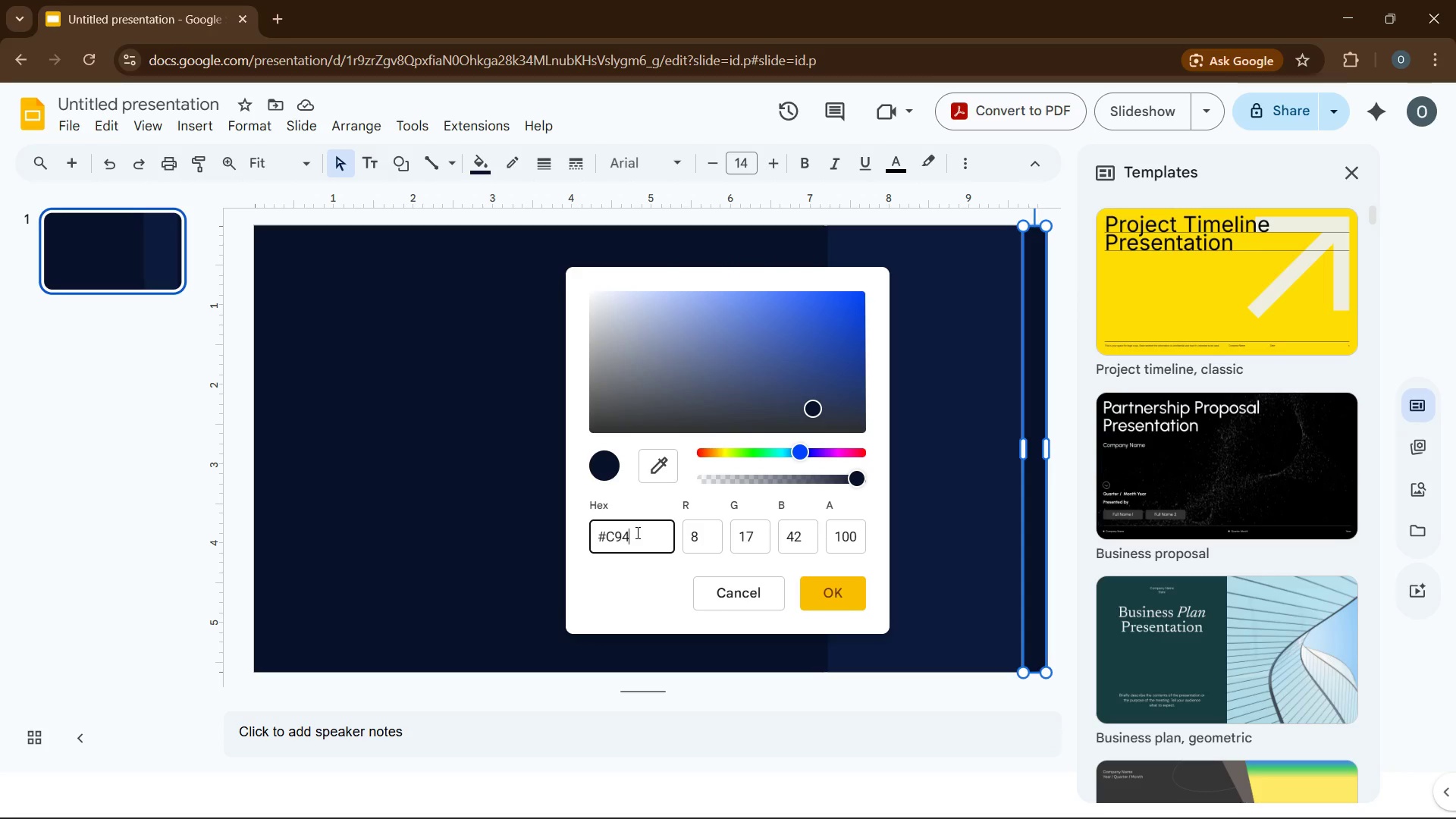 
key(Numpad4)
 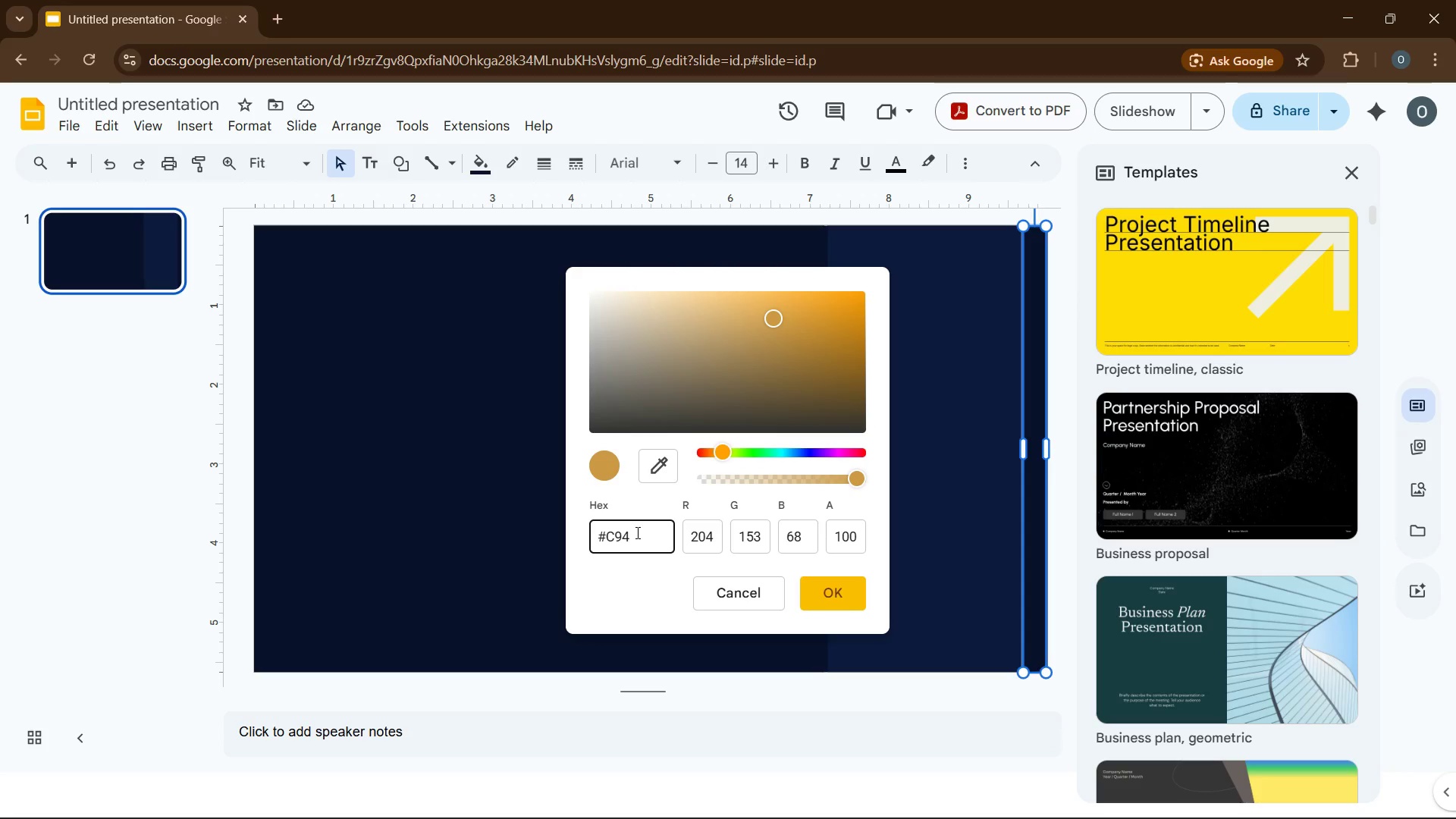 
key(Numpad8)
 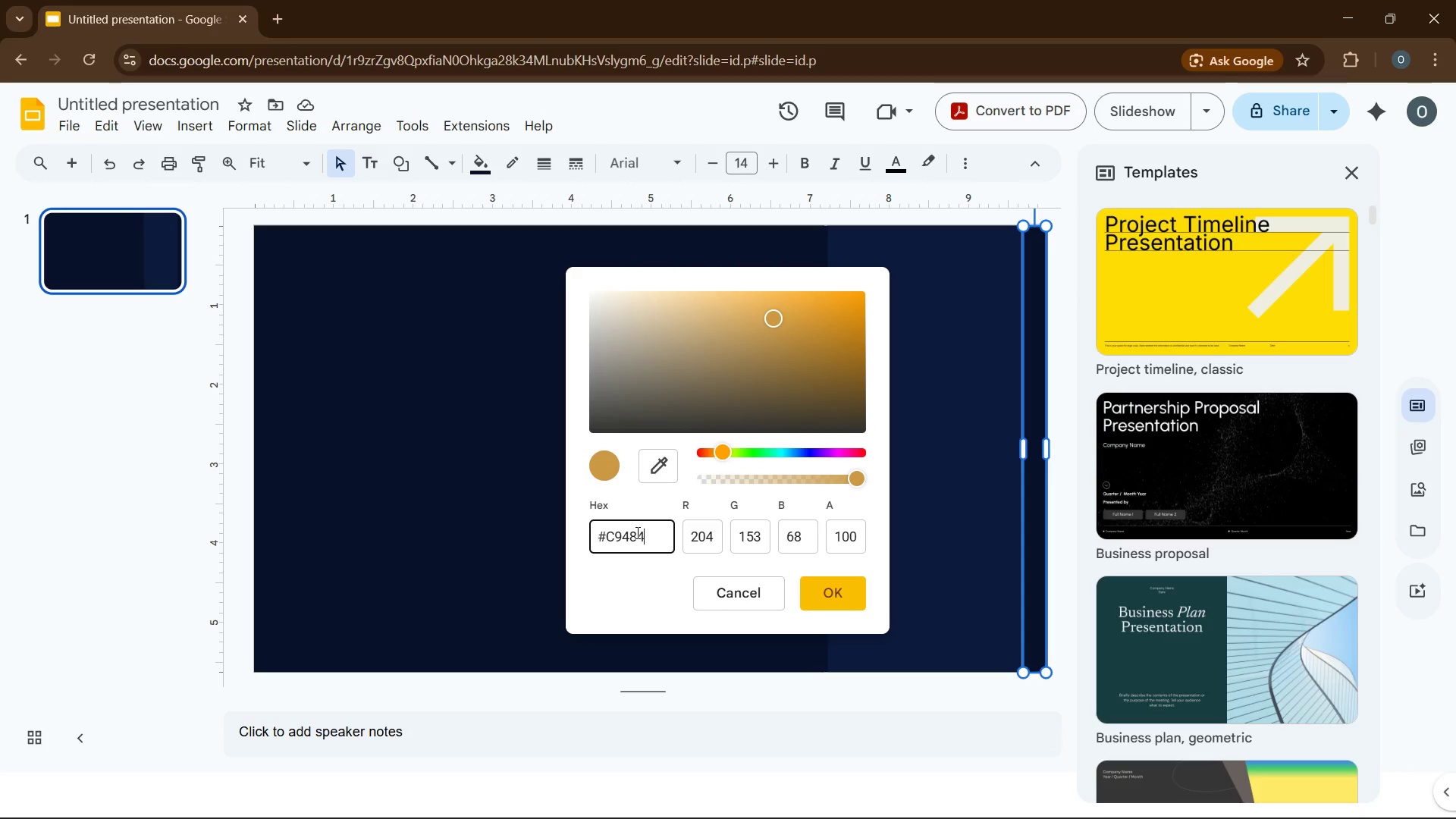 
key(Numpad4)
 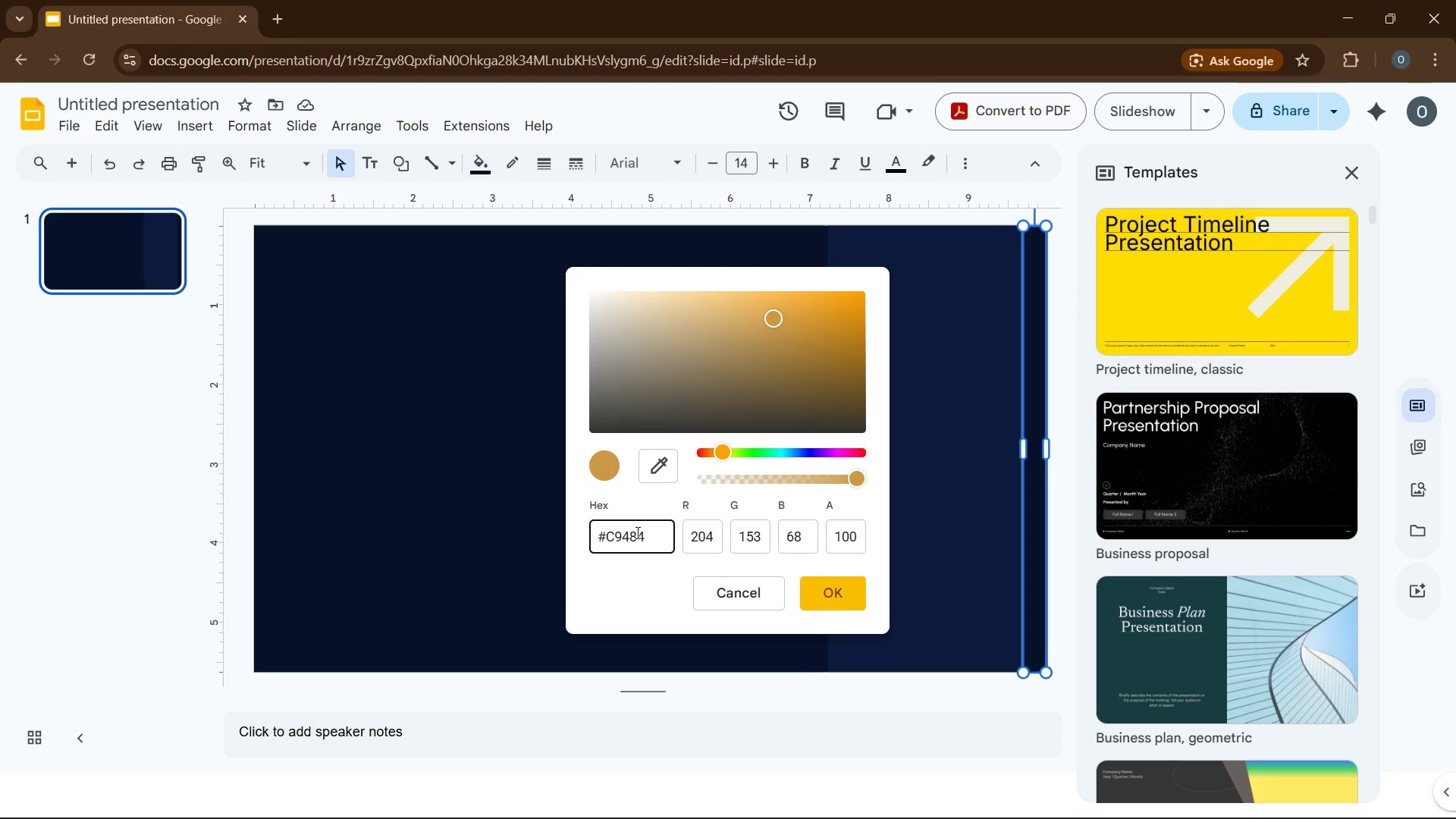 
key(C)
 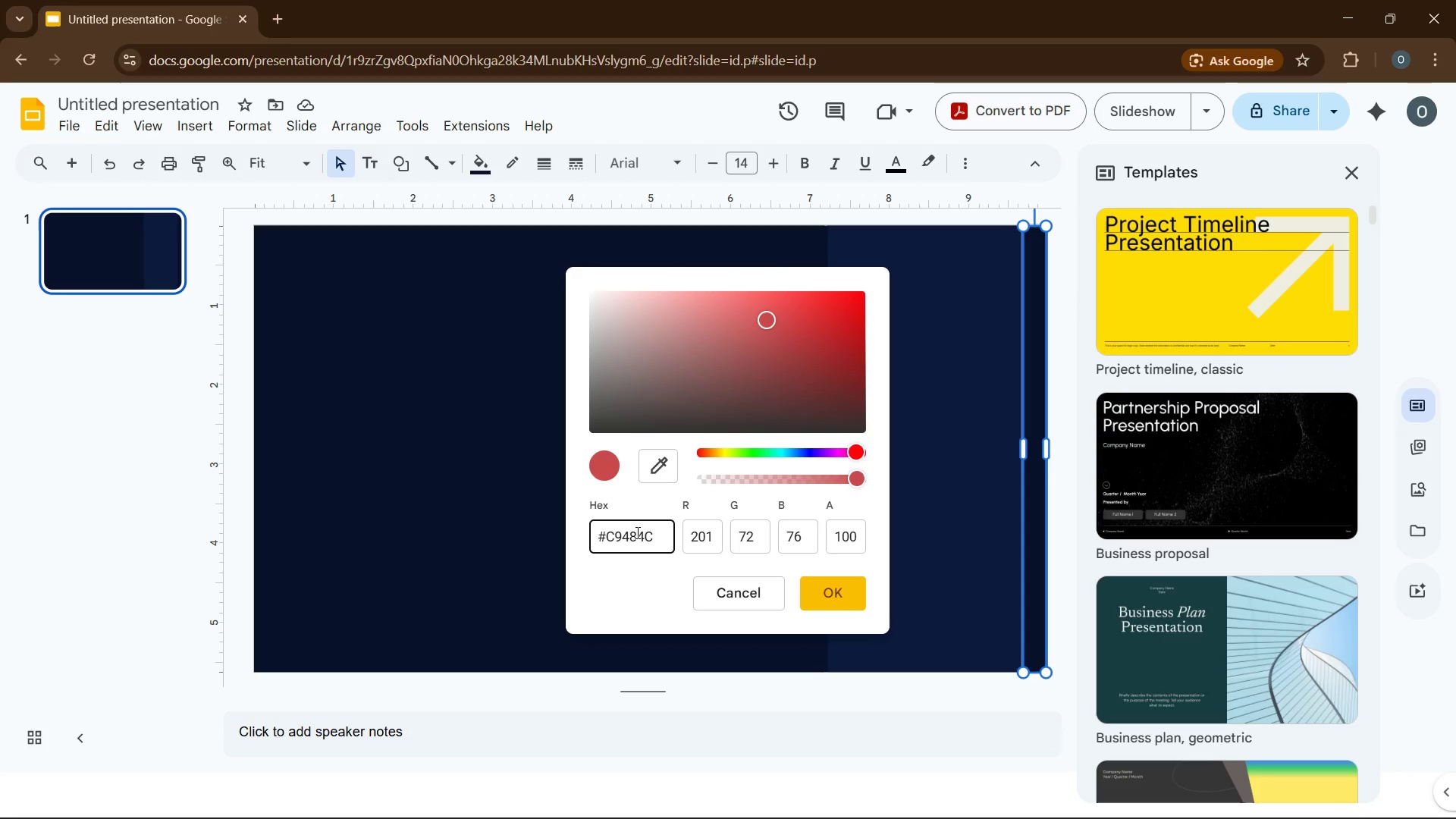 
wait(6.25)
 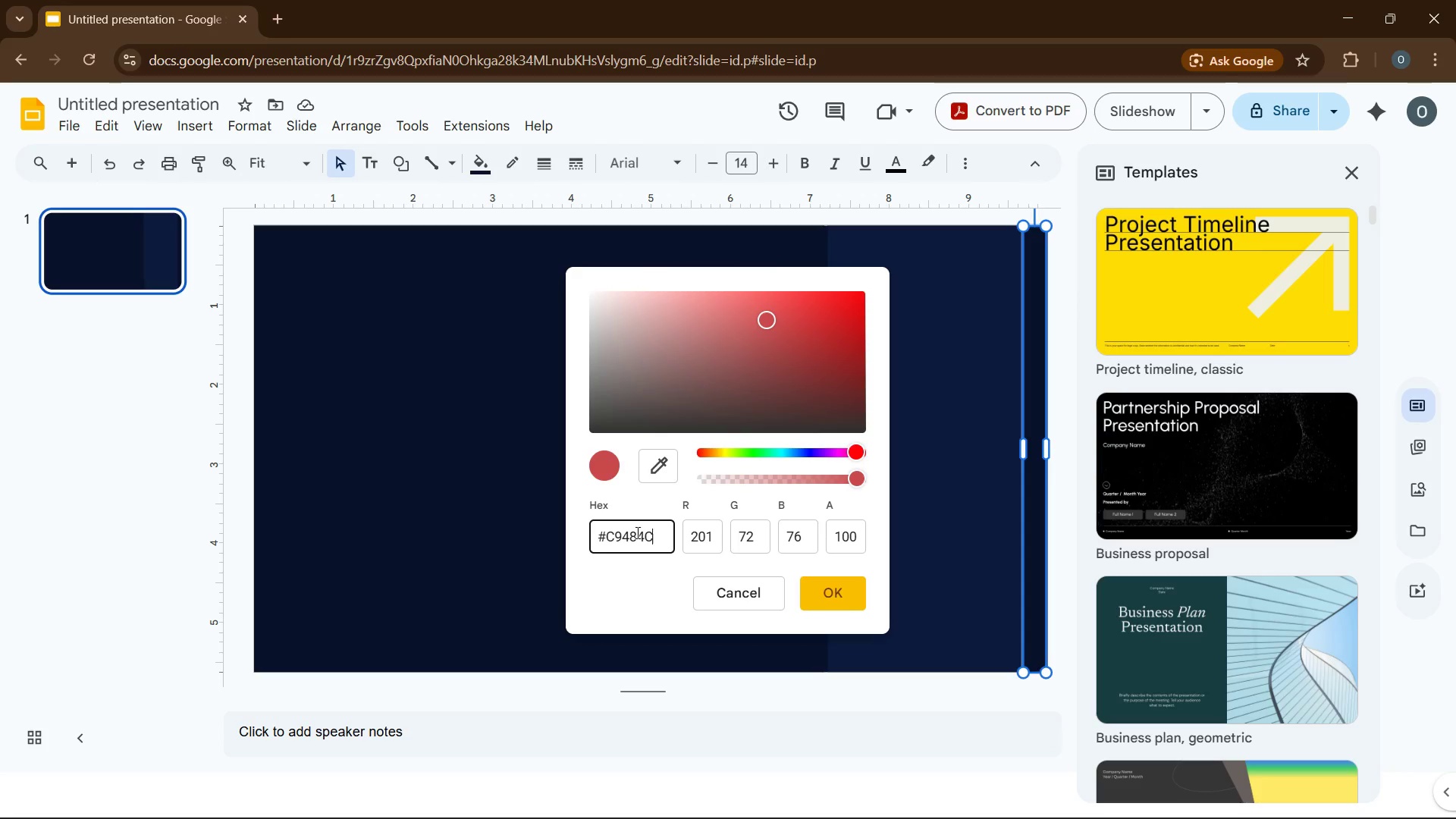 
key(ArrowLeft)
 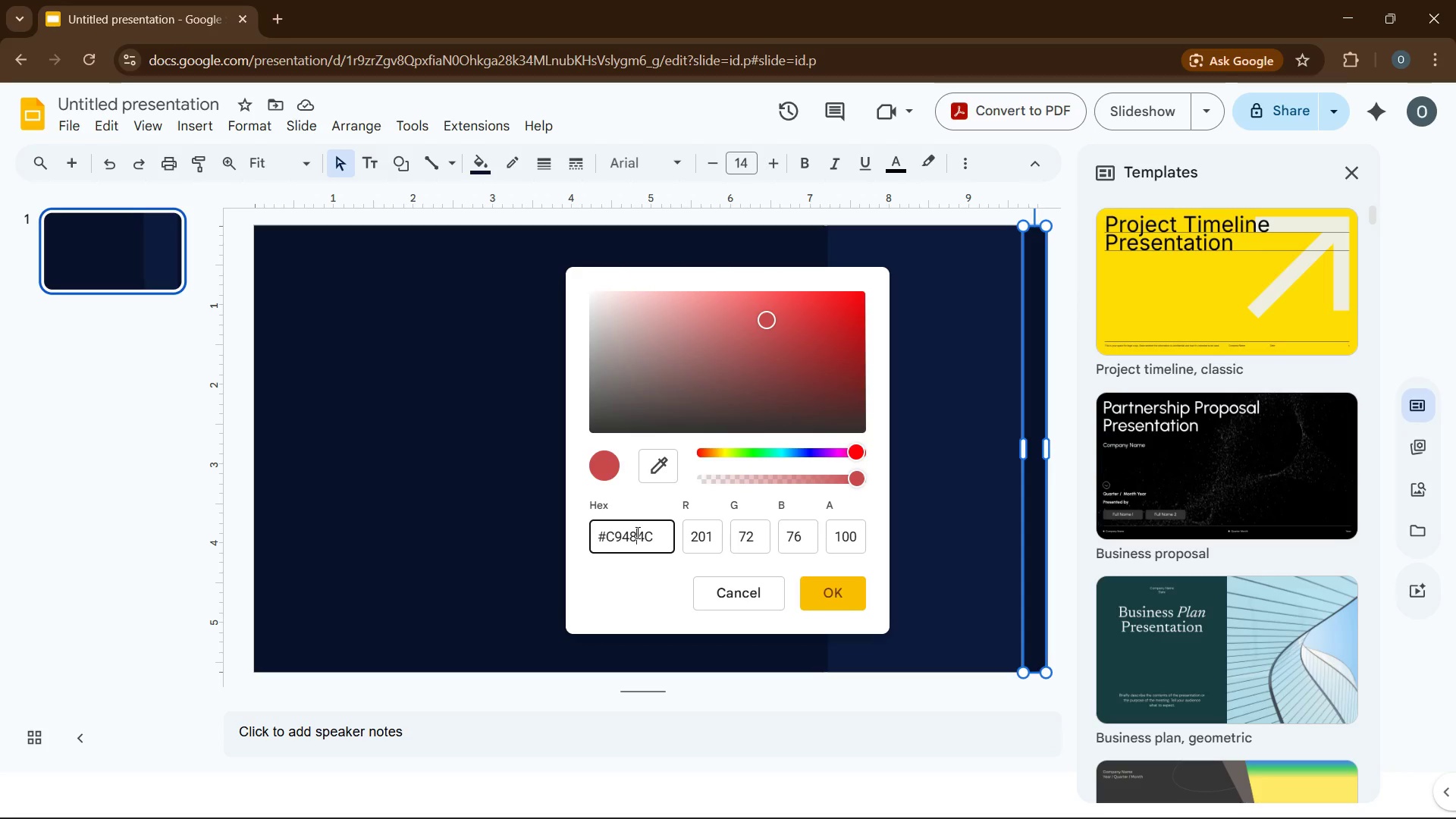 
key(ArrowLeft)
 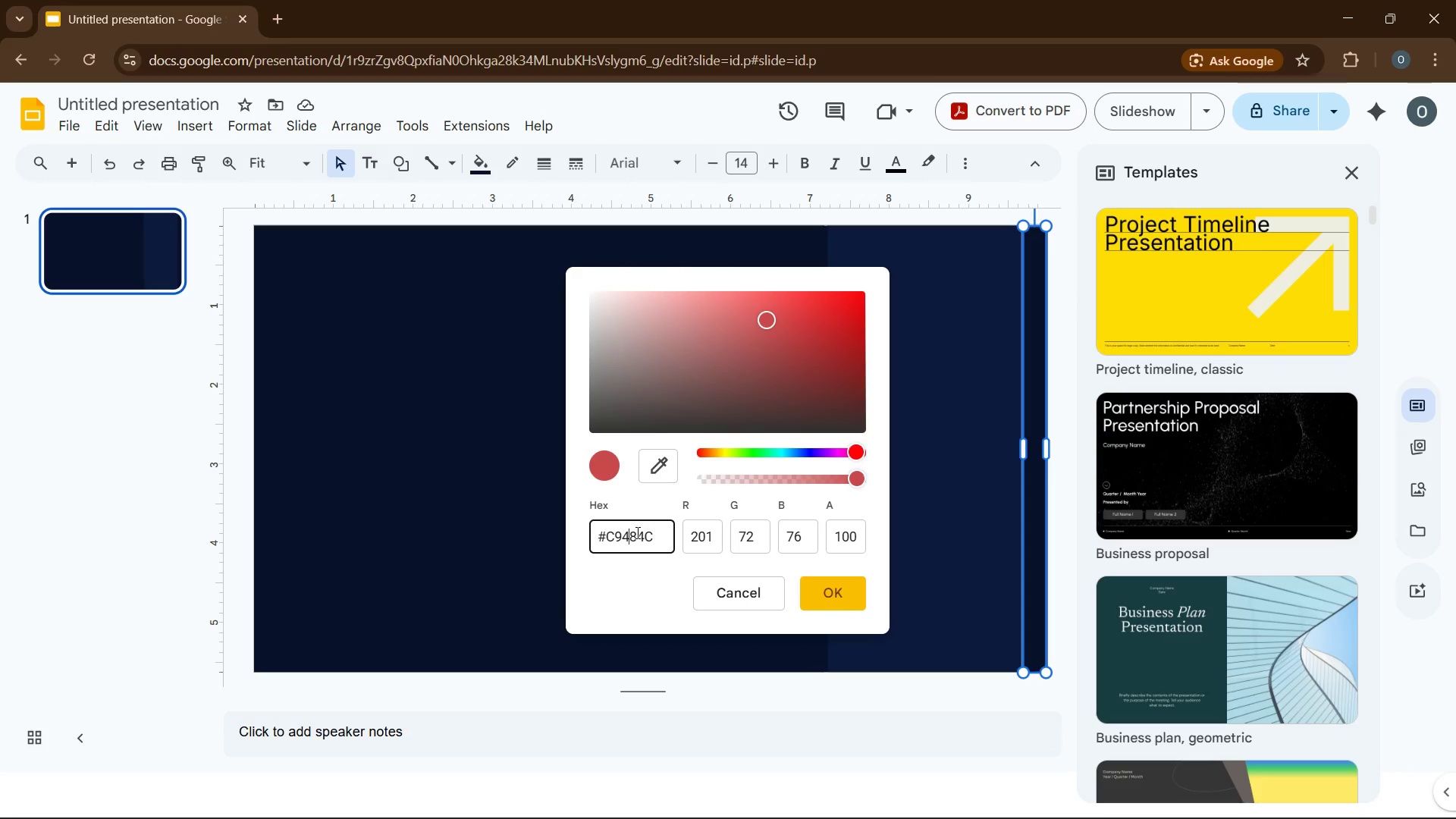 
key(ArrowLeft)
 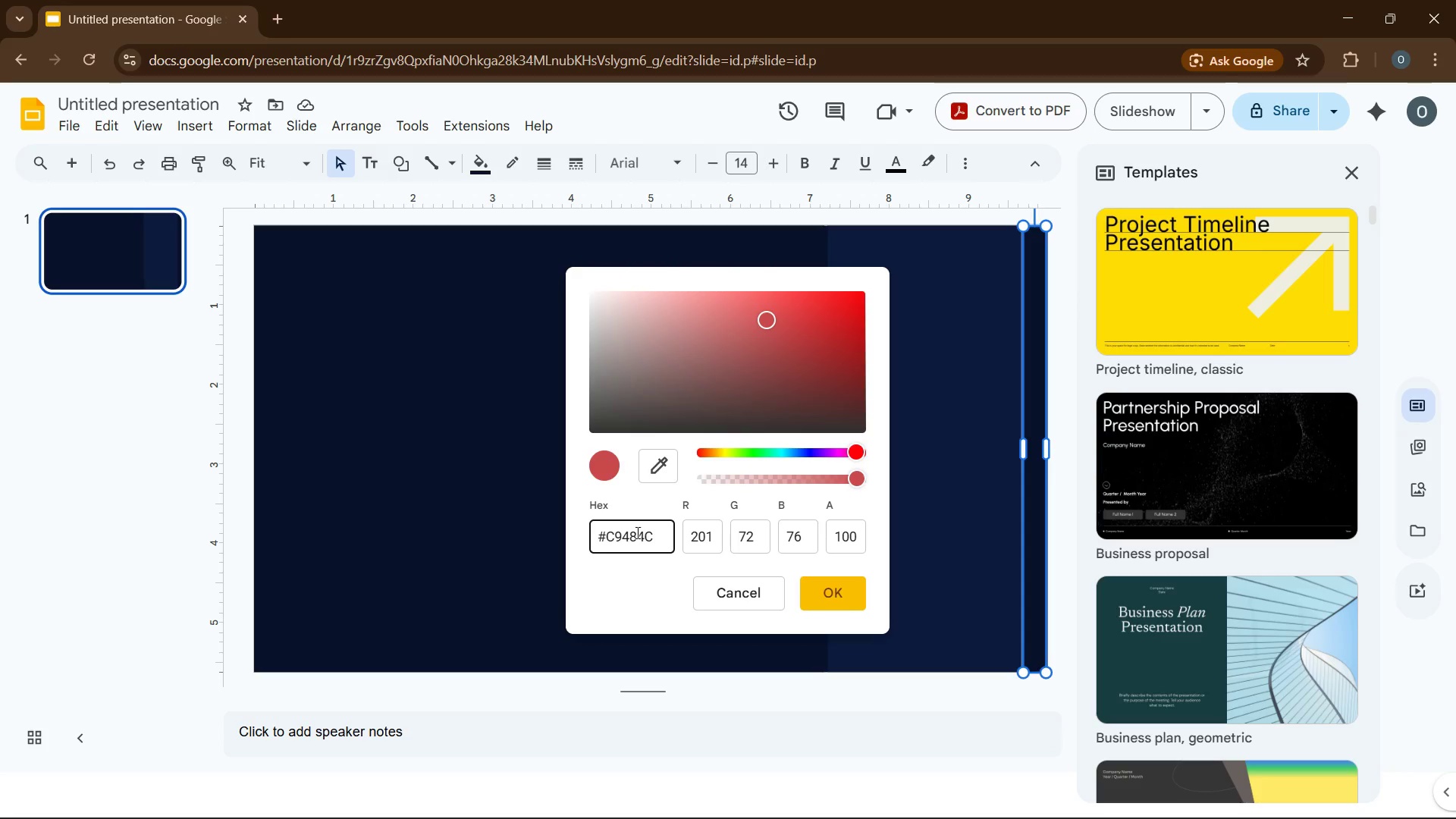 
key(Backspace)
 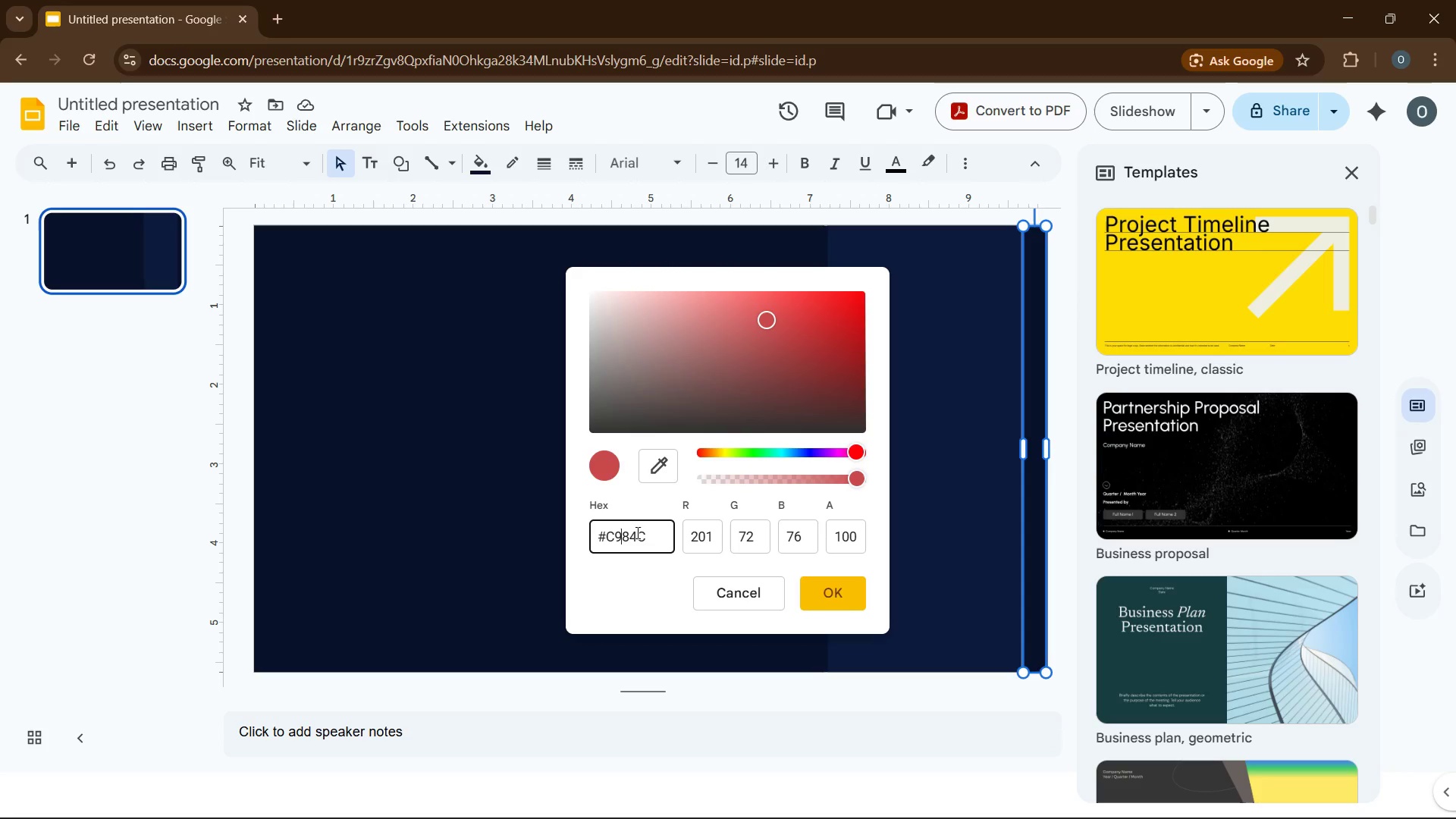 
key(A)
 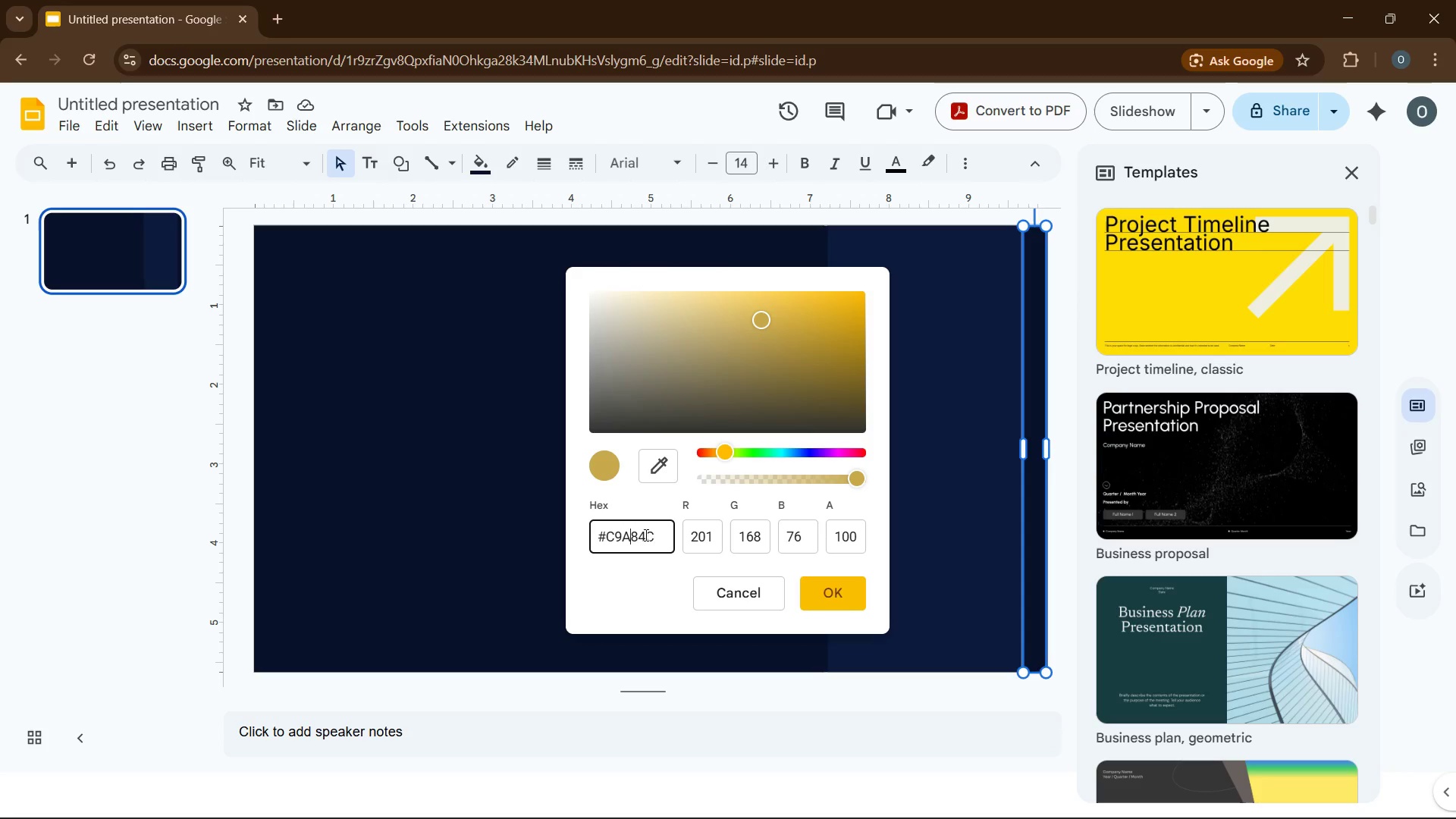 
wait(5.34)
 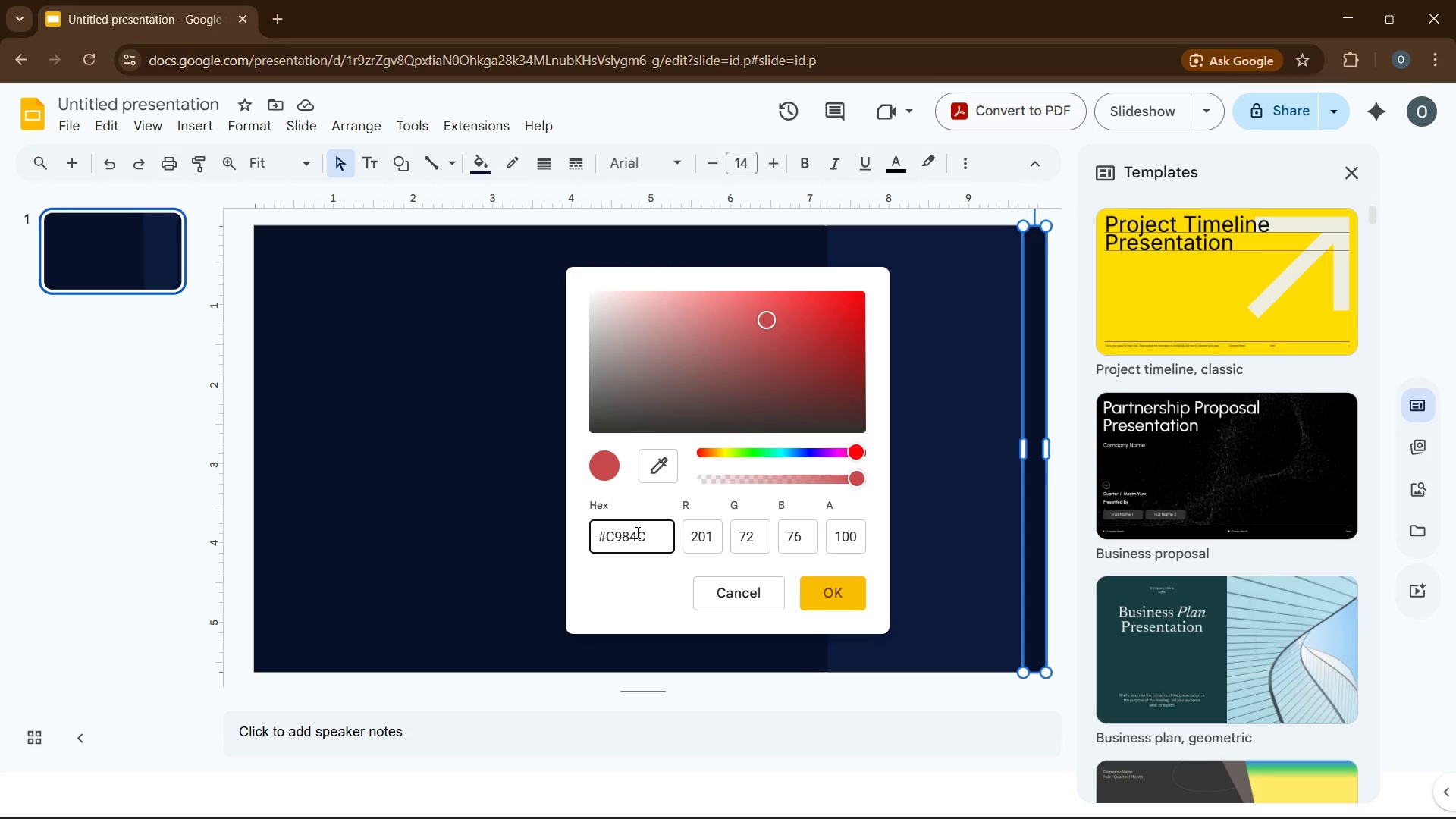 
left_click([664, 541])
 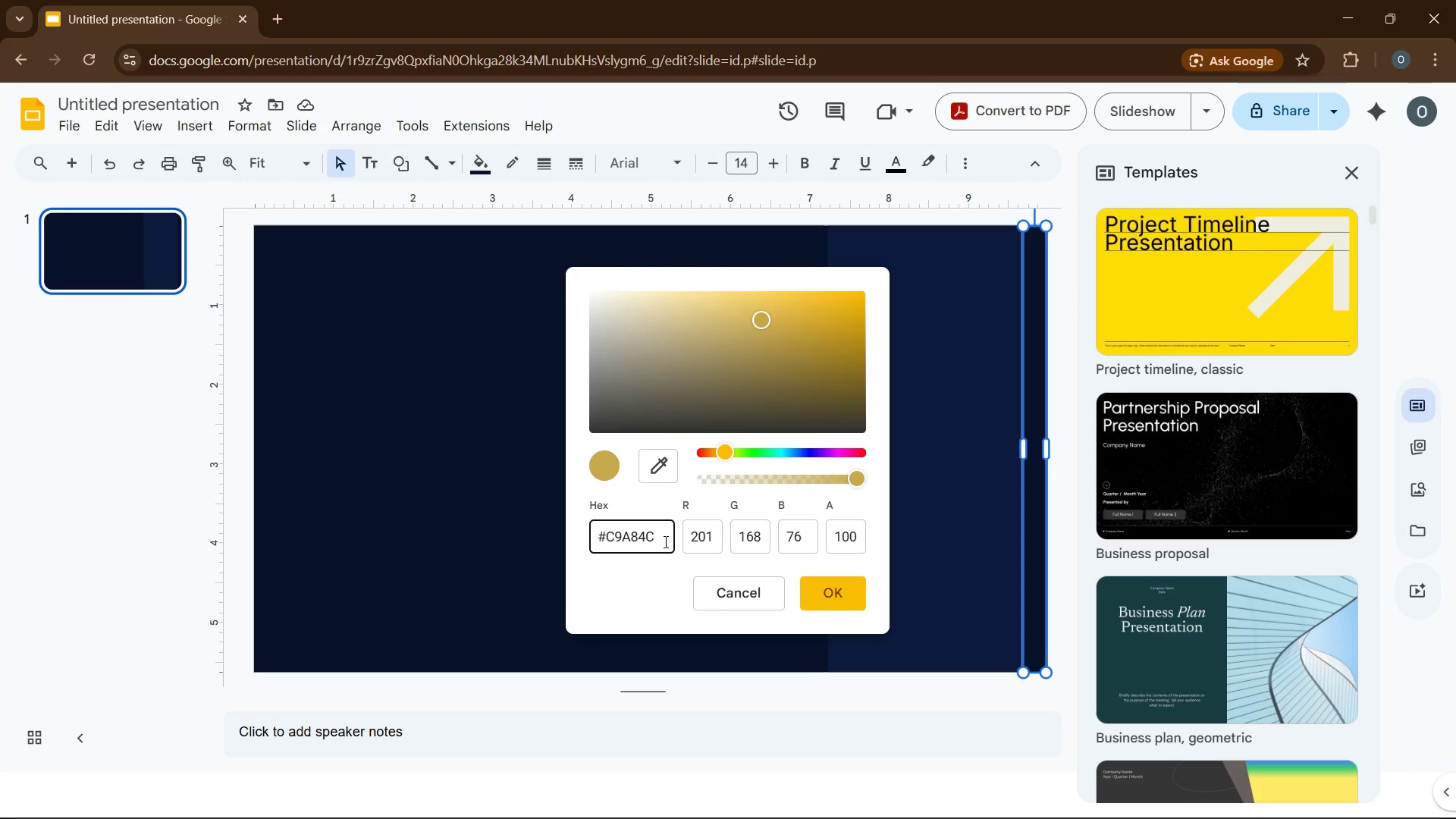 
wait(10.0)
 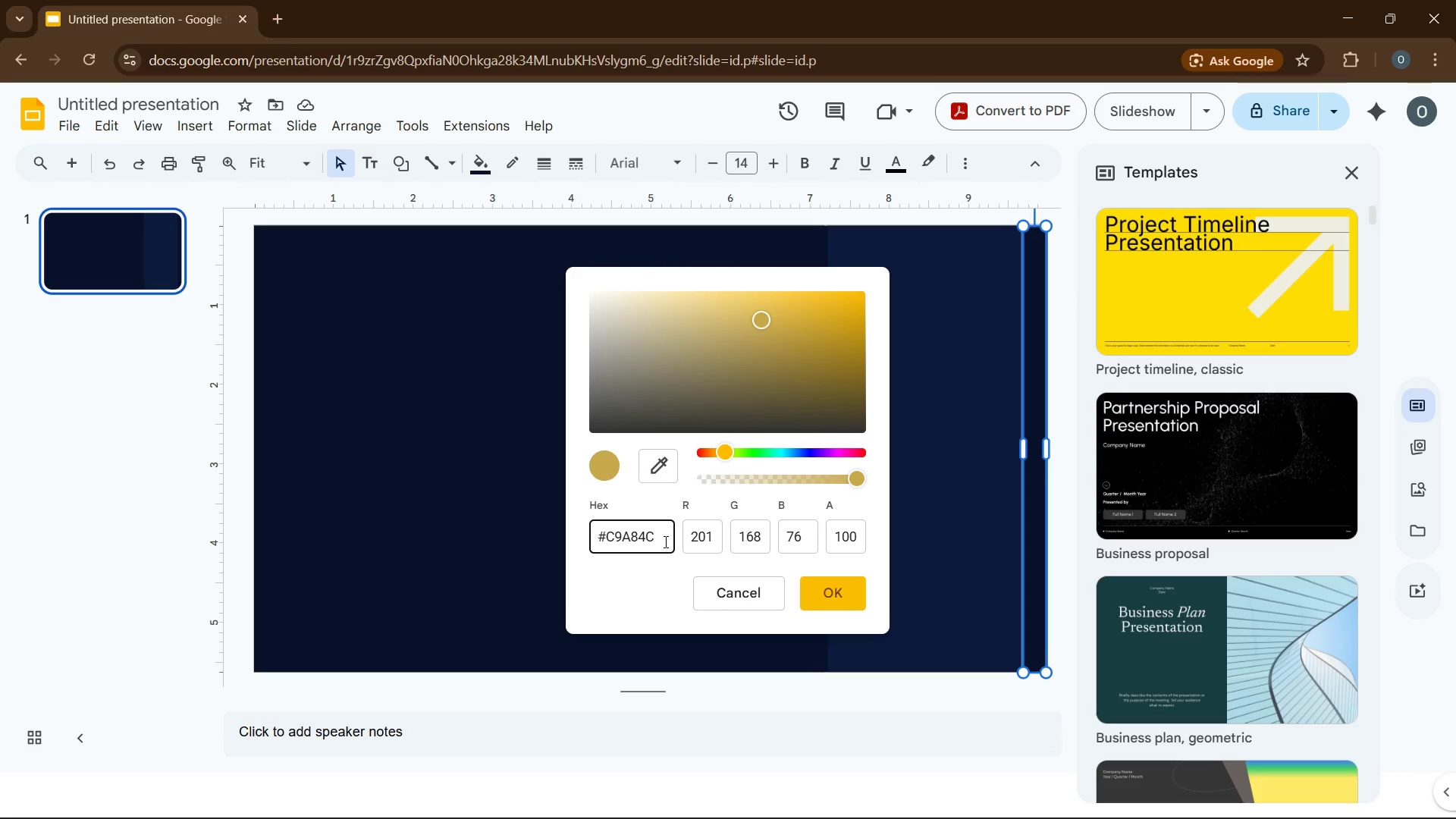 
left_click([795, 313])
 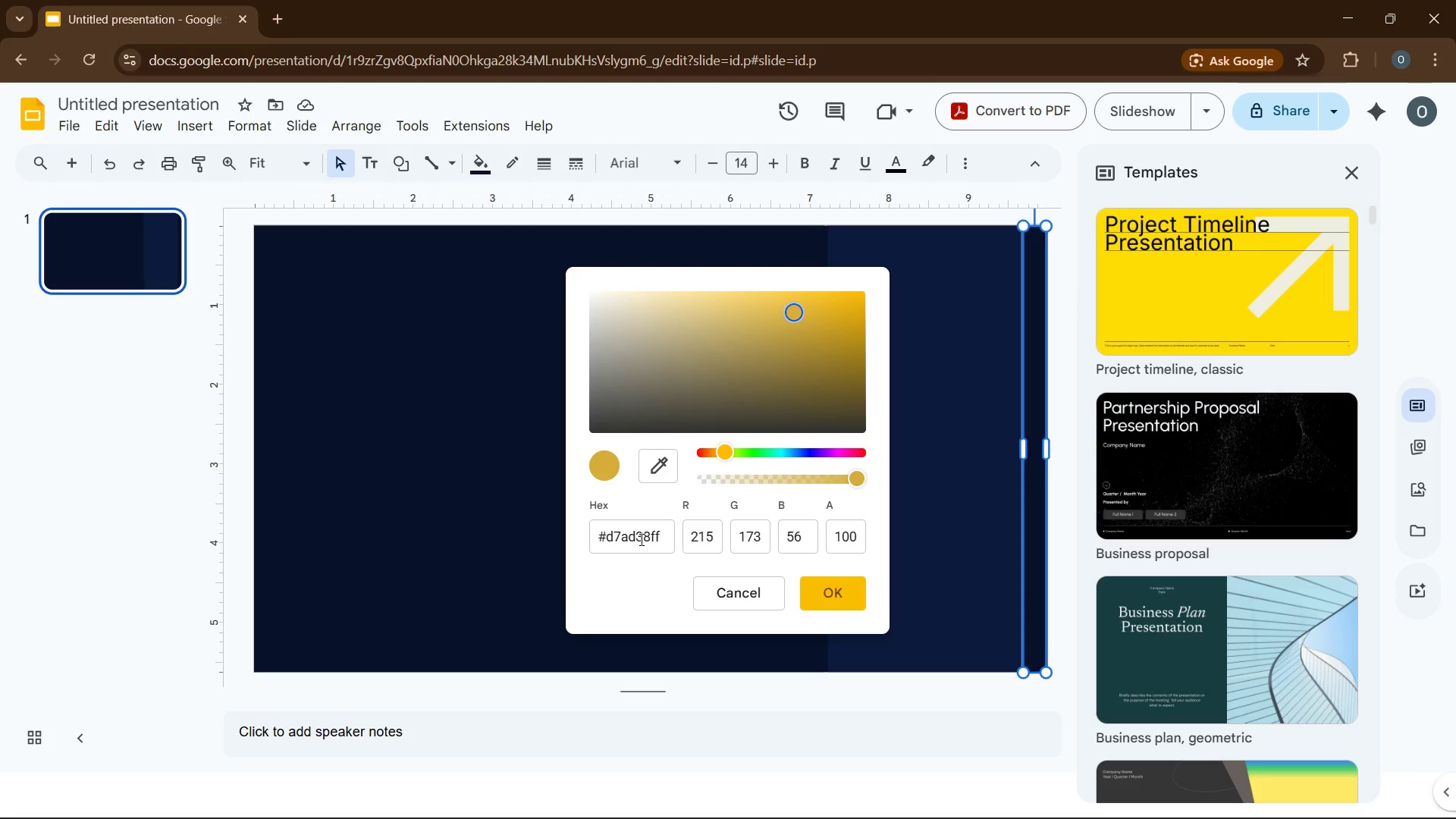 
double_click([640, 539])
 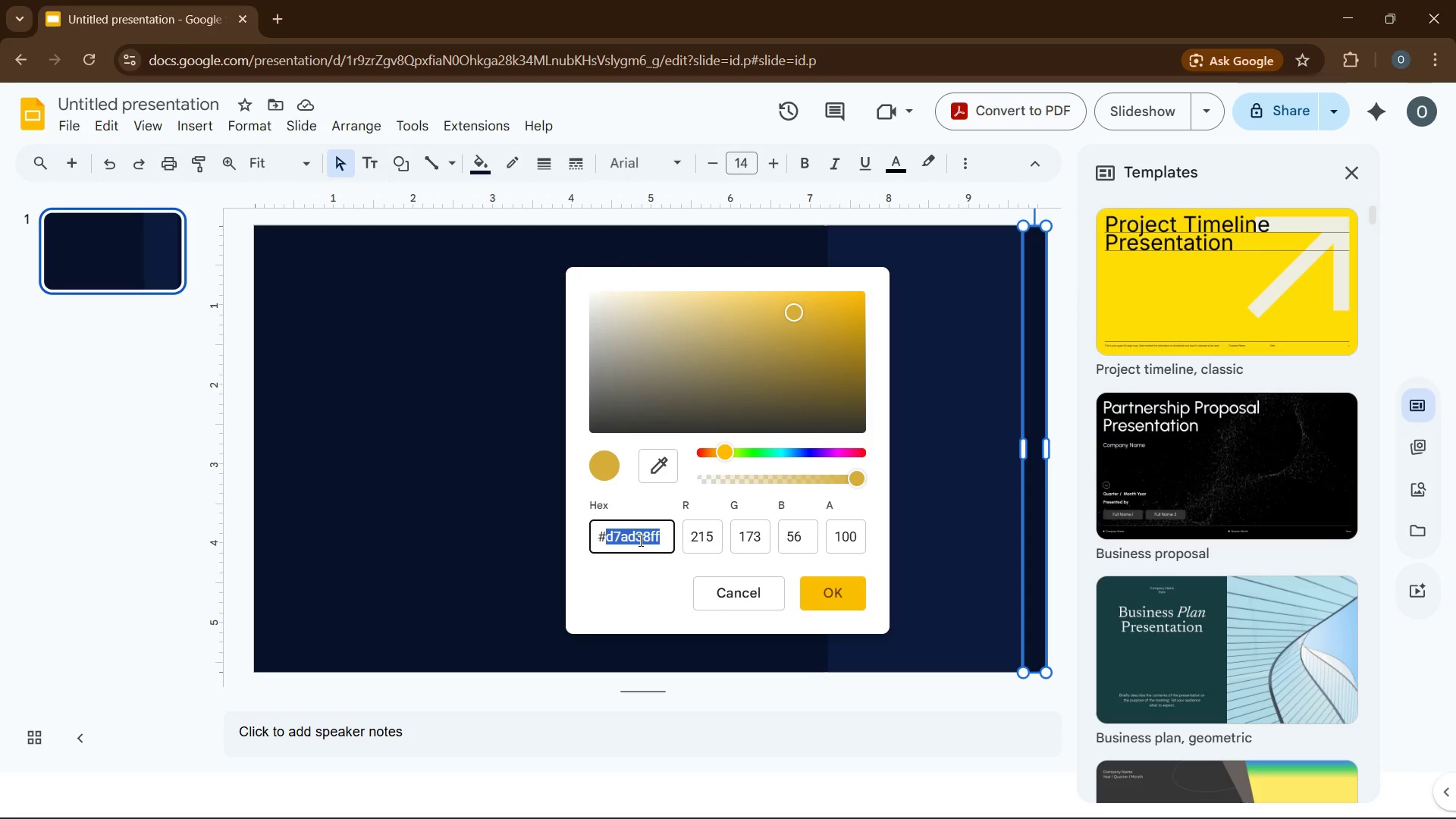 
type(C9A4C)
 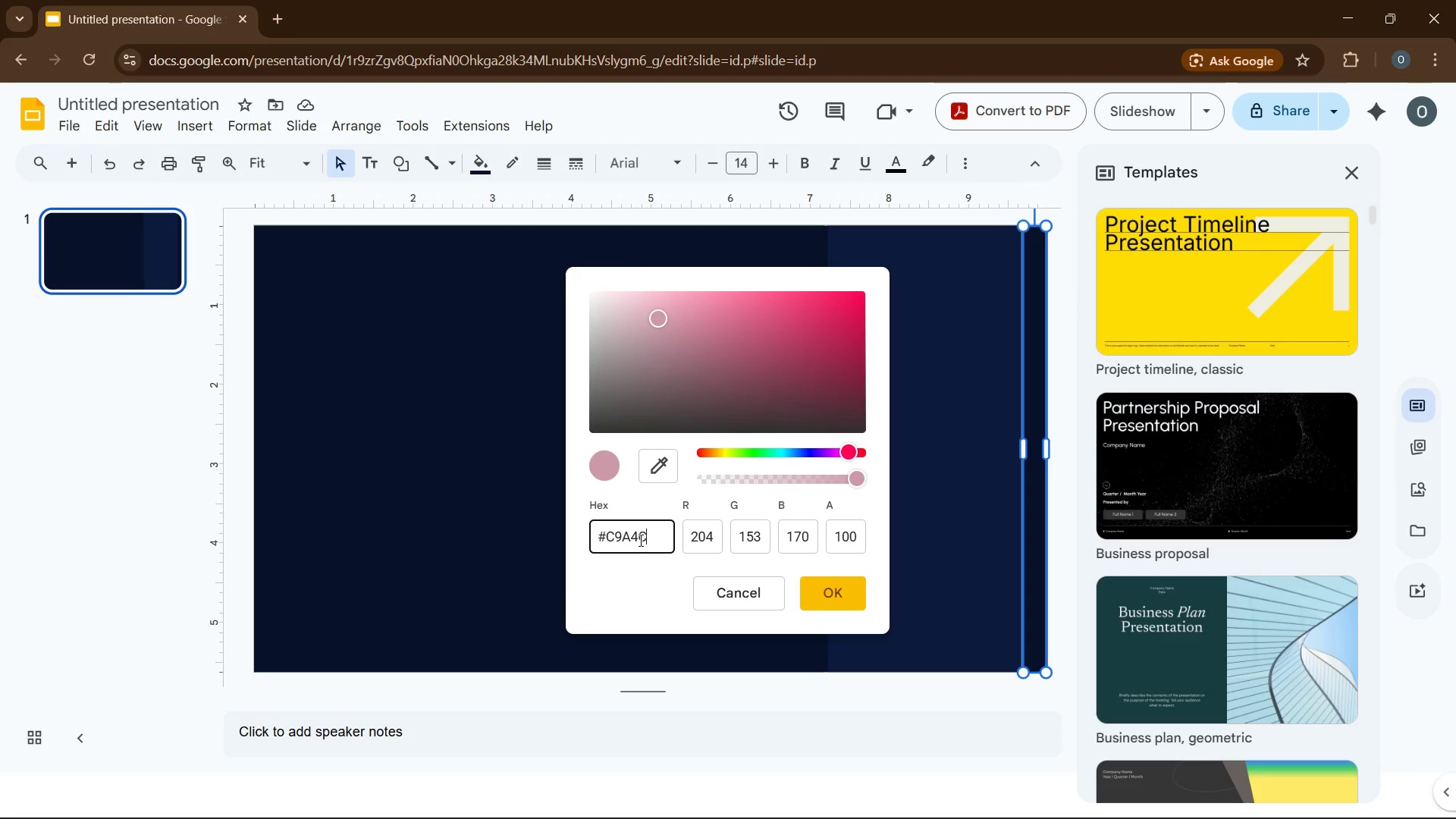 
left_click([639, 540])
 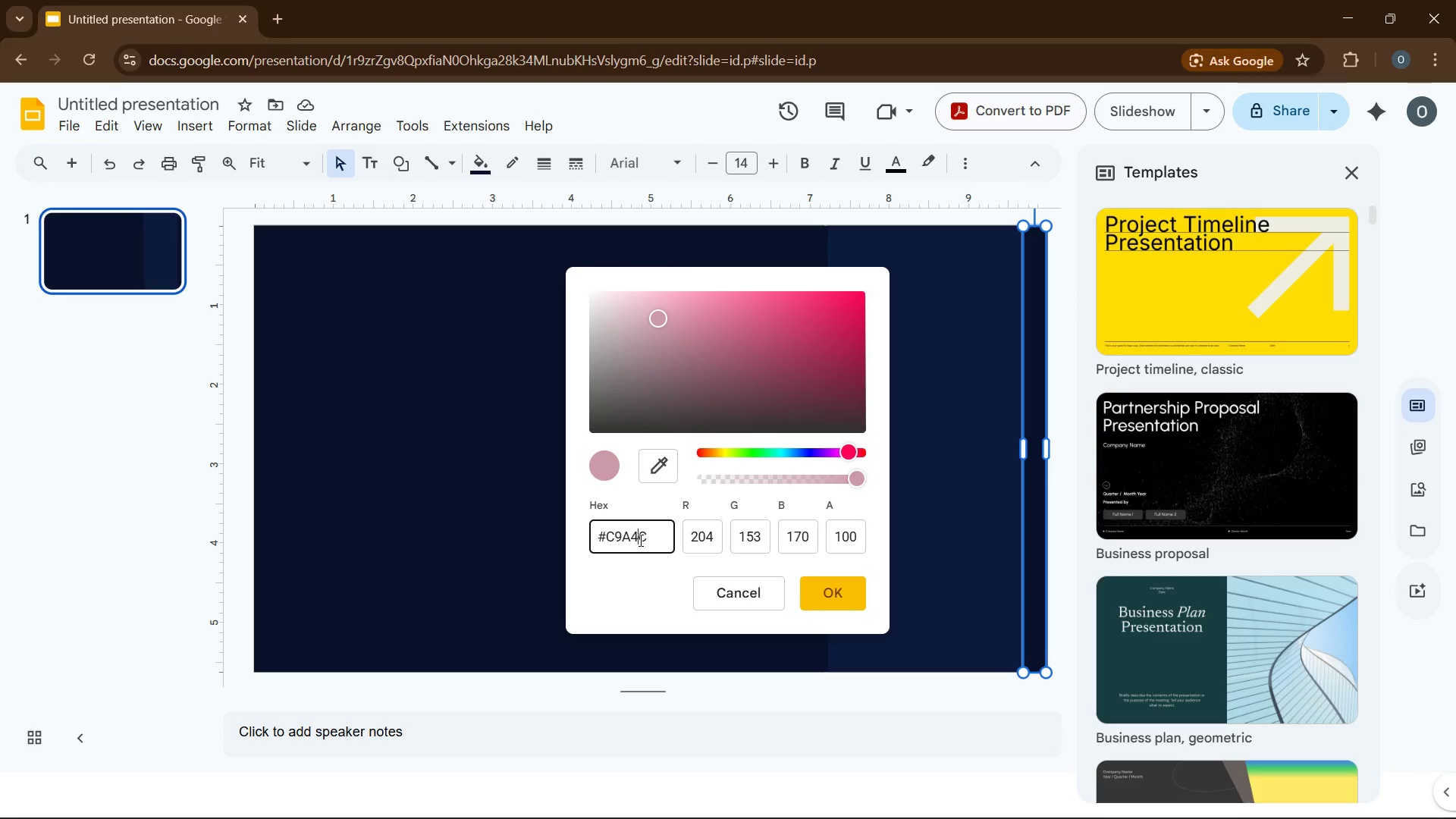 
key(Backspace)
 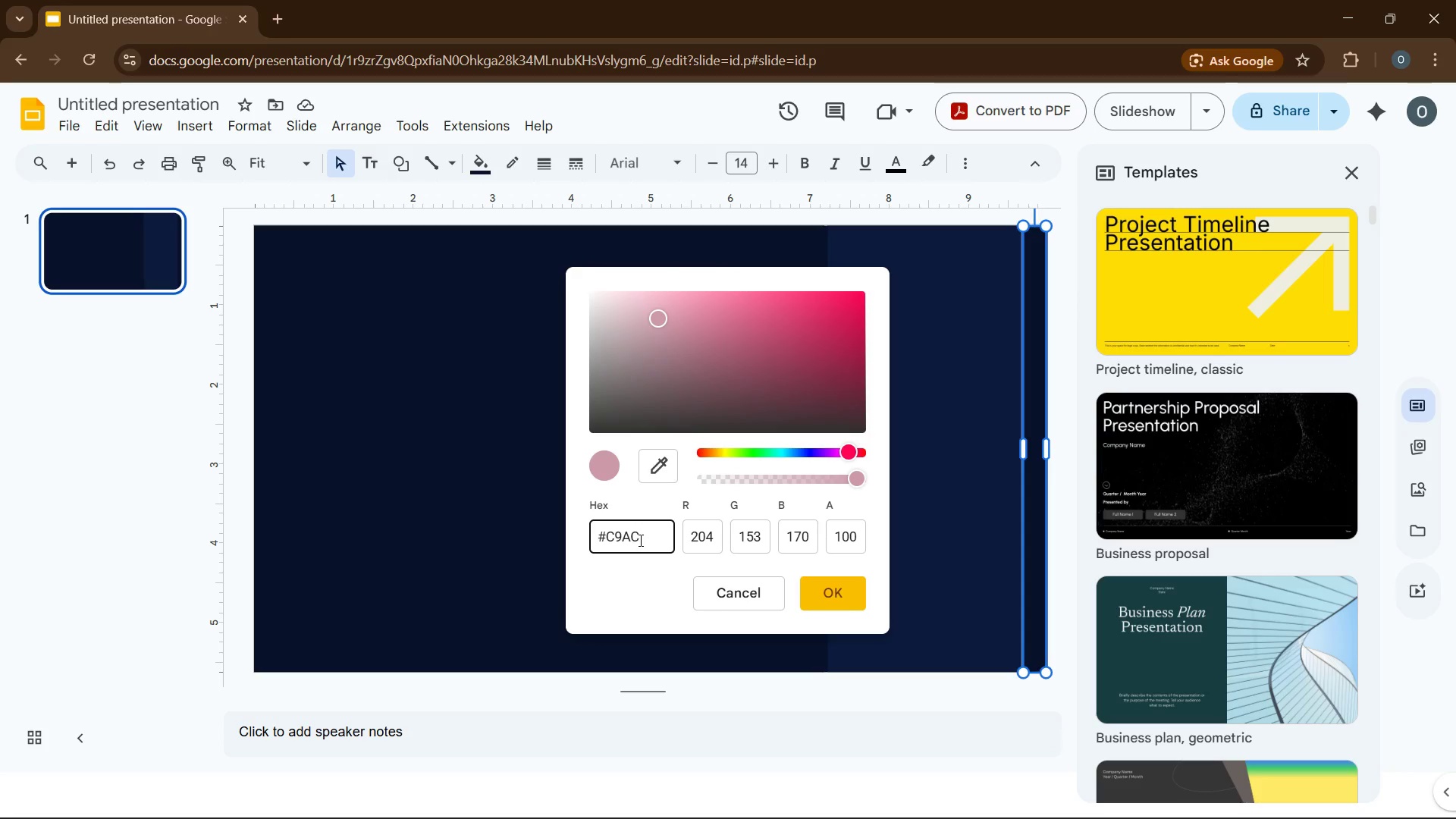 
key(Numpad8)
 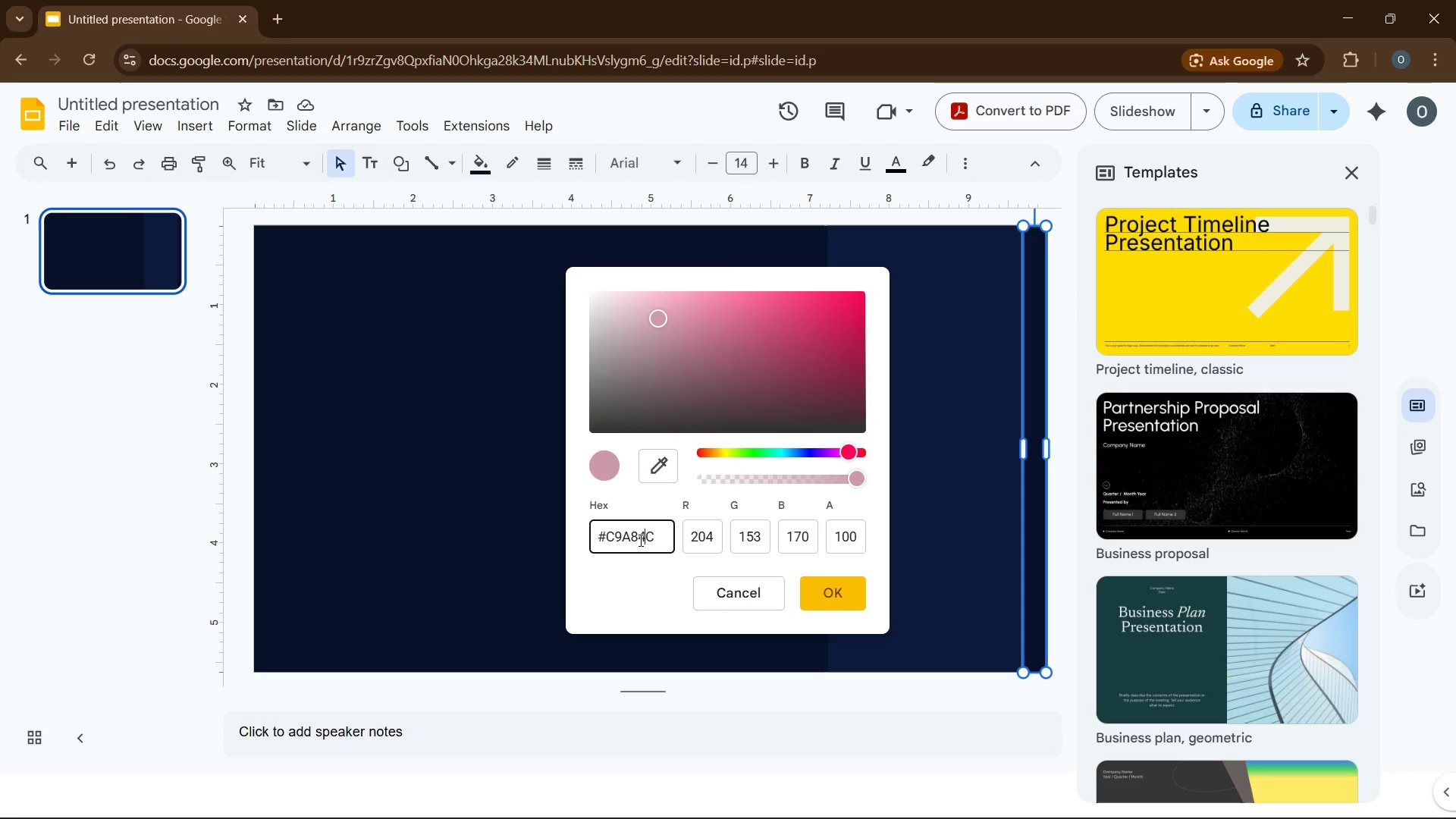 
key(Numpad4)
 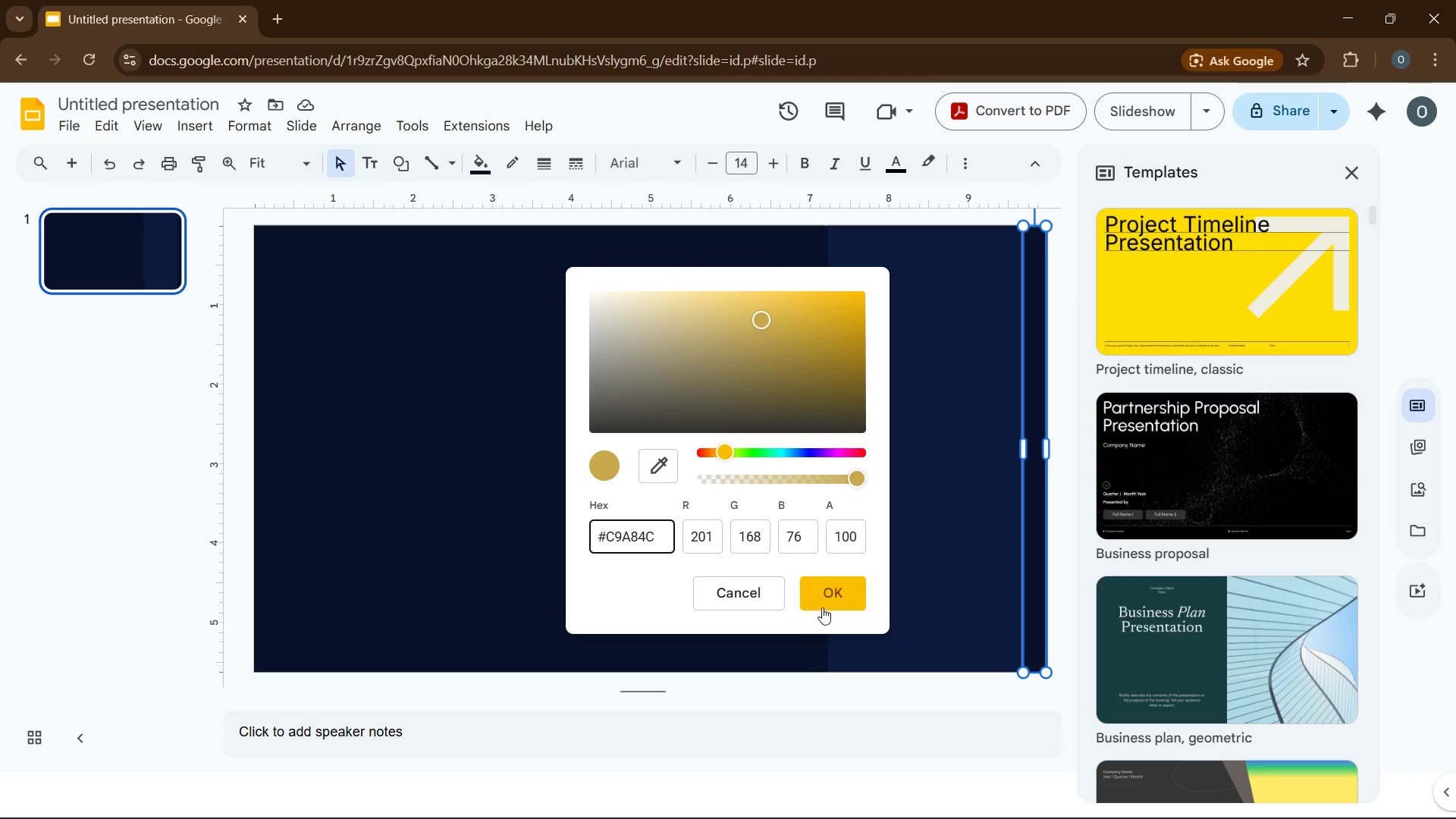 
left_click([827, 605])
 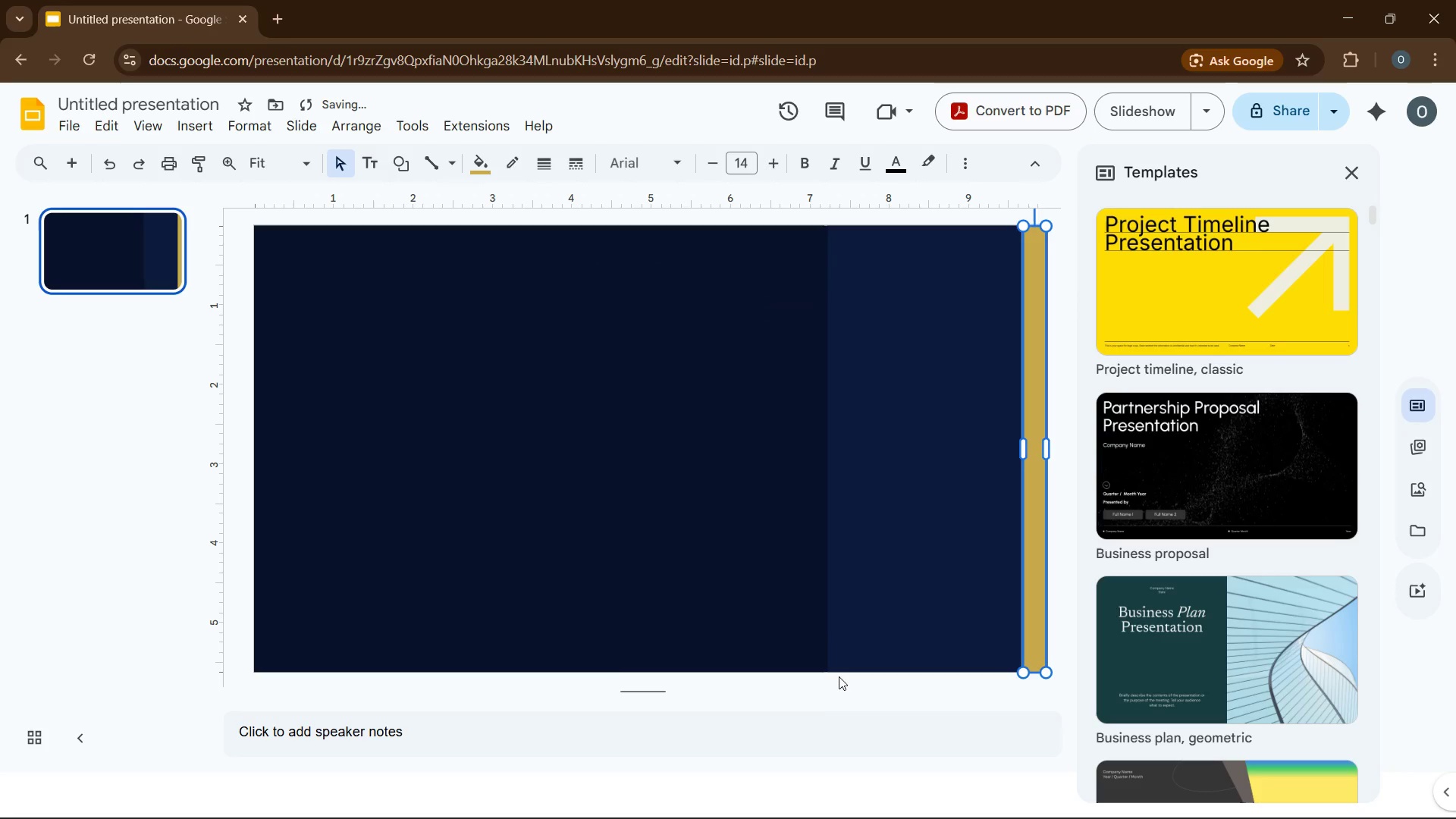 
left_click([819, 743])
 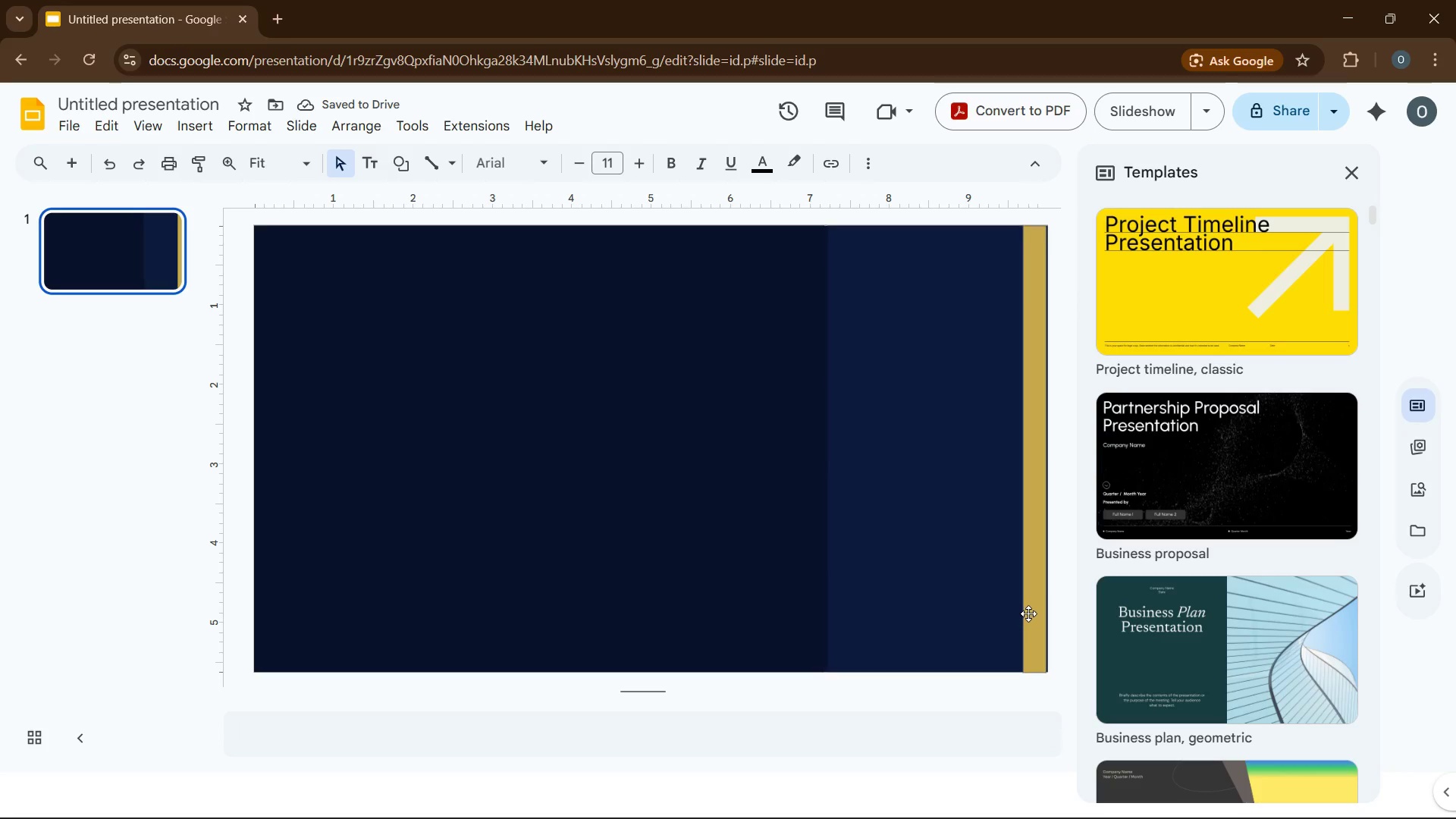 
left_click([1034, 610])
 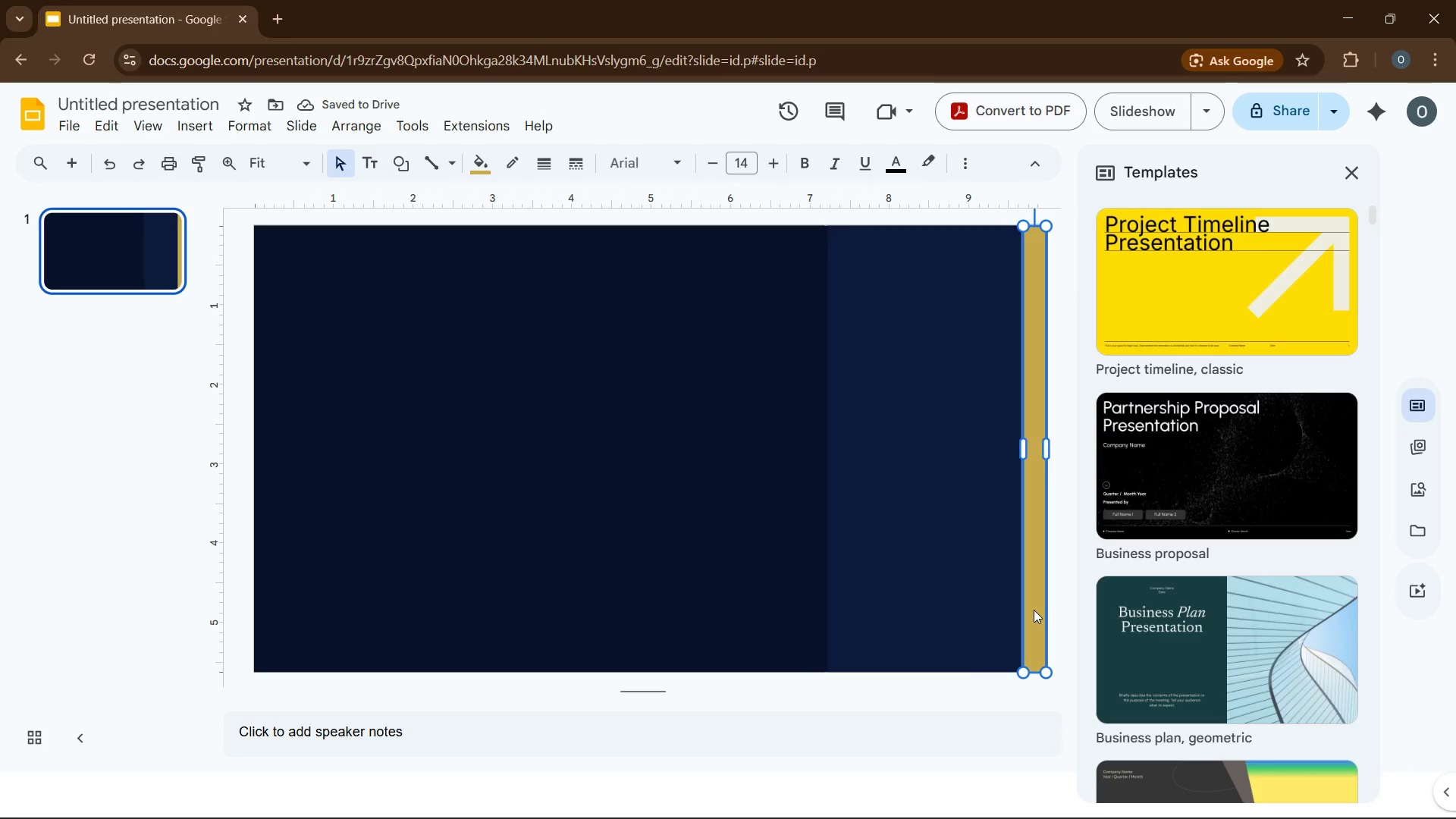 
key(ArrowRight)
 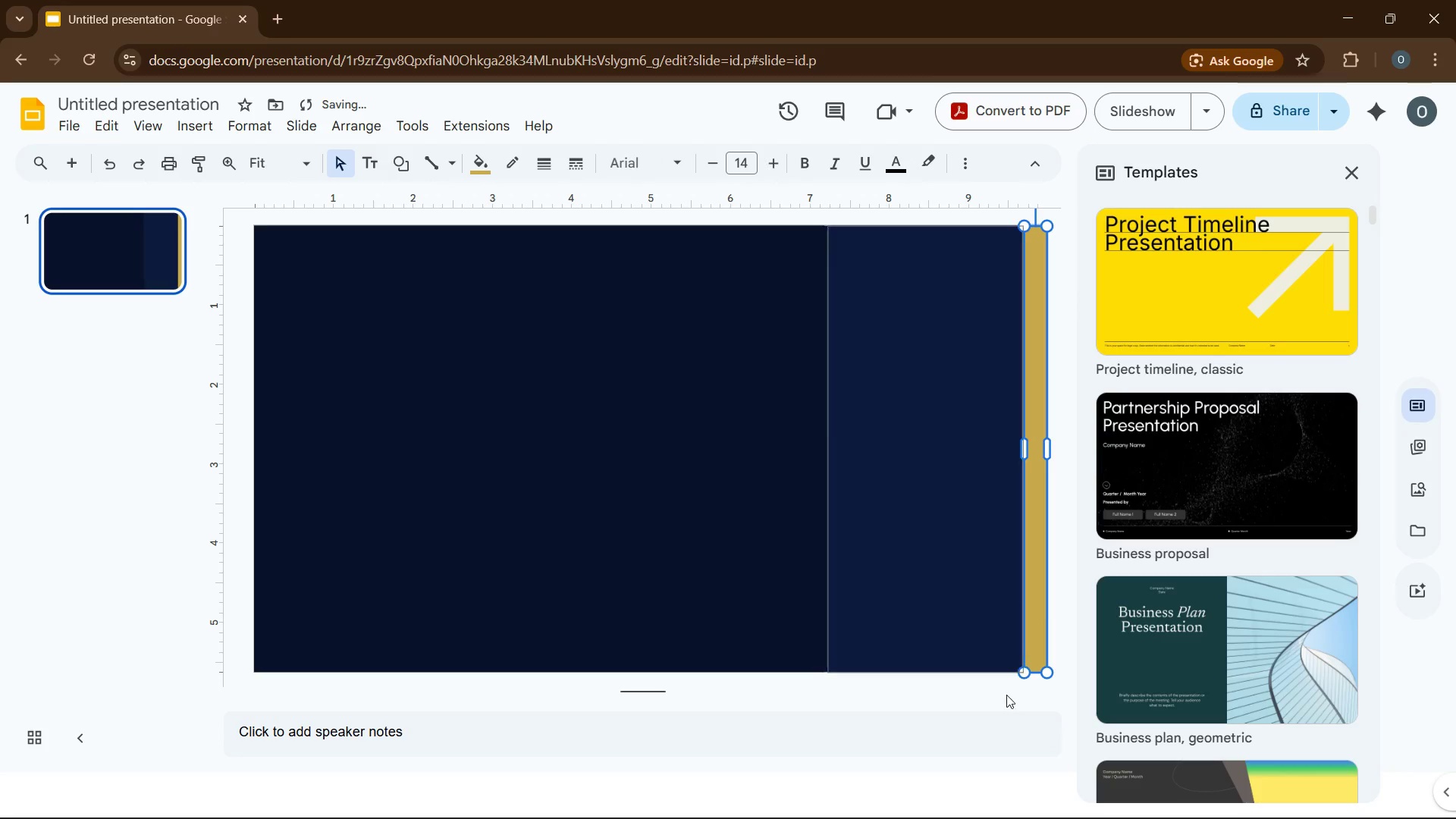 
left_click([1003, 701])
 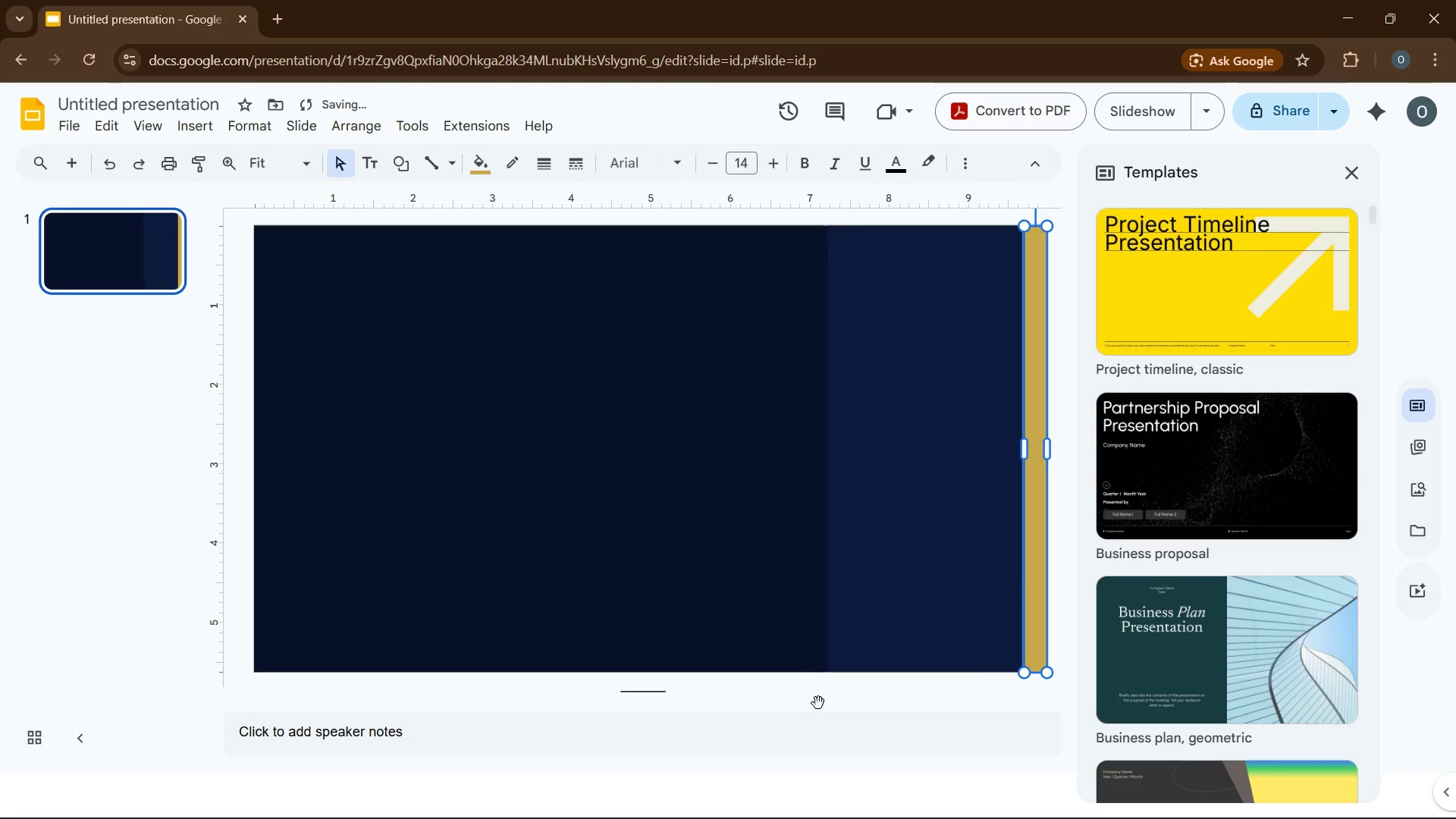 
left_click([818, 703])
 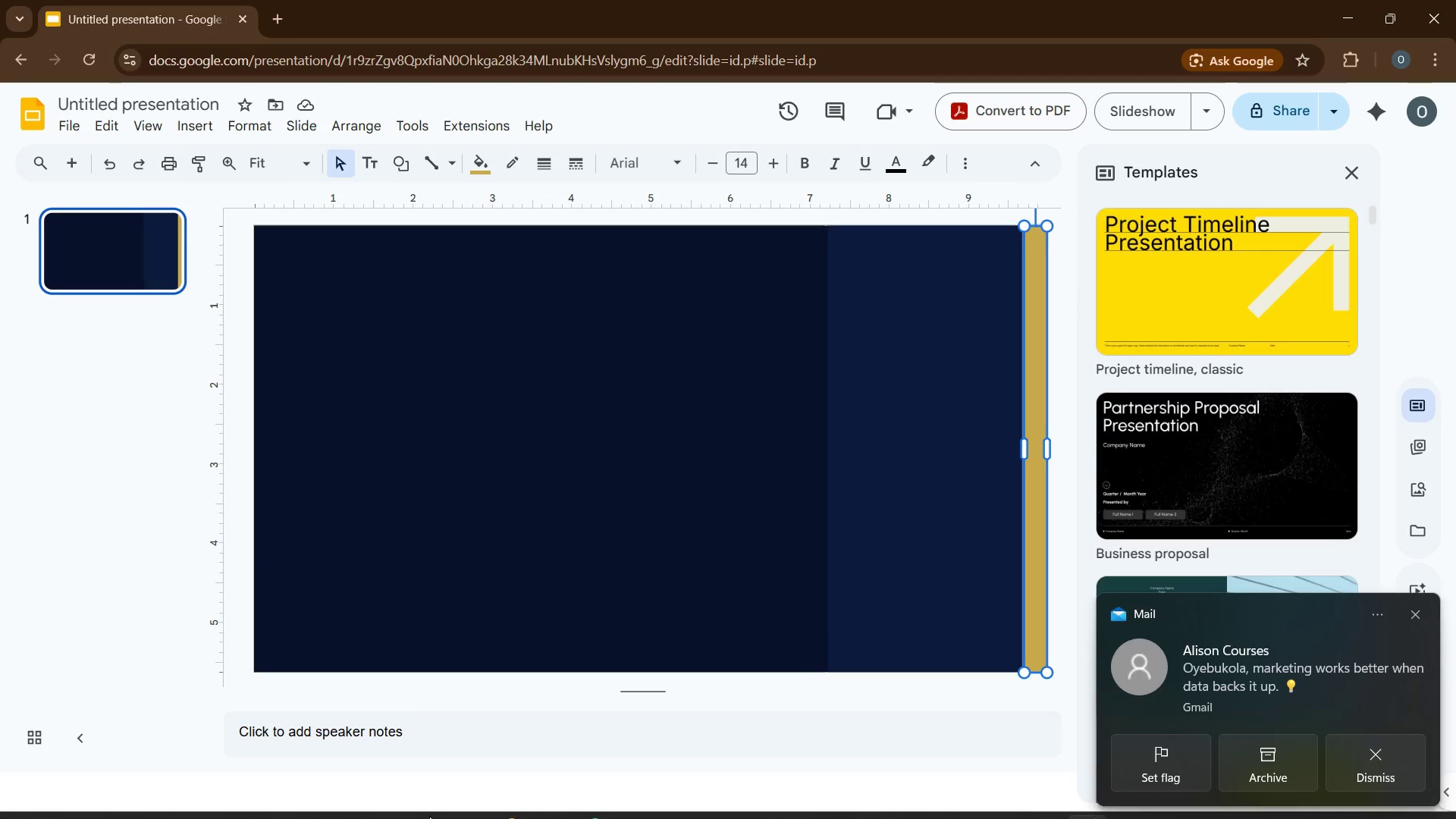 
wait(6.02)
 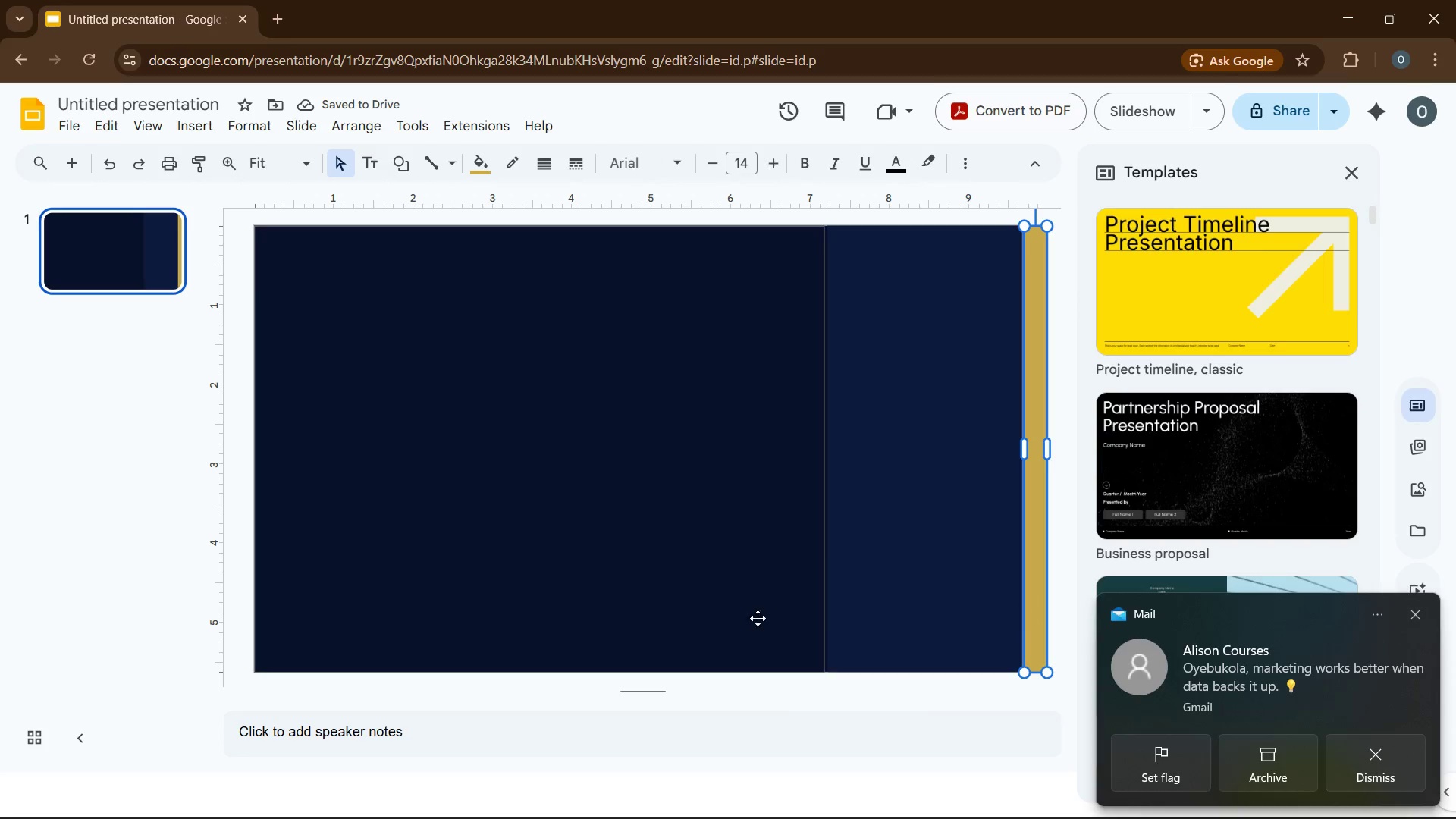 
left_click([1355, 166])
 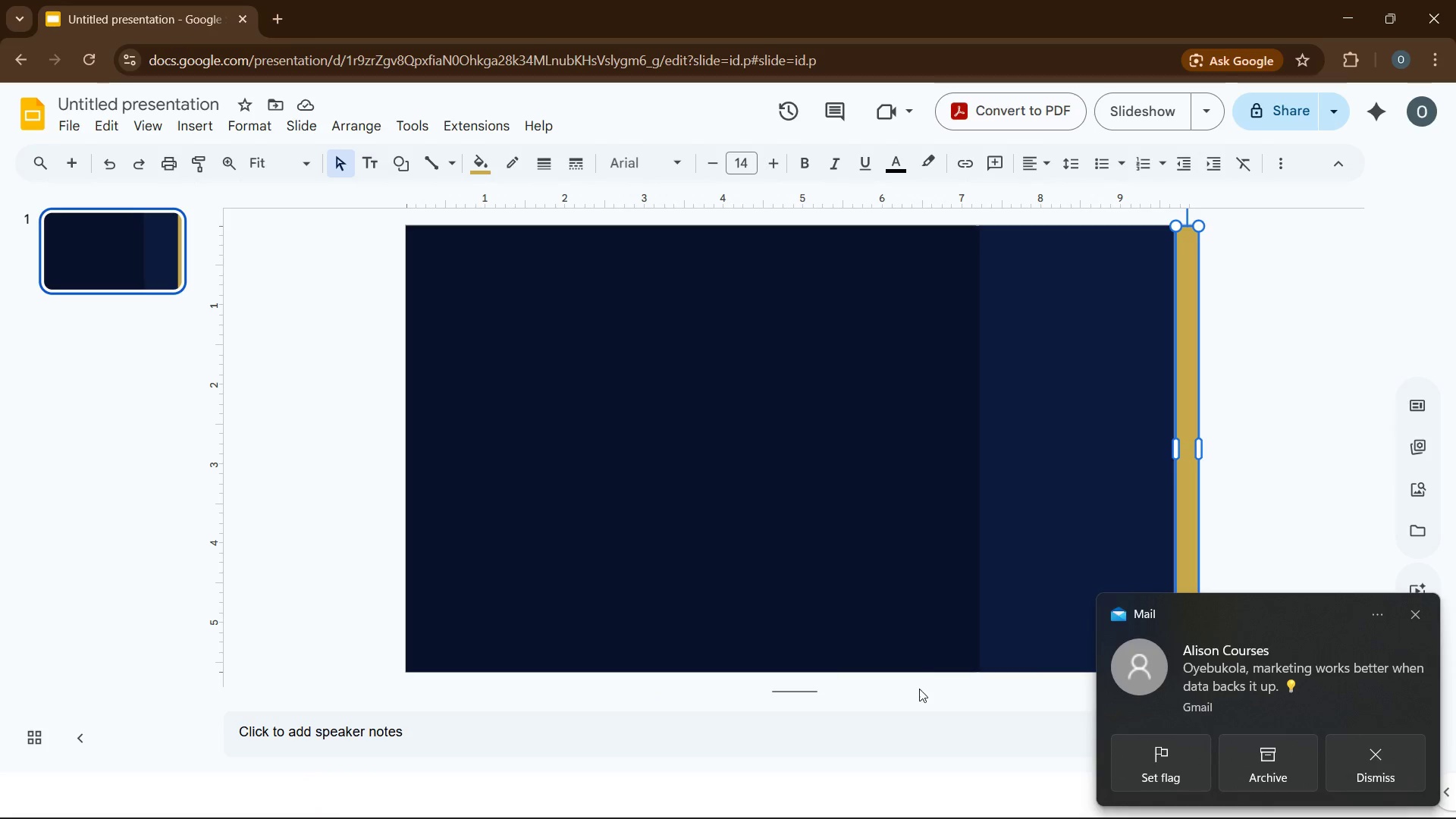 
left_click([908, 698])
 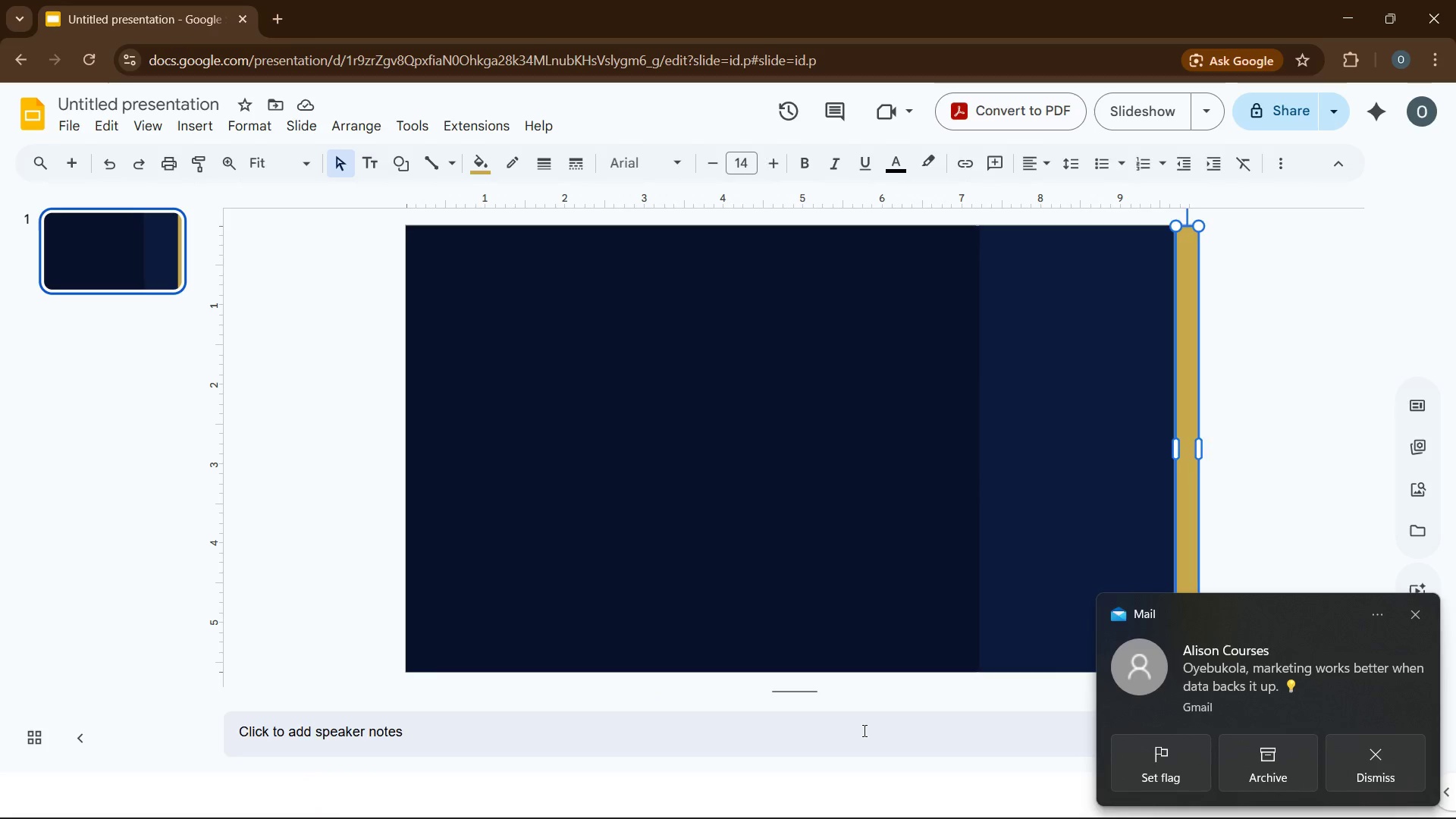 
left_click([863, 730])
 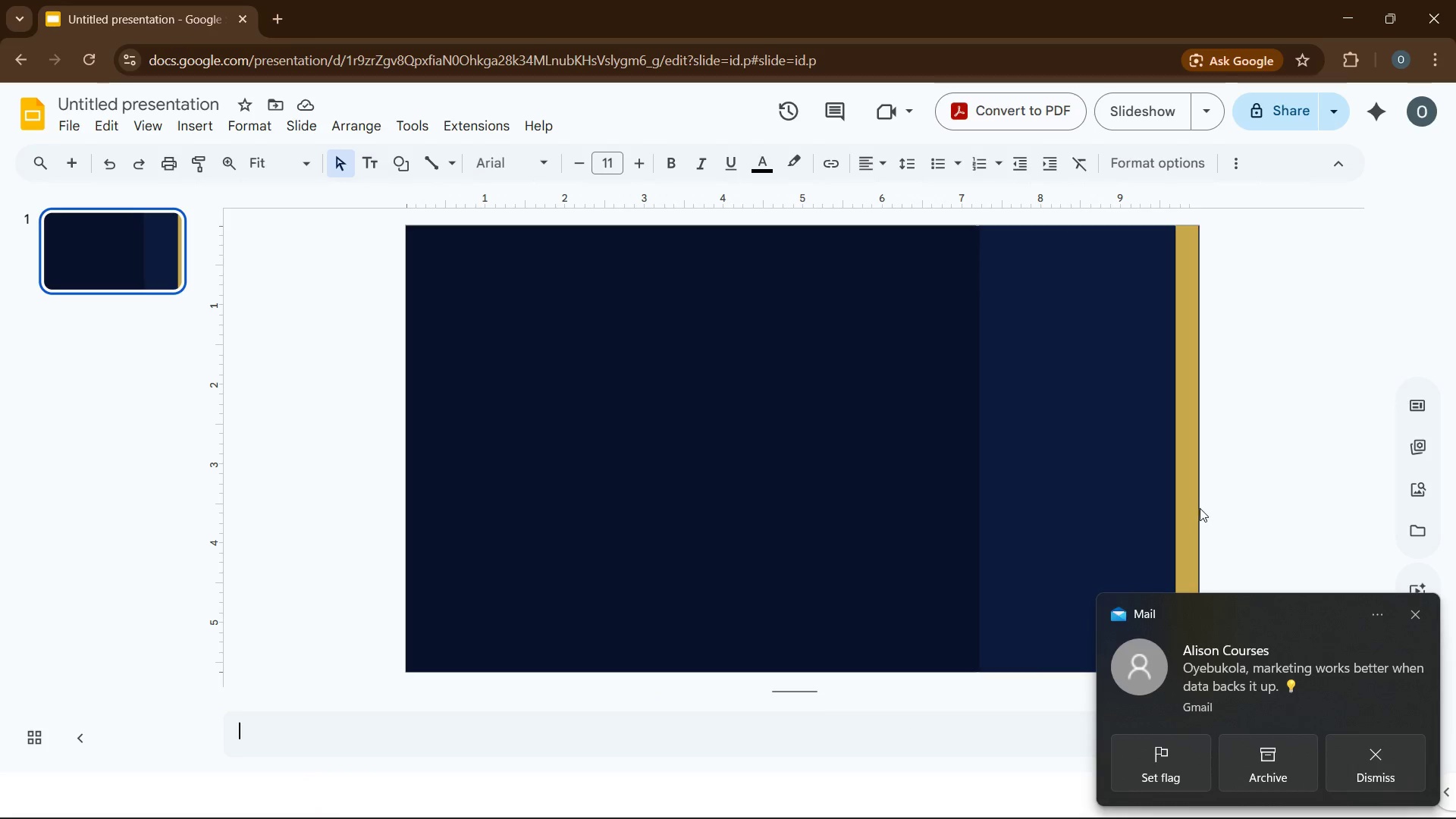 
left_click([1197, 509])
 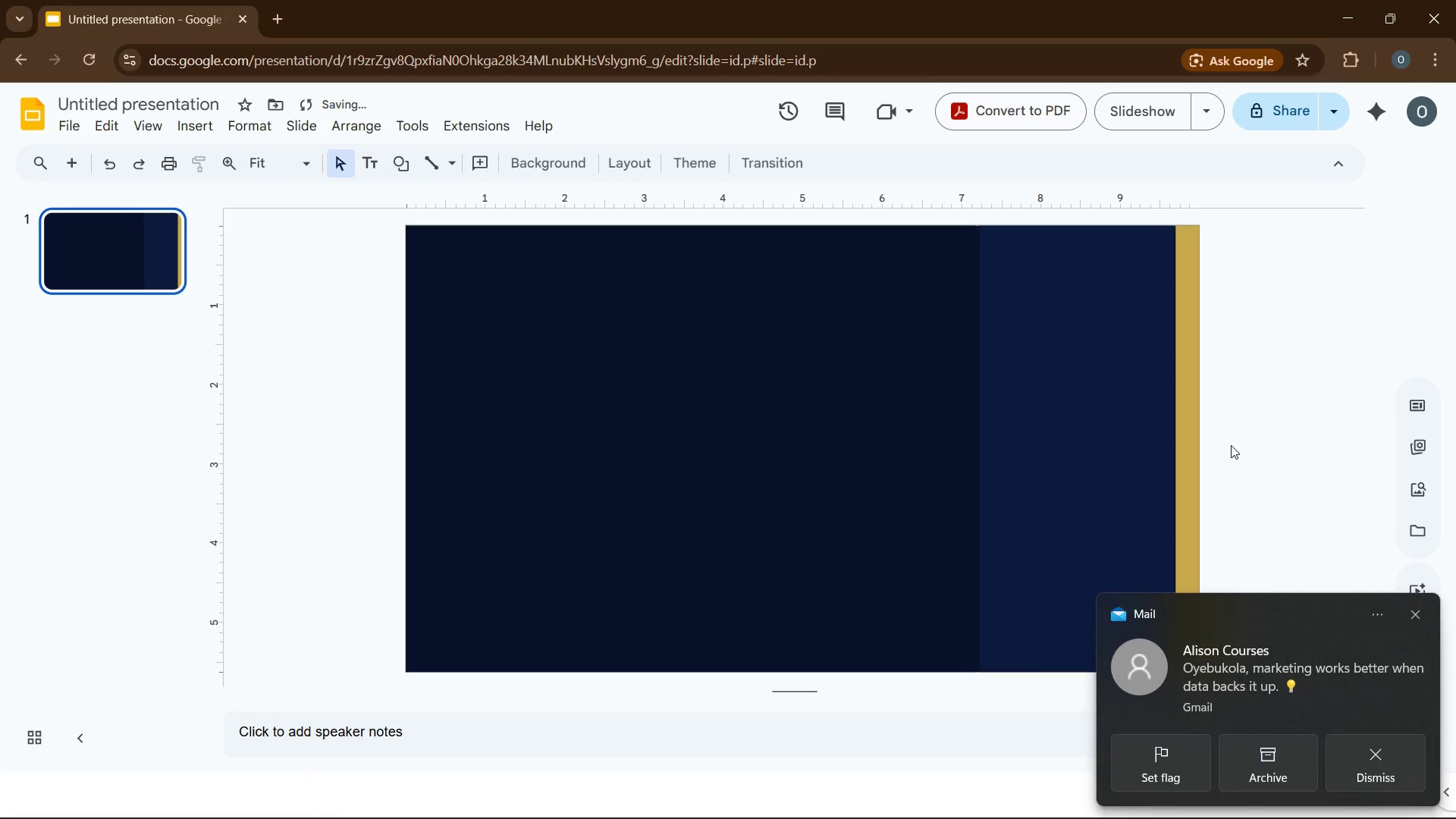 
wait(5.11)
 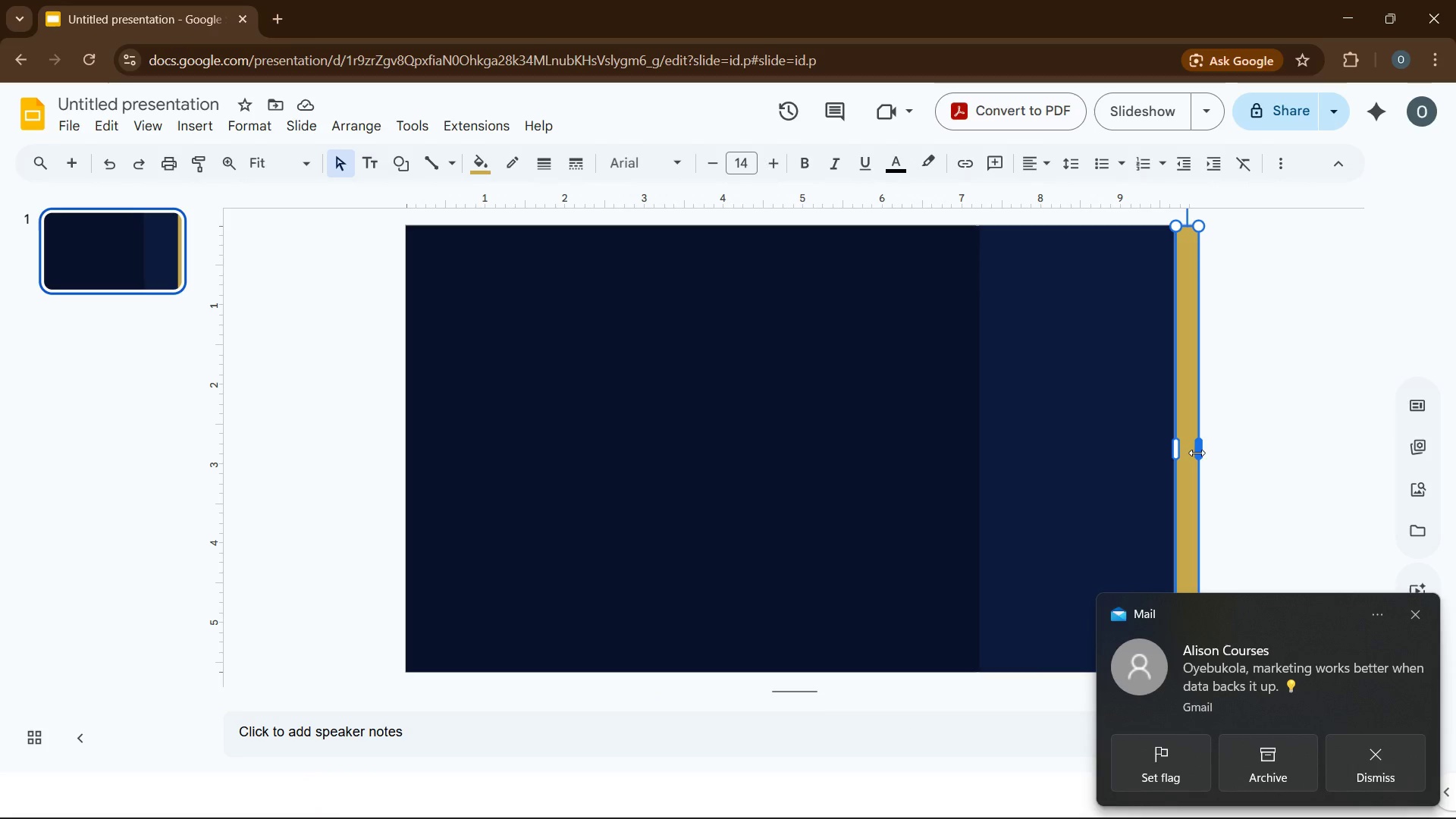 
left_click([1410, 614])
 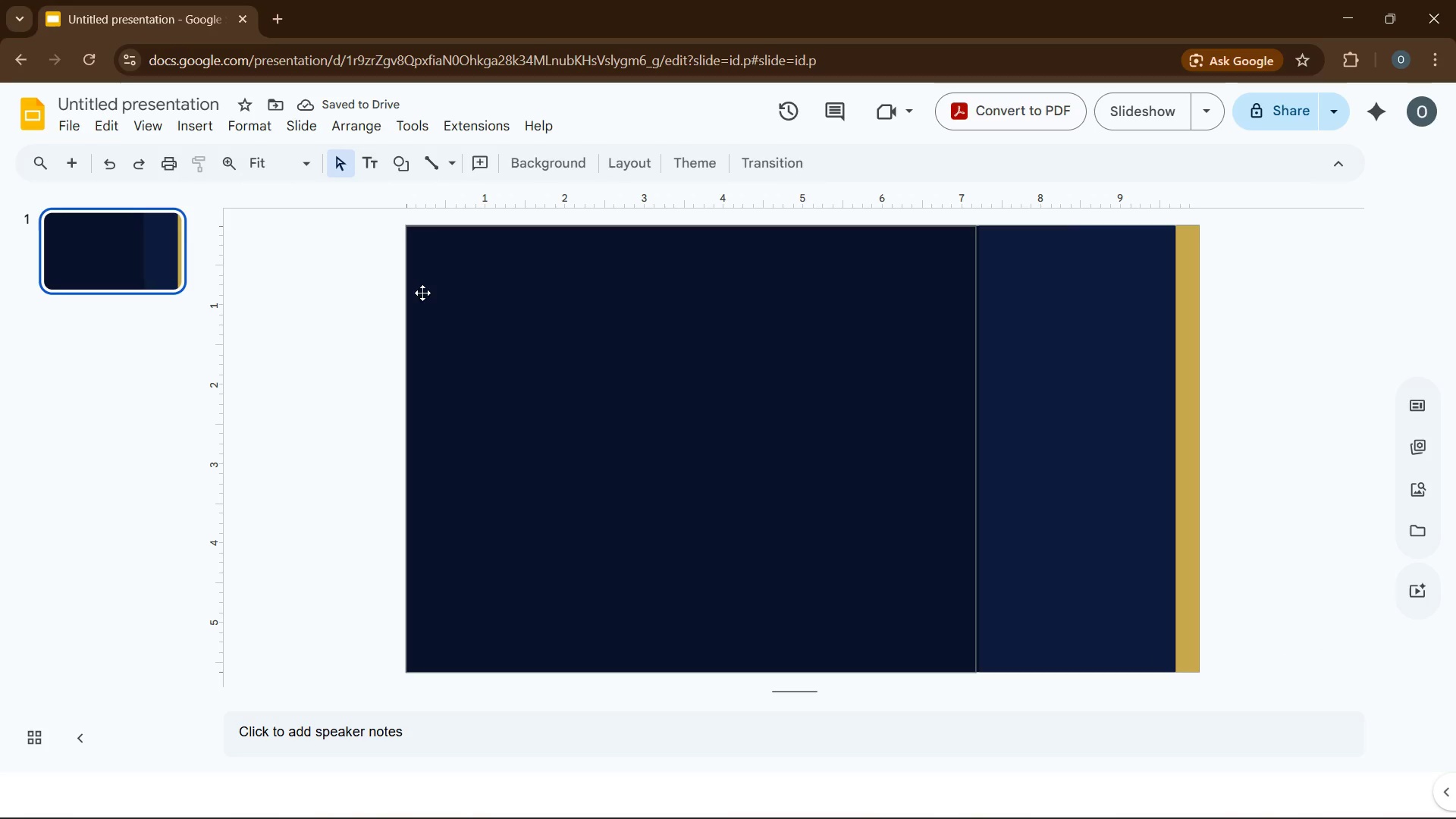 
left_click([516, 303])
 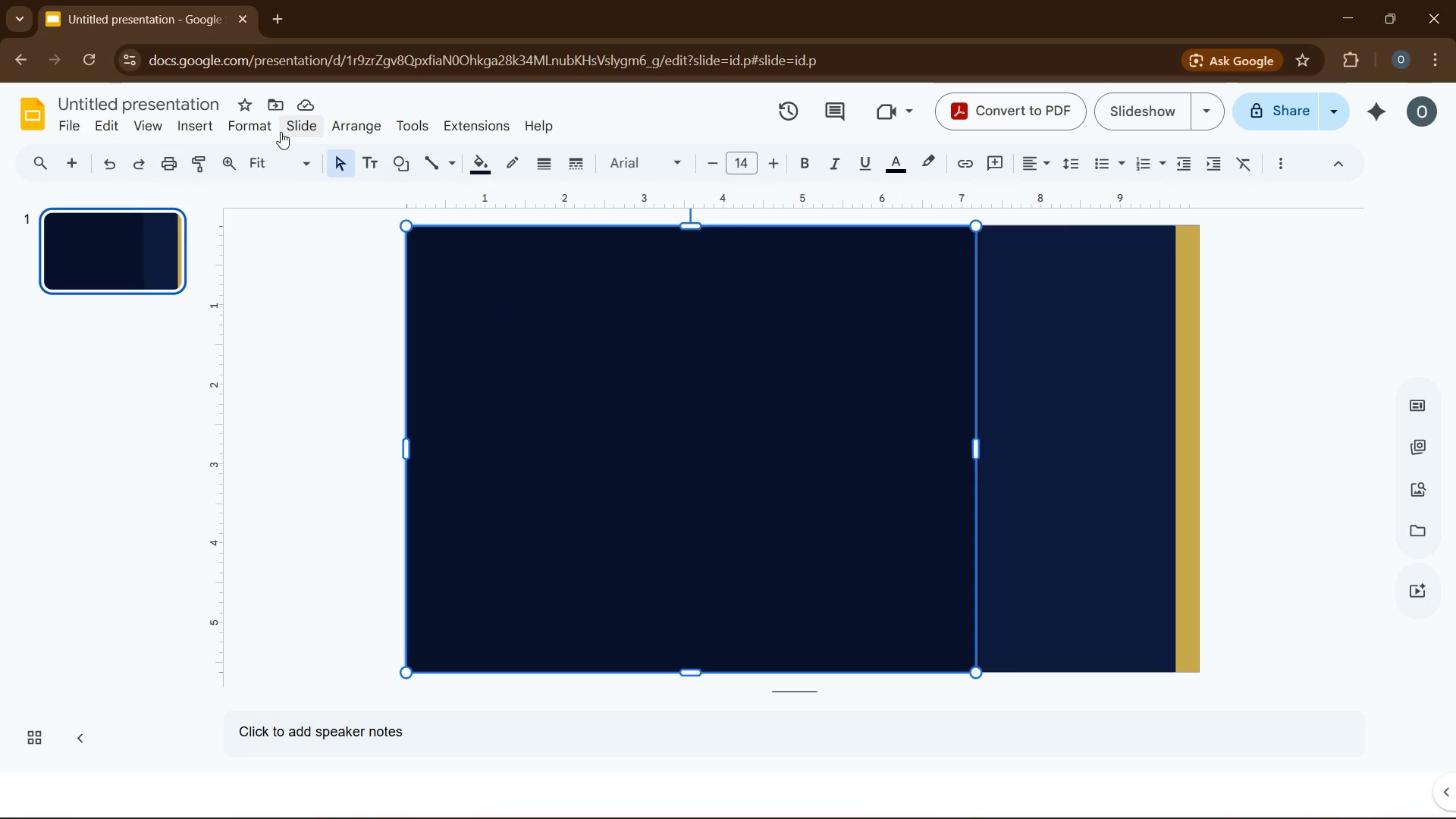 
left_click([516, 335])
 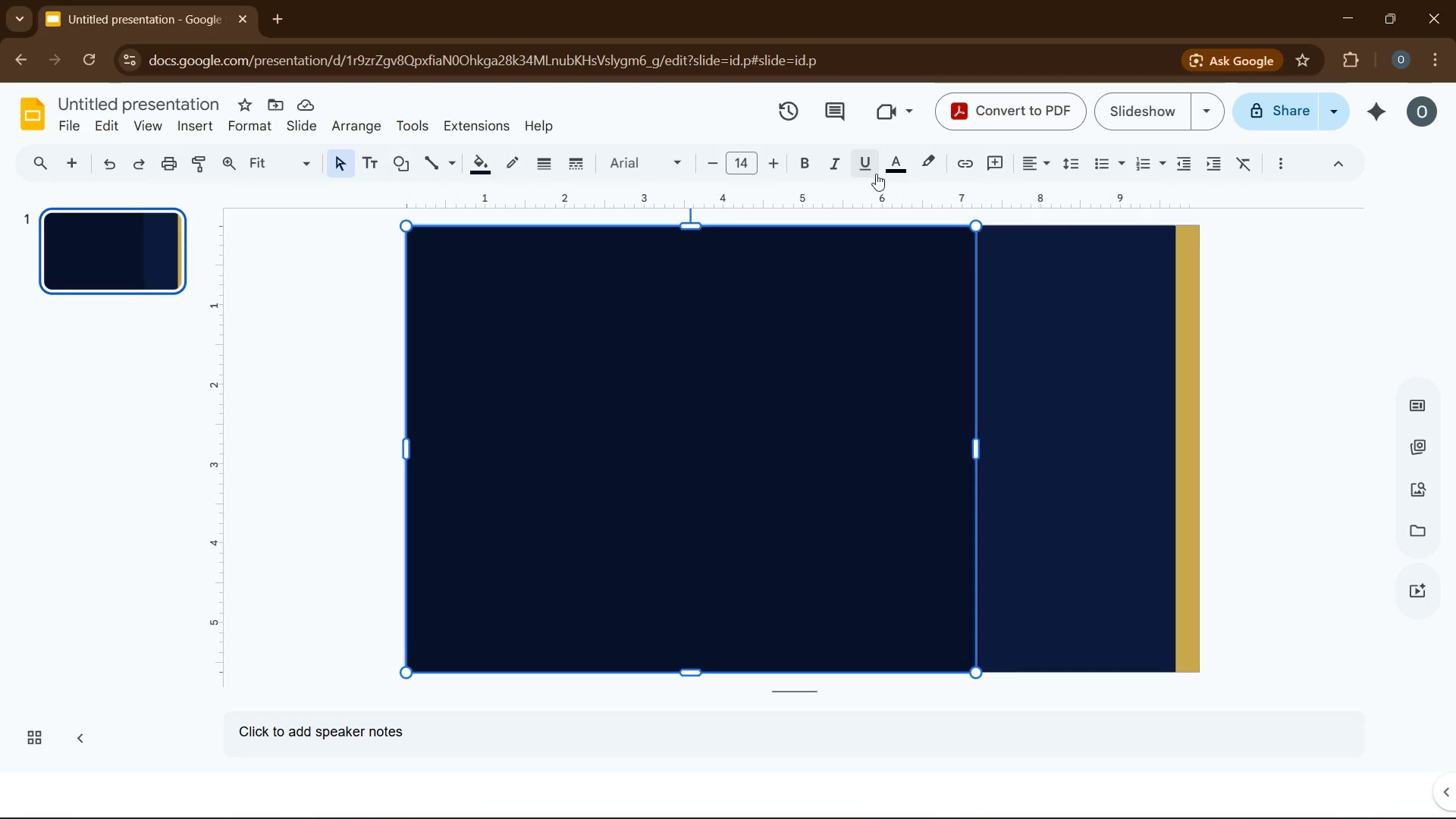 
left_click([908, 173])
 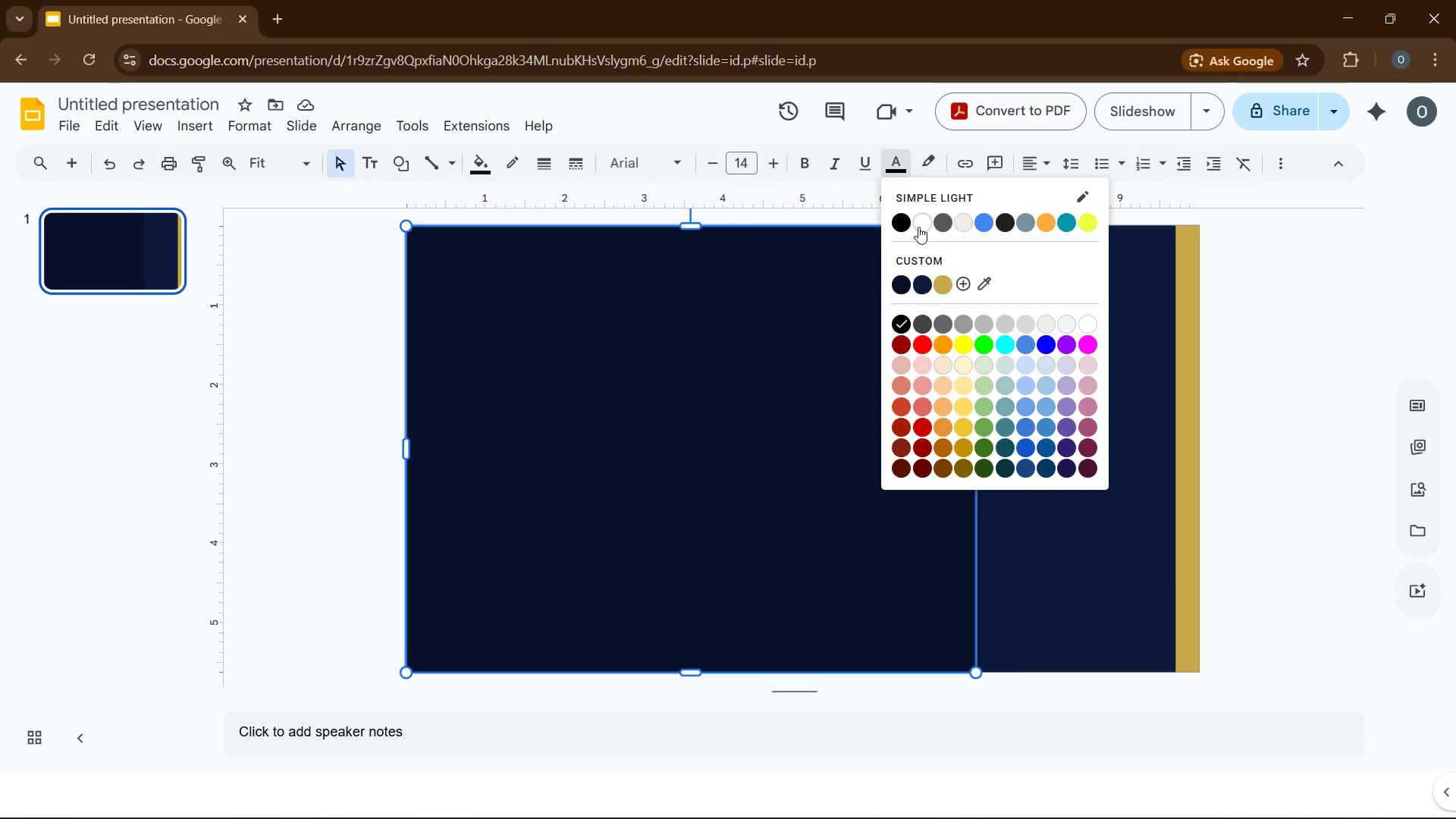 
left_click([918, 224])
 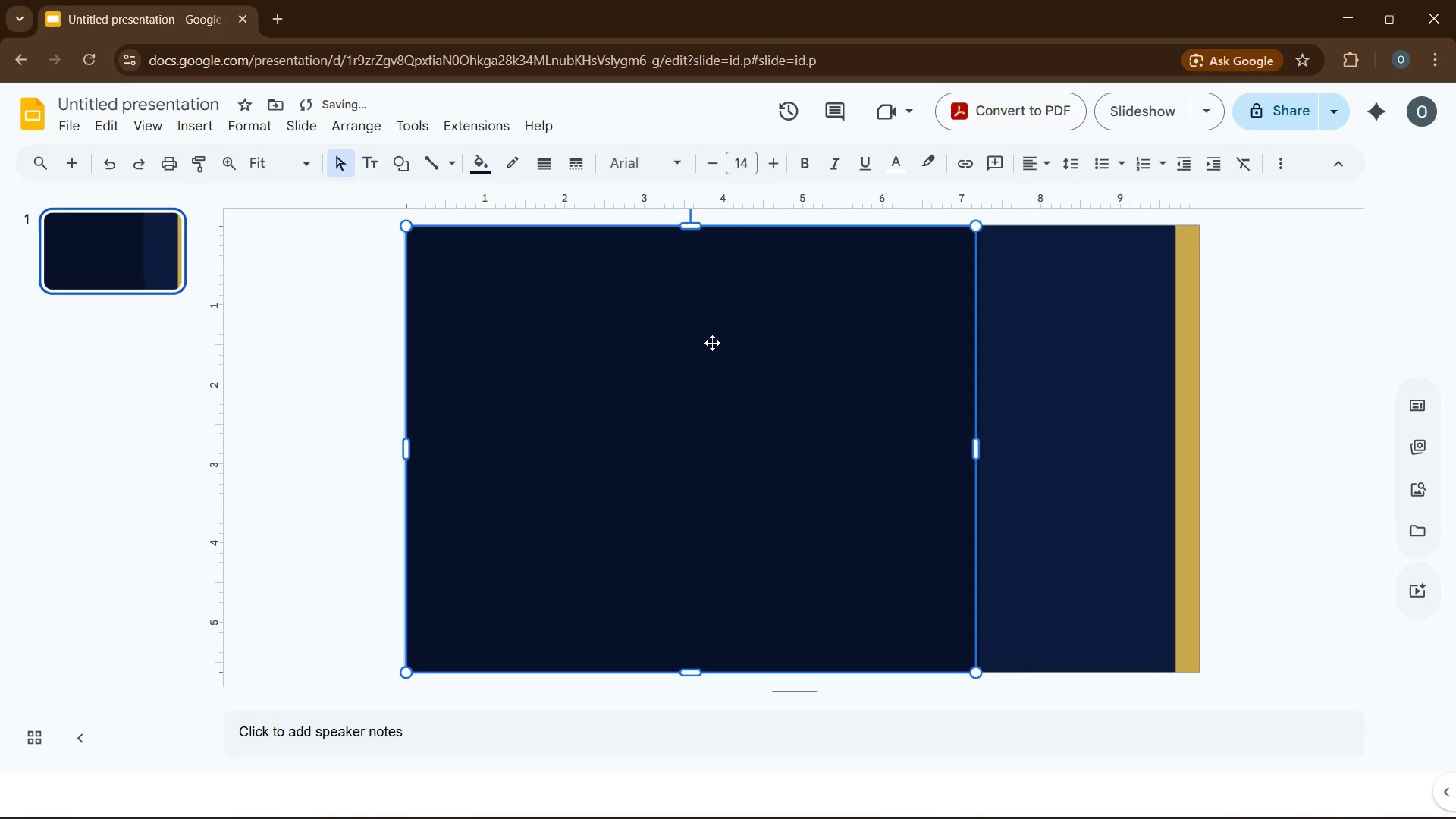 
left_click([697, 350])
 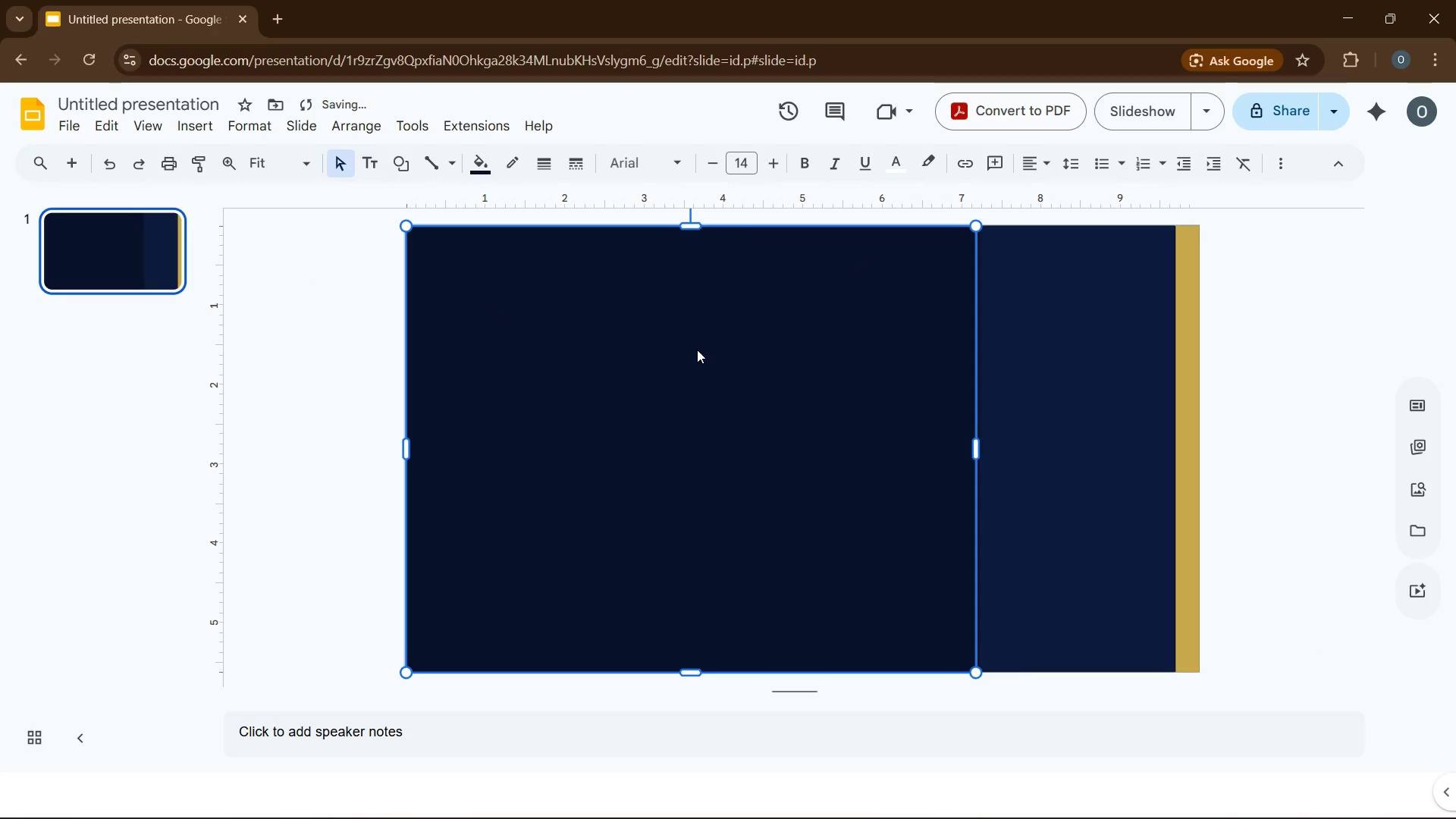 
type(DUAL-)
 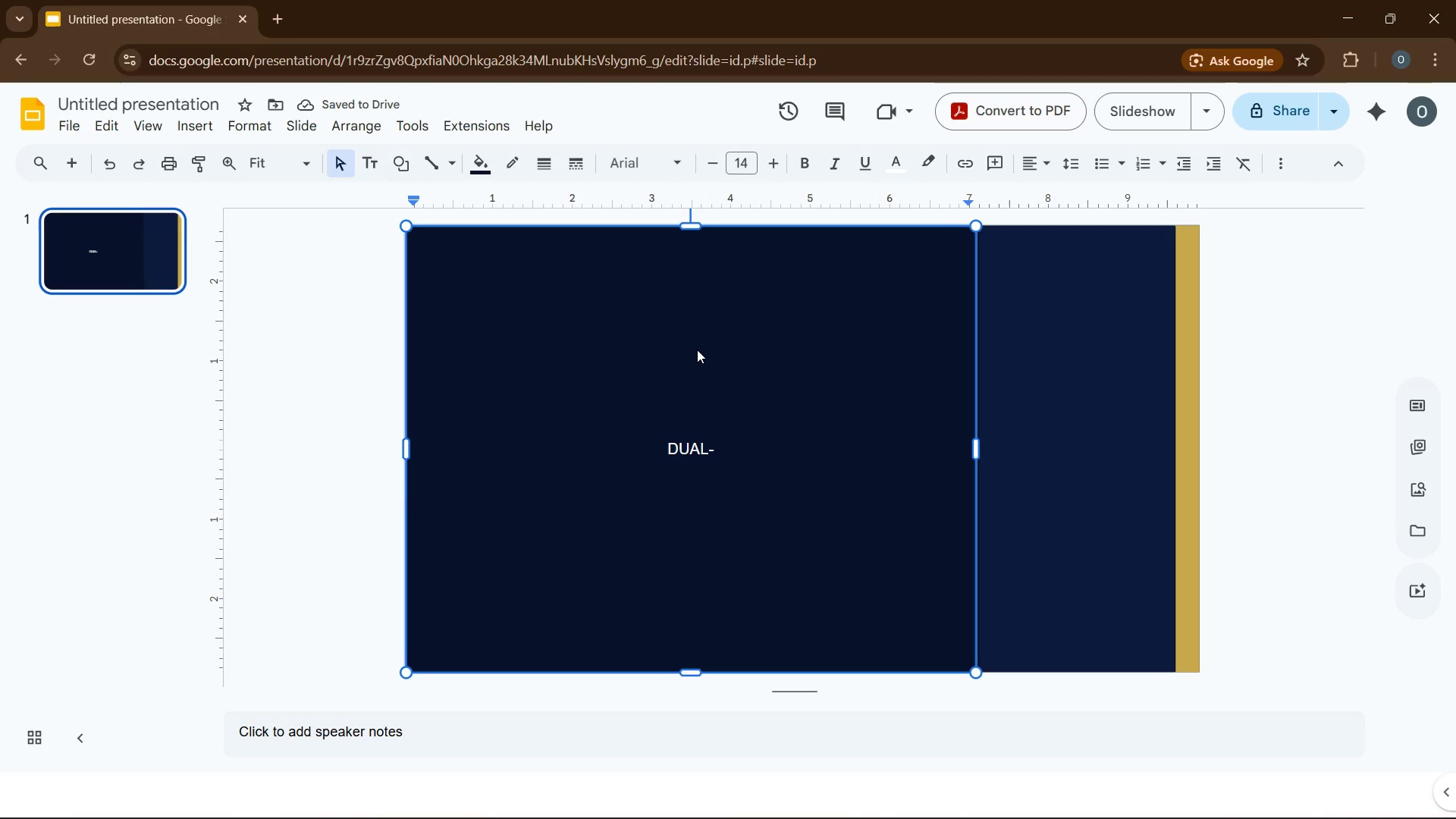 
key(Backspace)
key(Backspace)
key(Backspace)
key(Backspace)
type(ual-Track)
 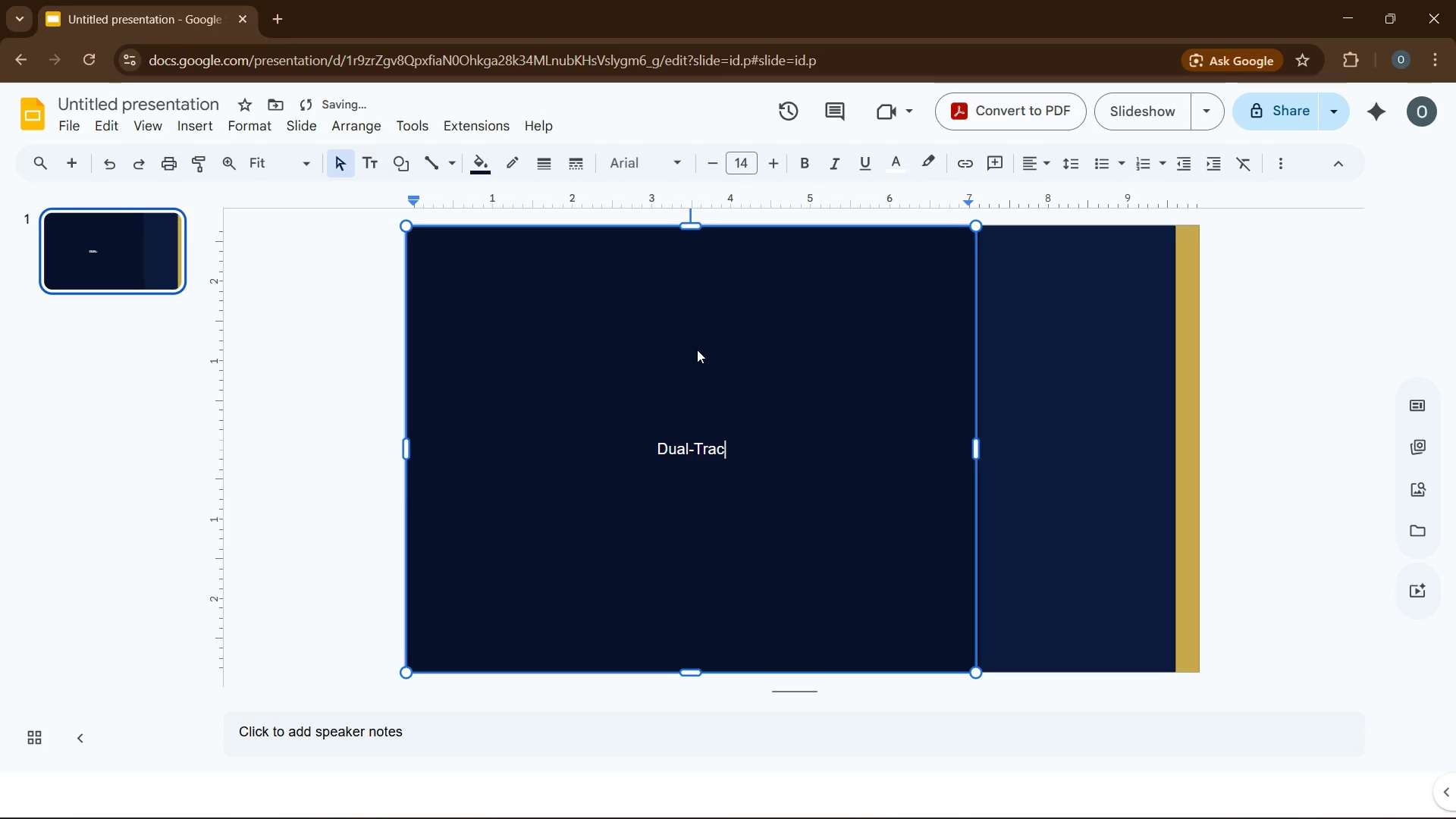 
key(Enter)
 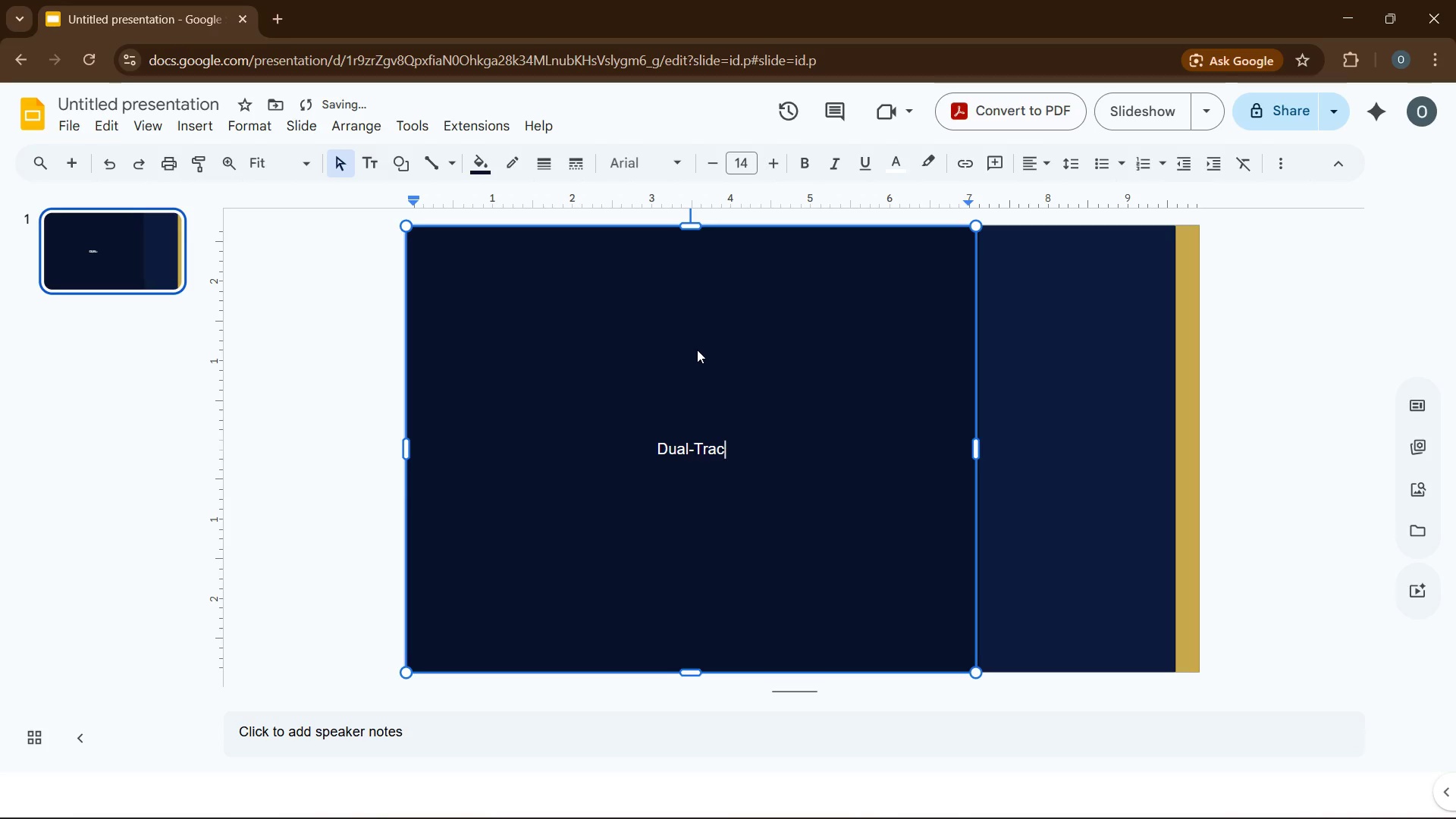 
type(Excellence)
 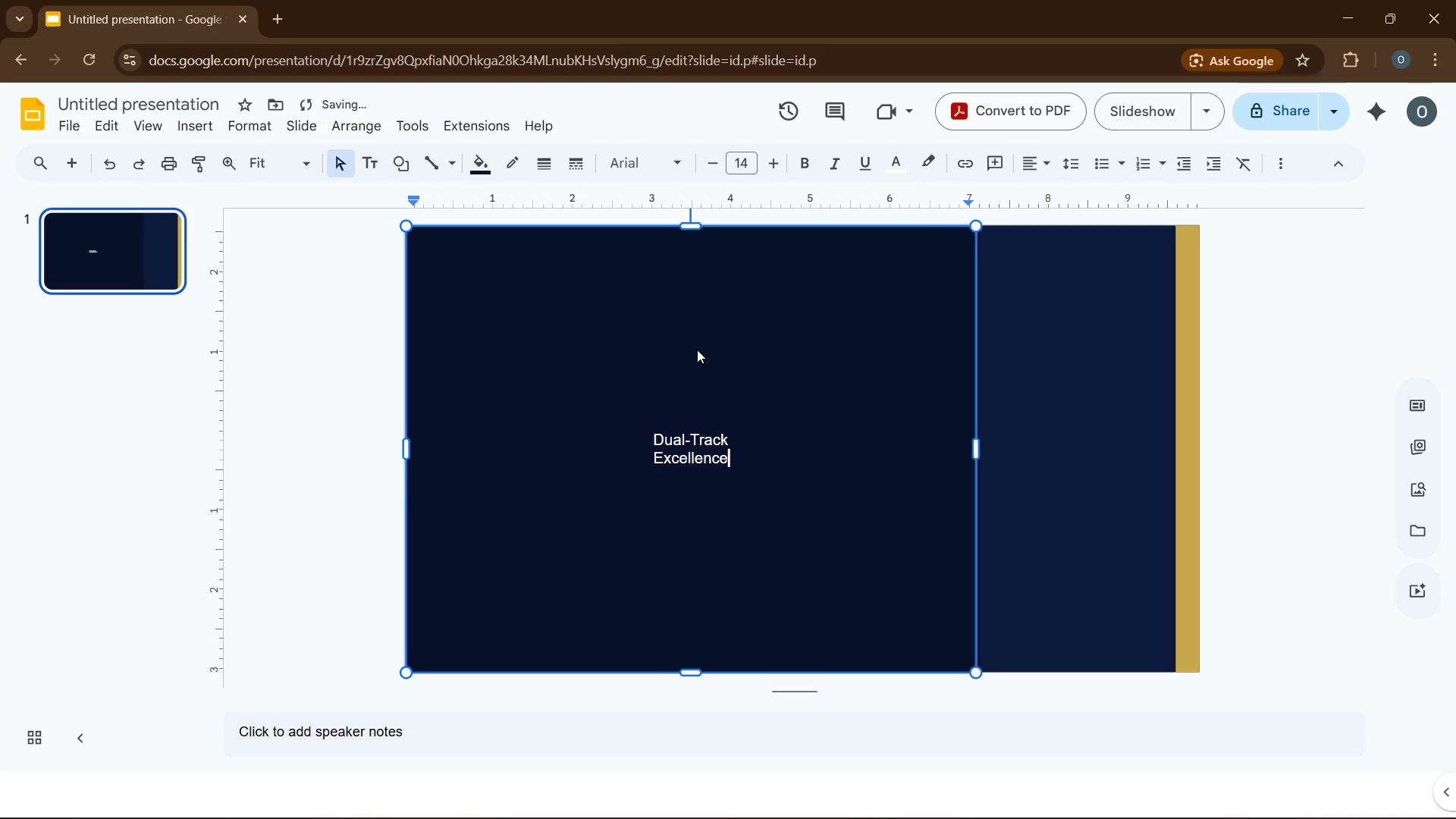 
key(Enter)
 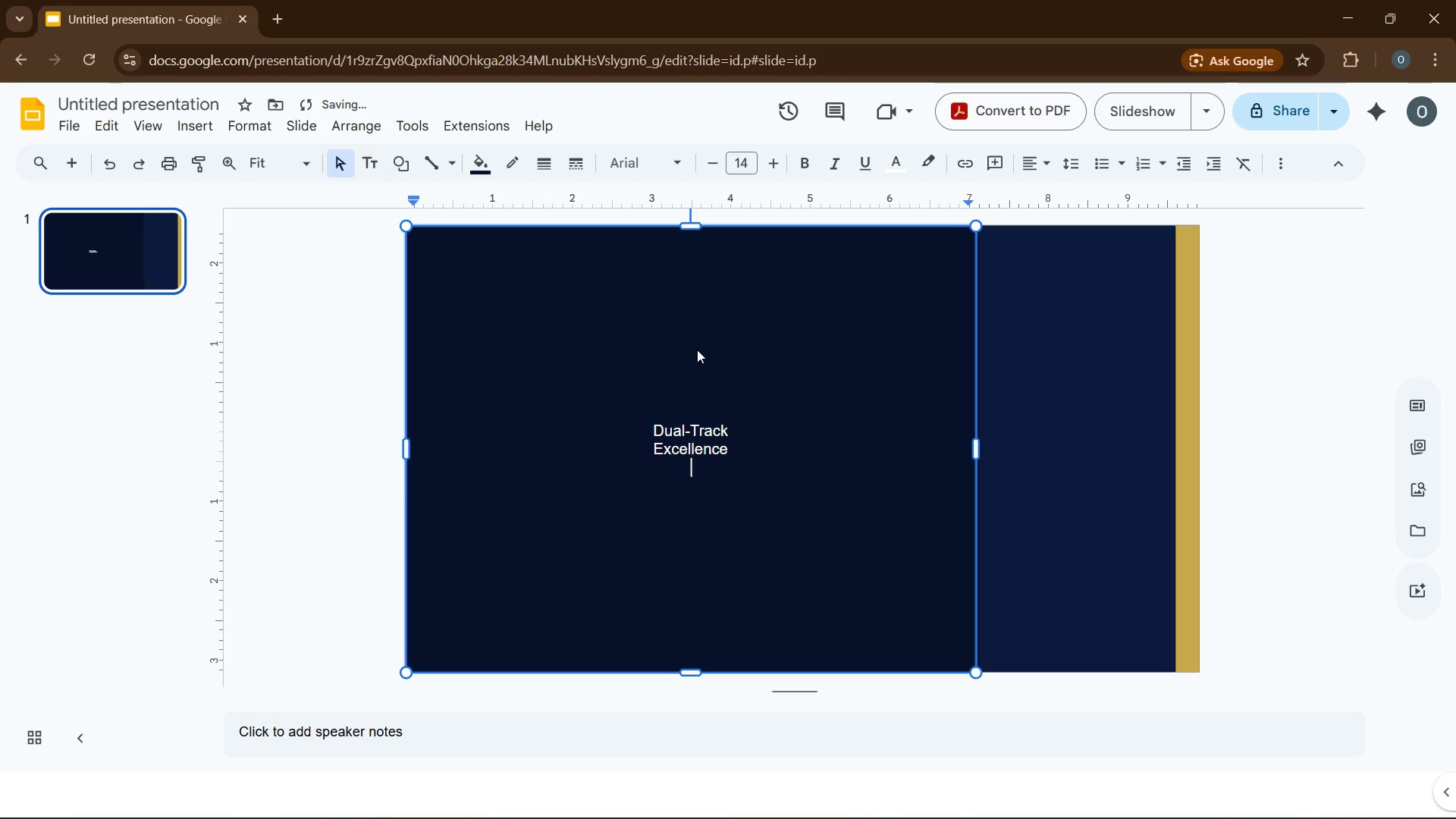 
key(Enter)
 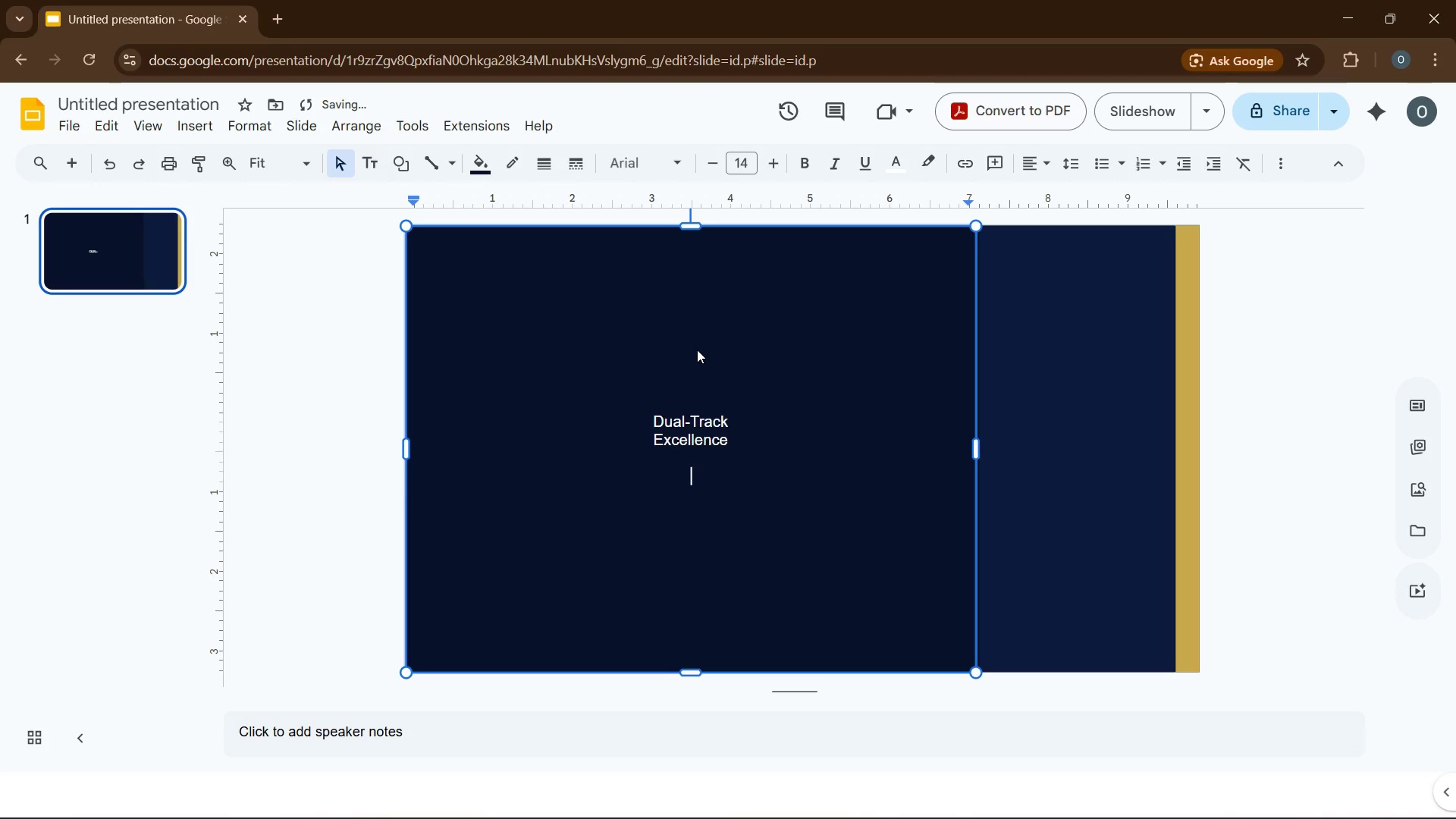 
key(Enter)
 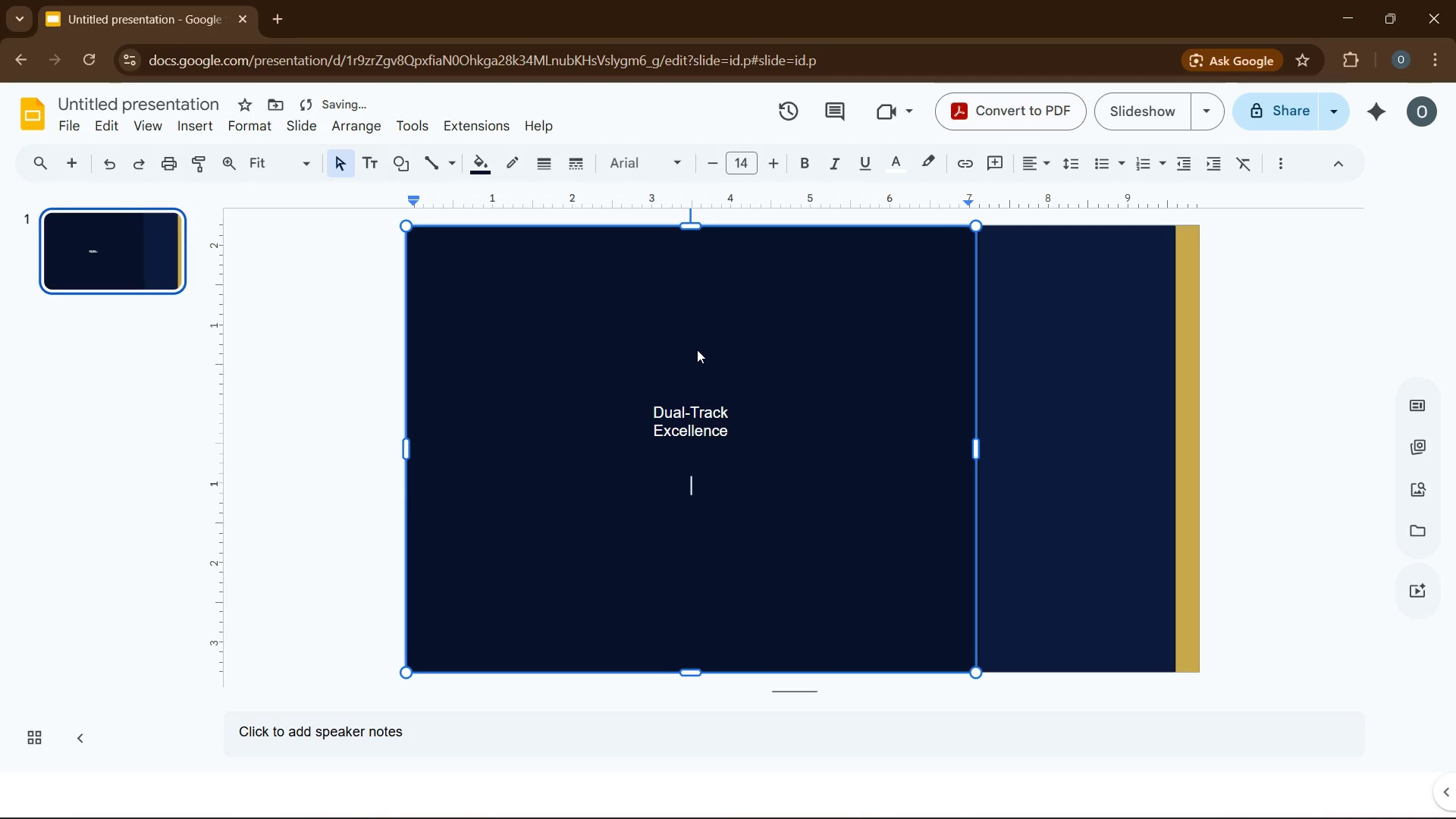 
type(The Conci)
 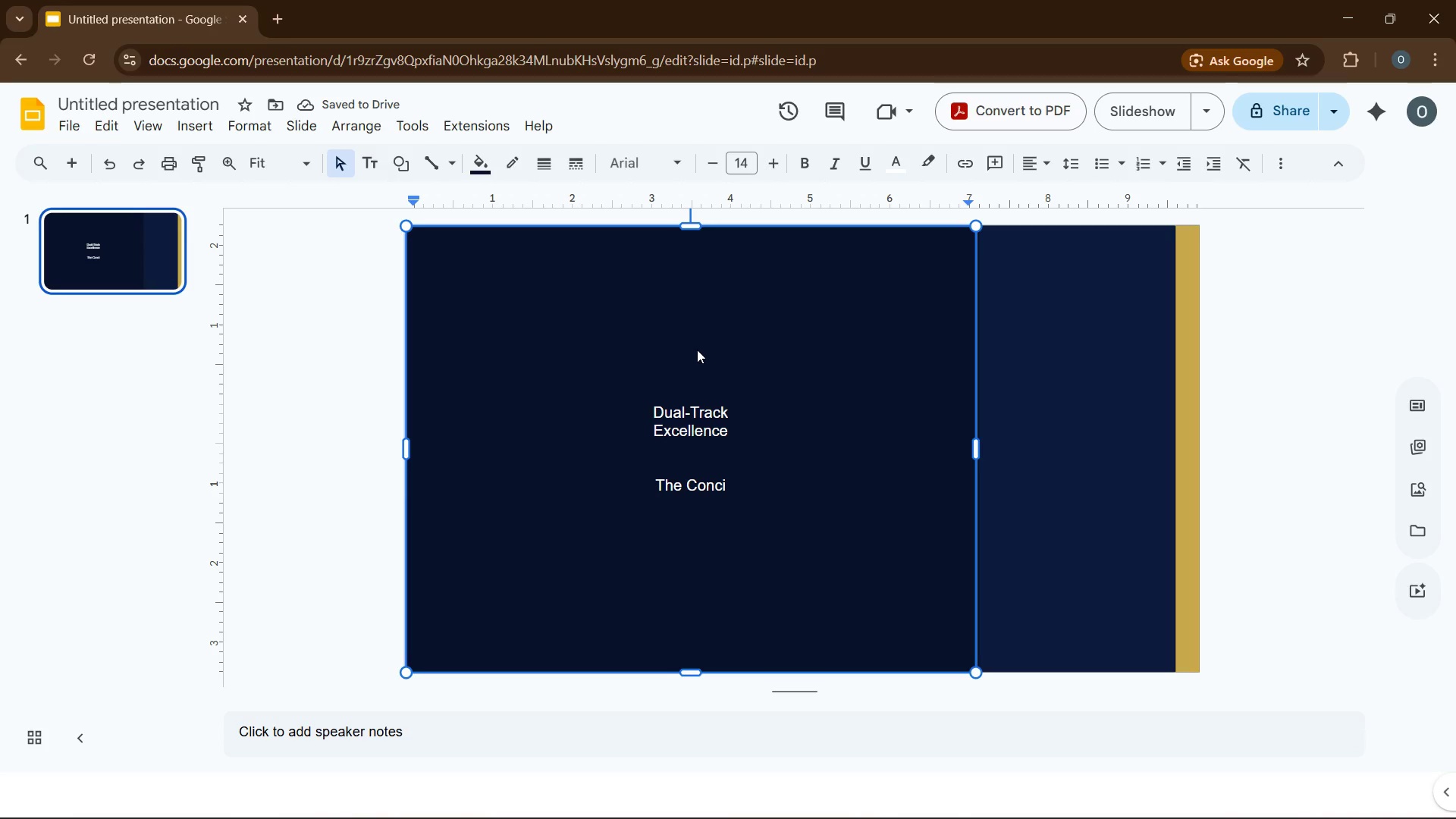 
type(erge Coaching Program for Elite)
 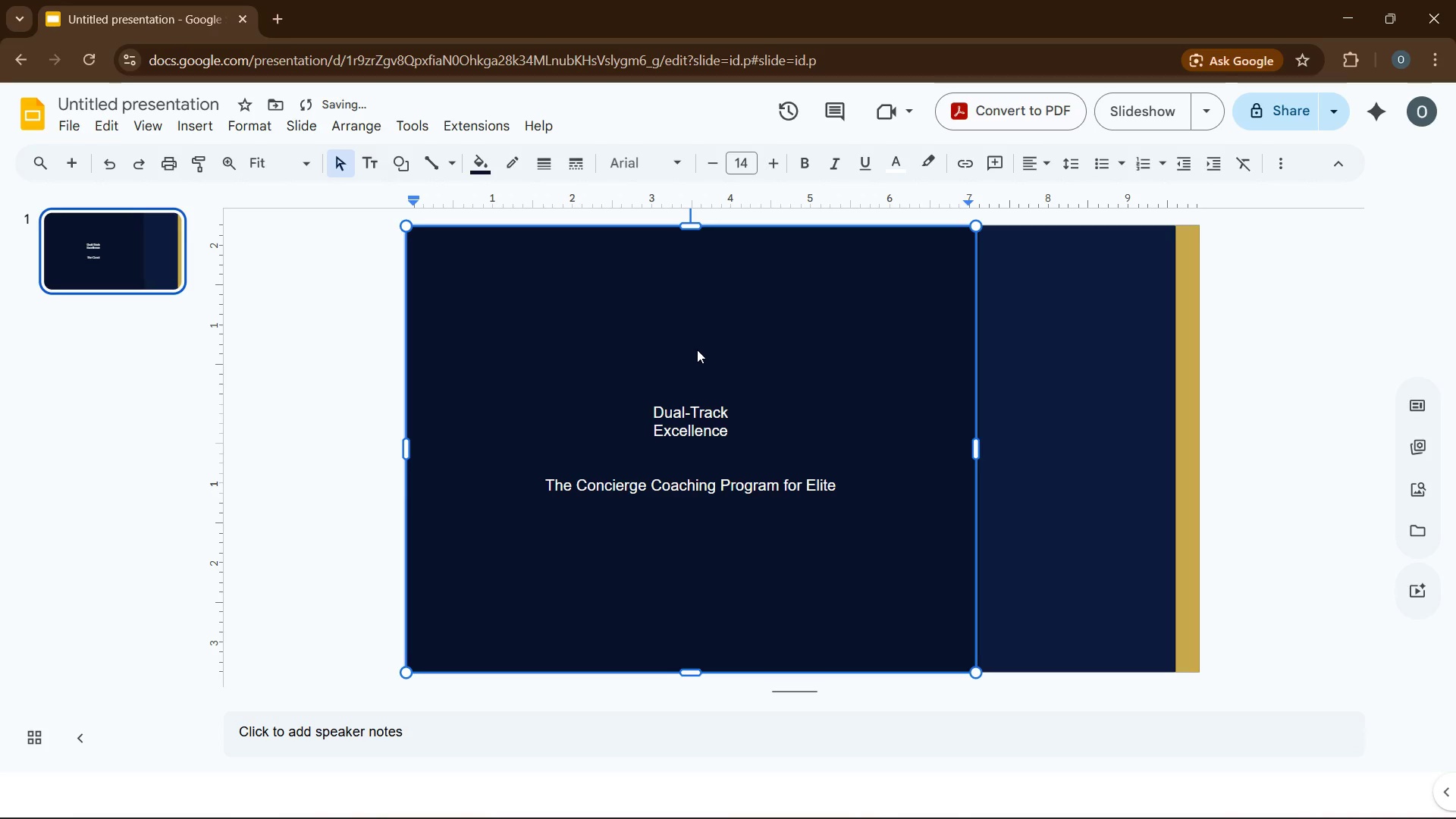 
key(Enter)
 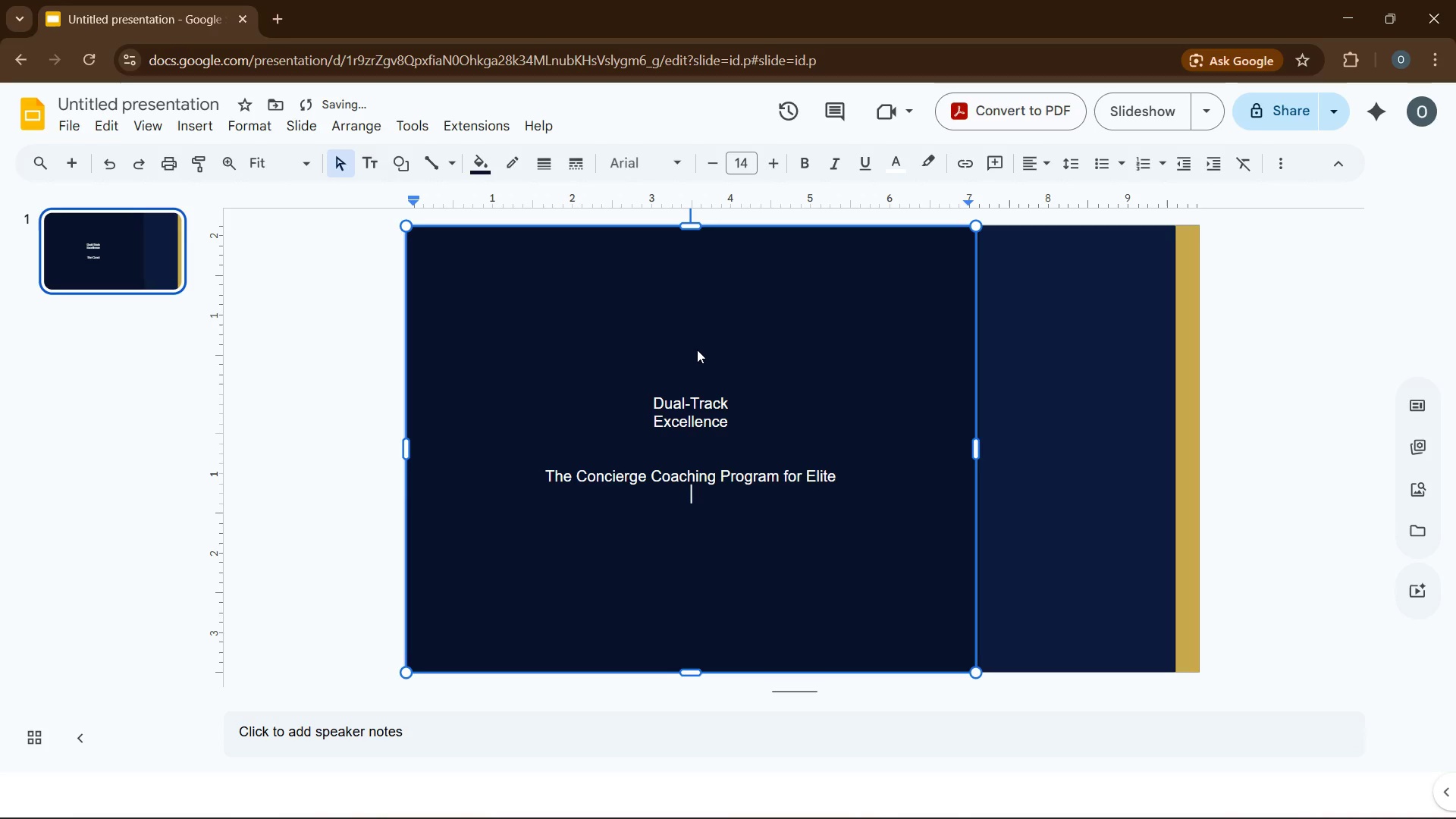 
type(Musician-Scholars)
 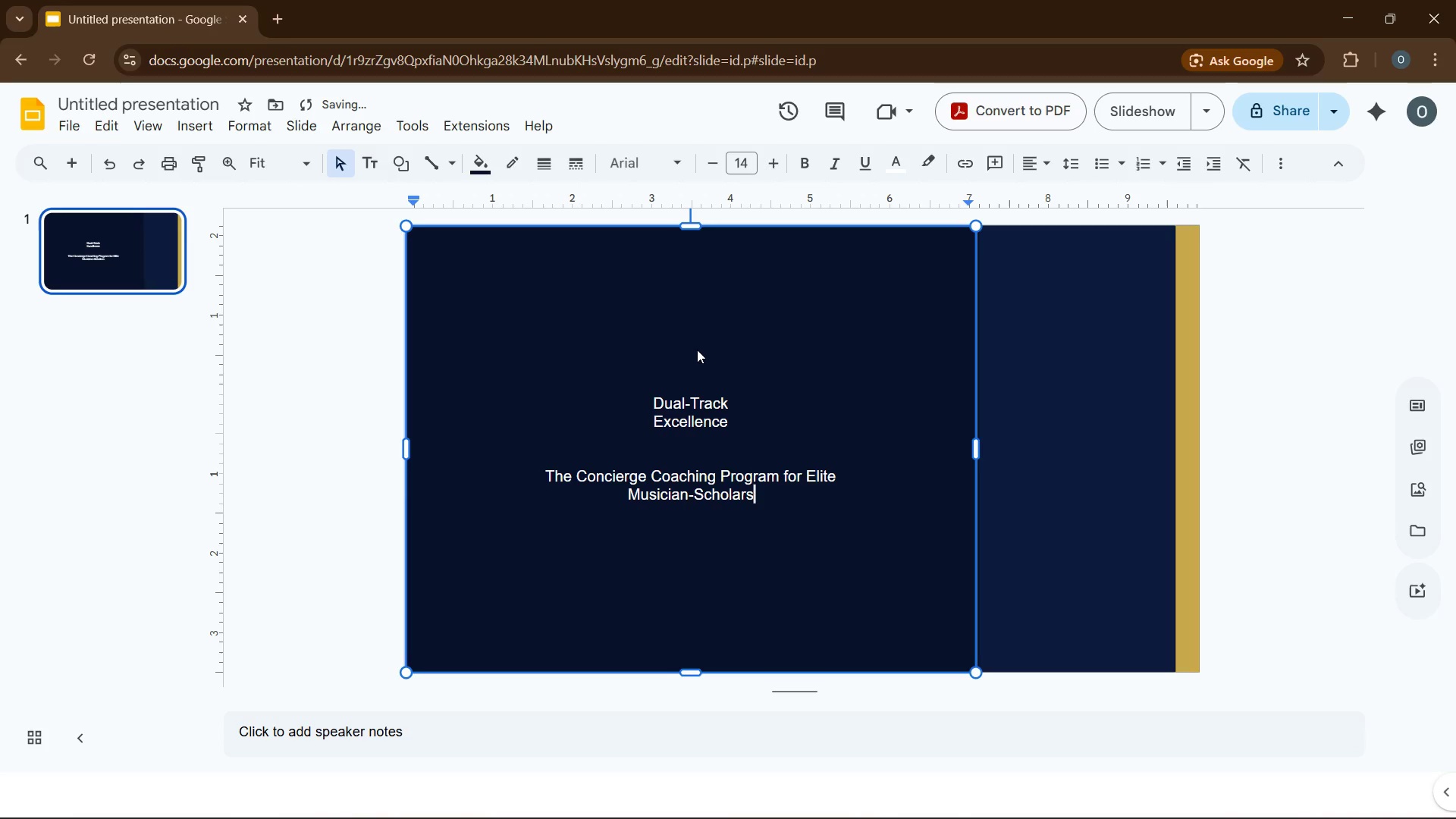 
hold_key(key=Enter, duration=0.64)
 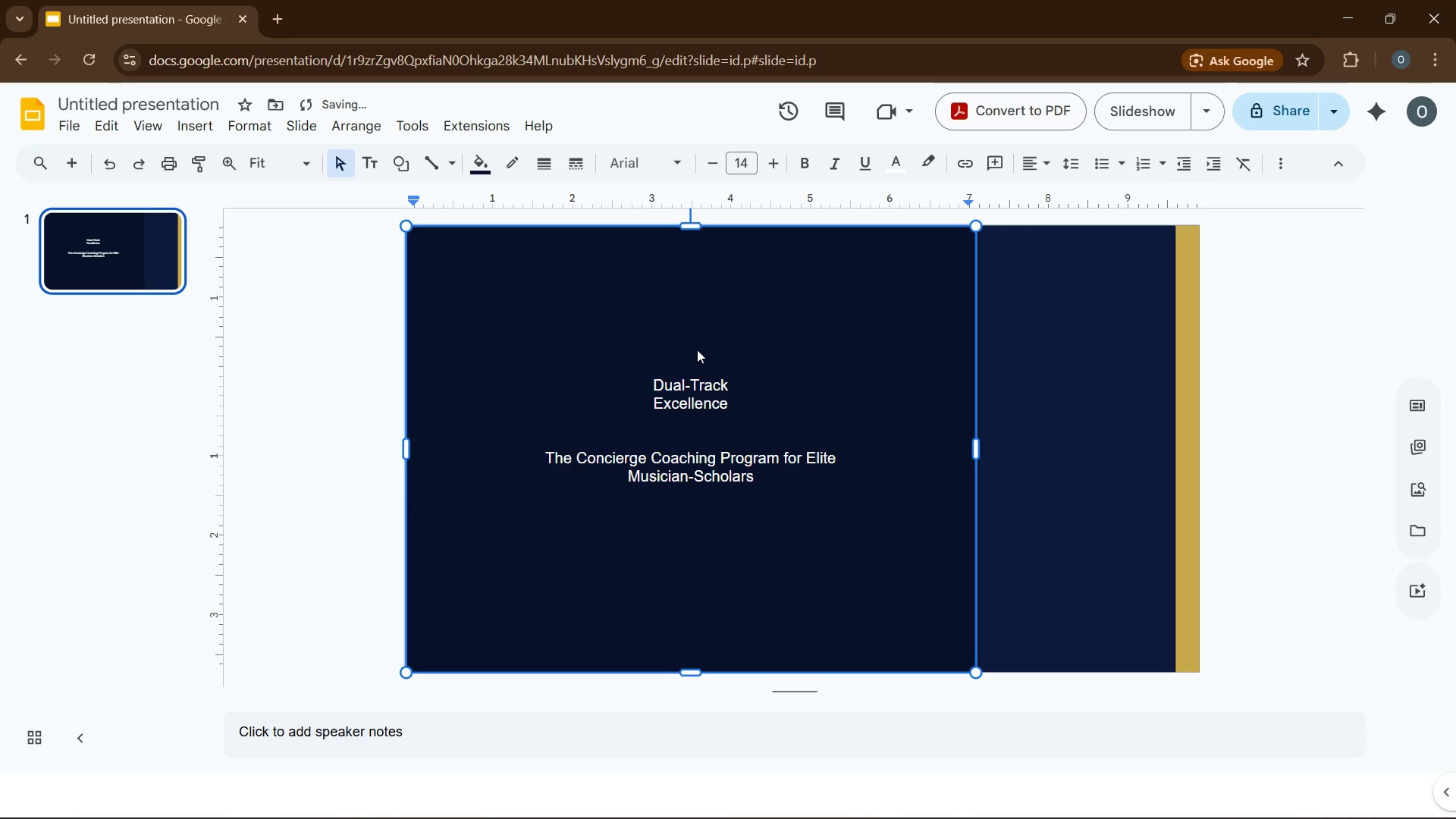 
key(Enter)
 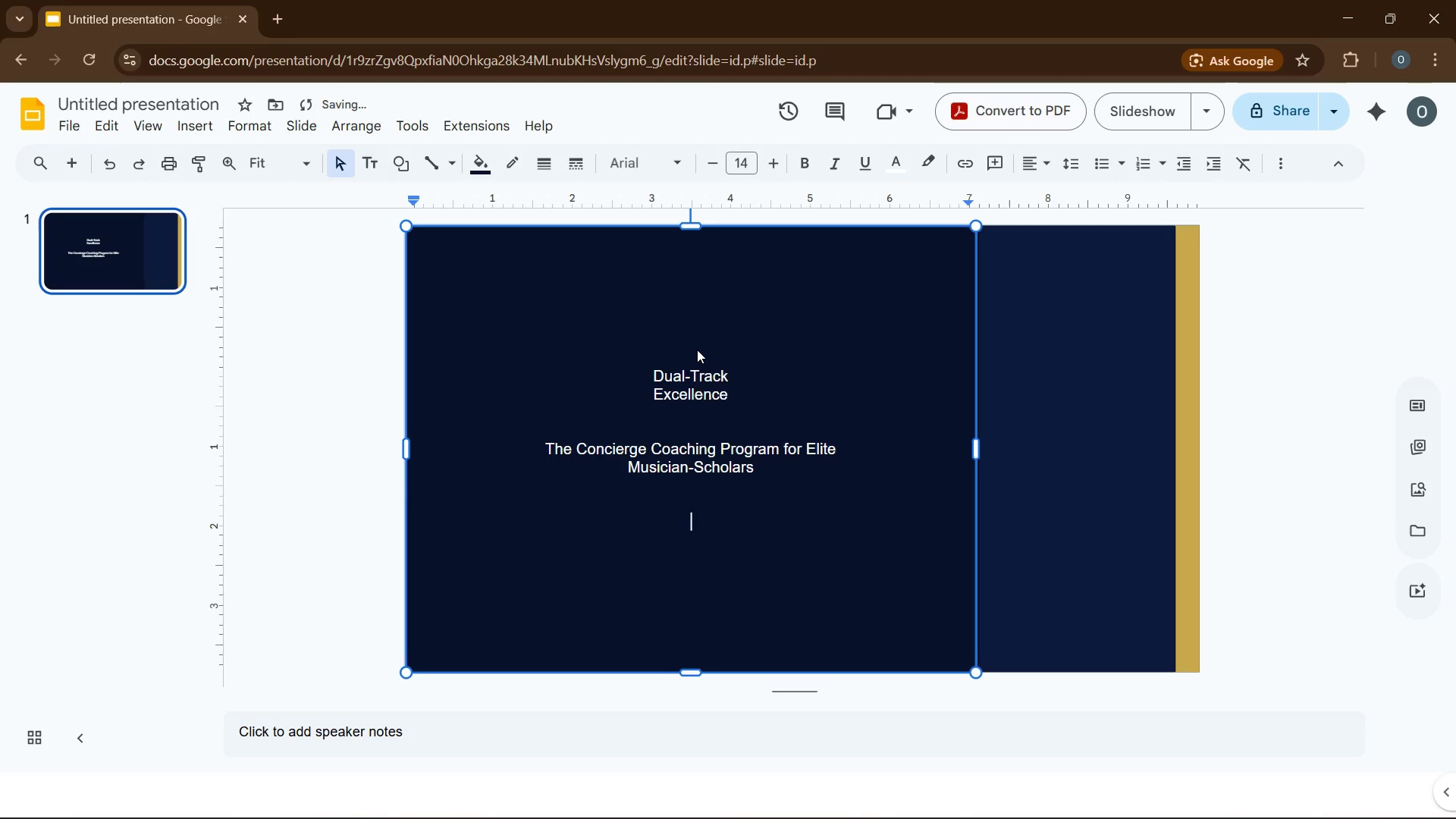 
key(Enter)
 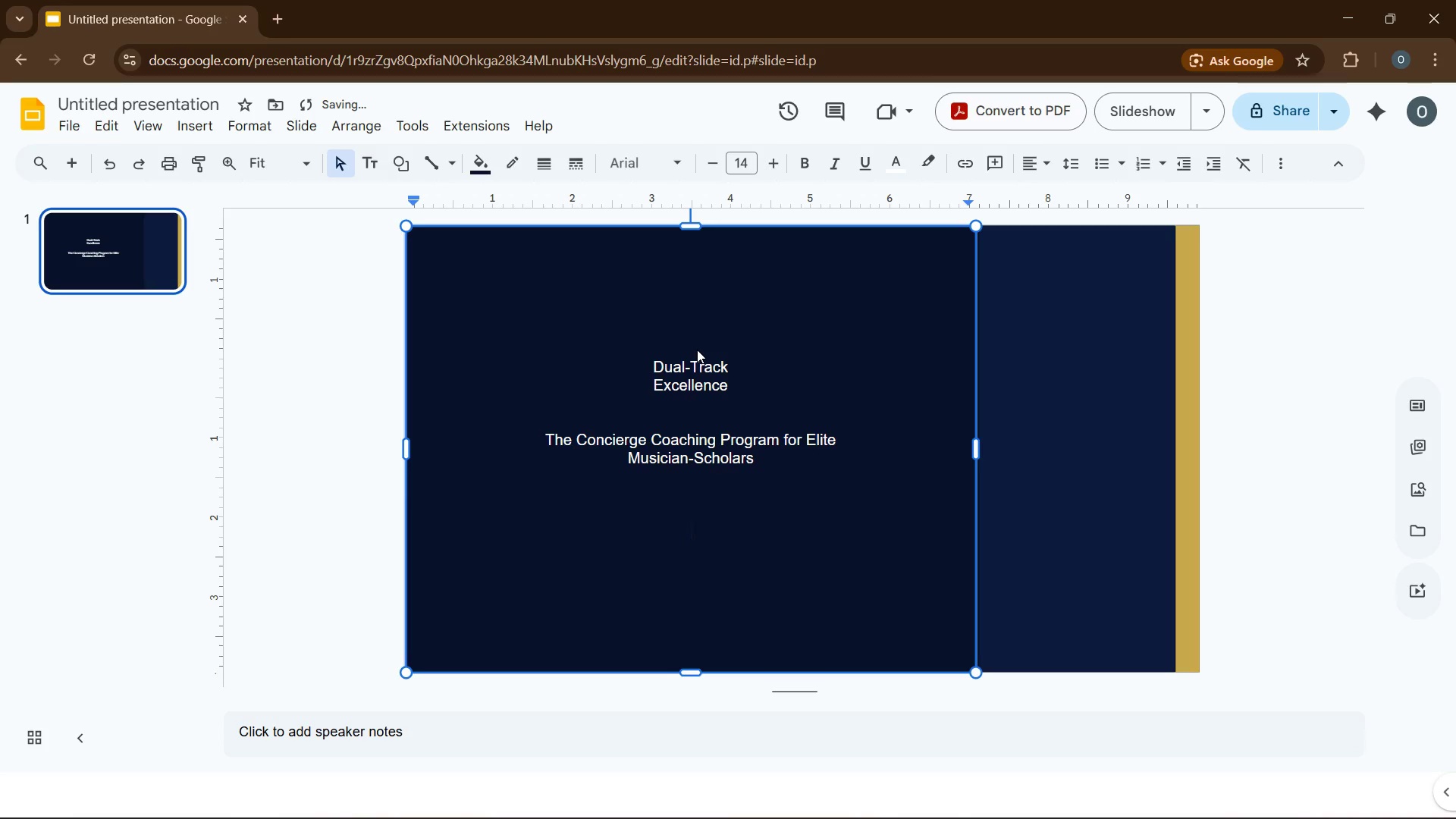 
type(CONFDENTIAL )
 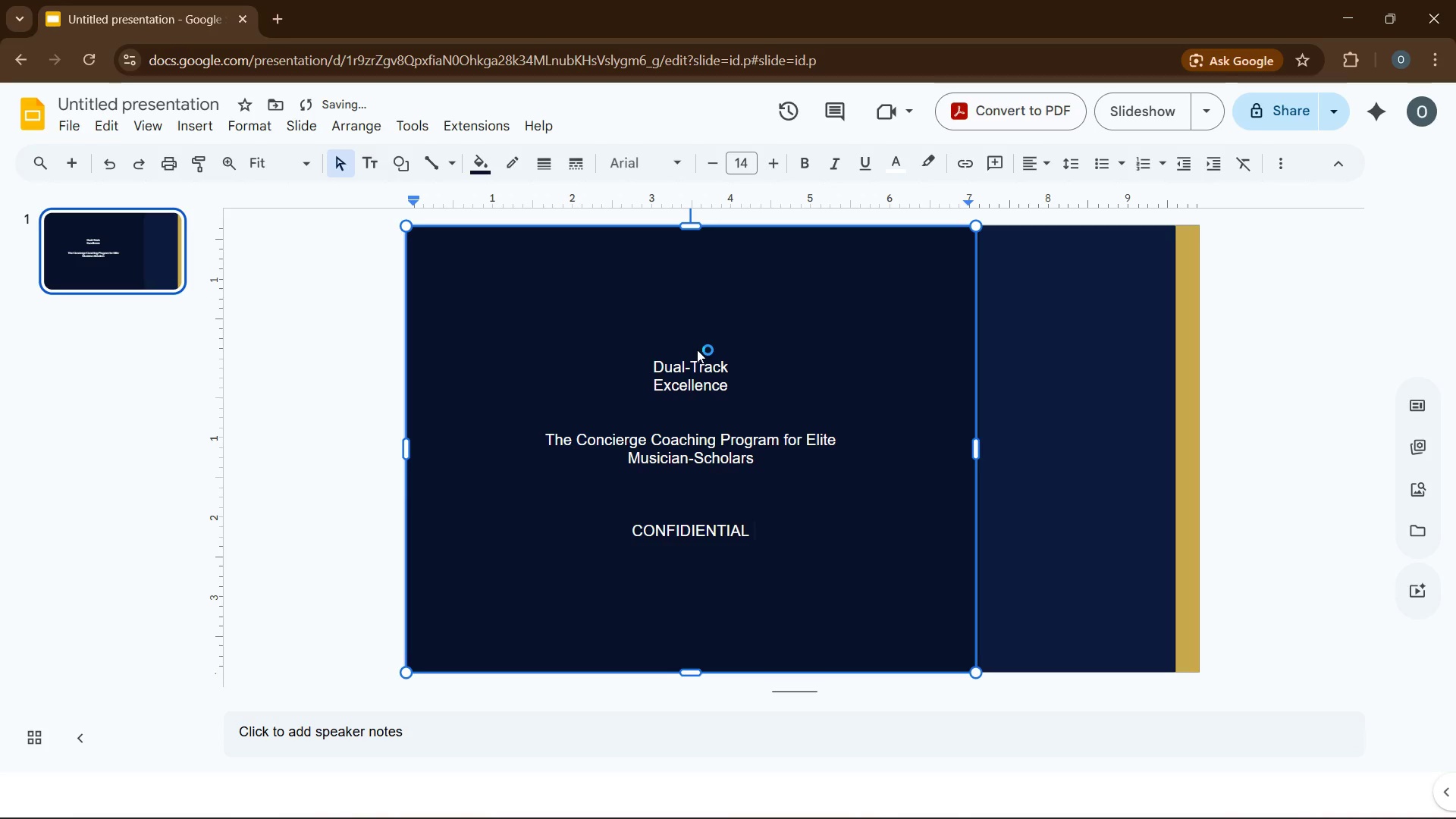 
hold_key(key=Backspace, duration=0.62)
 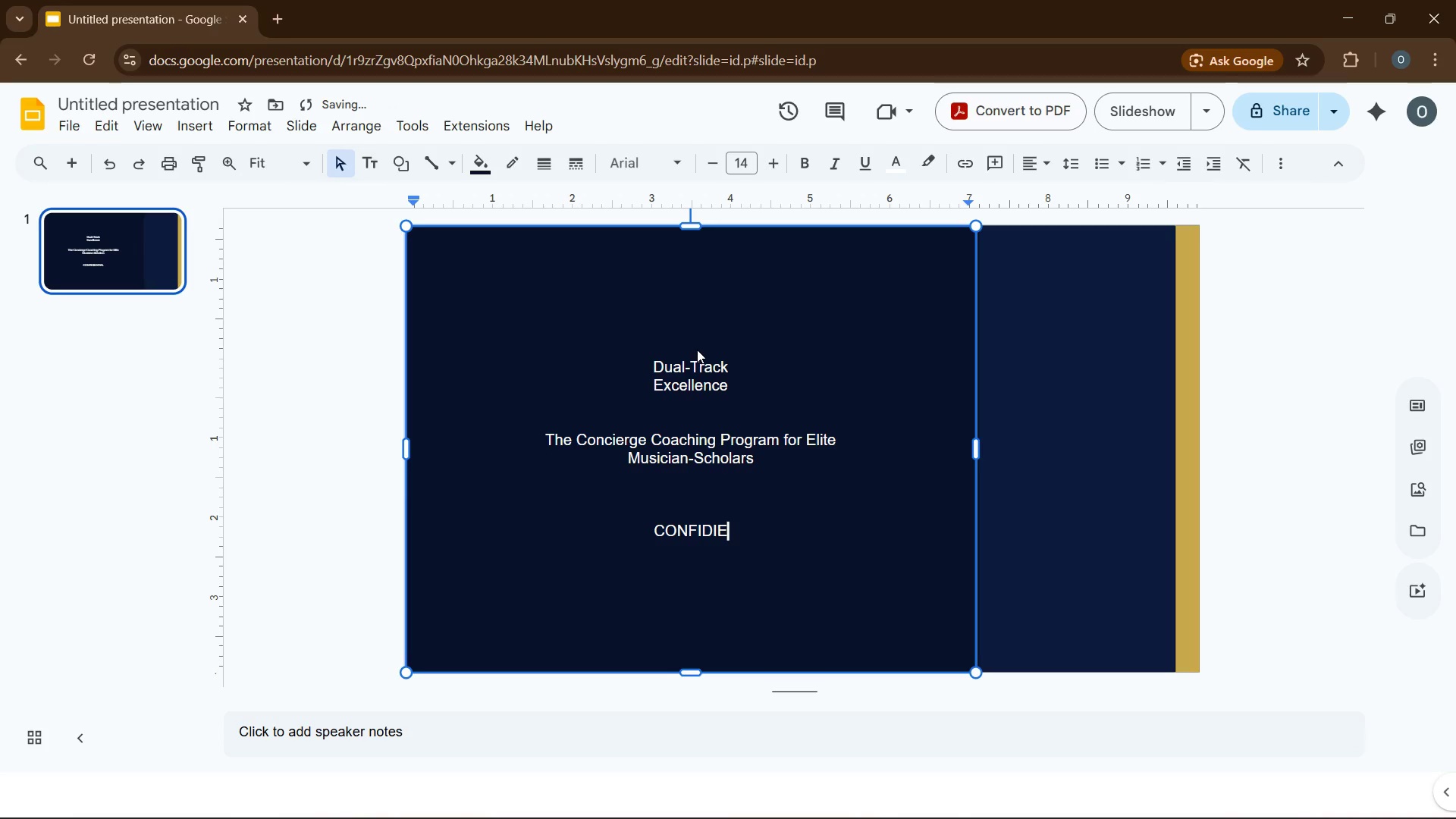 
key(Backspace)
key(Backspace)
key(Backspace)
type(ENTIAL PRESENTATION)
 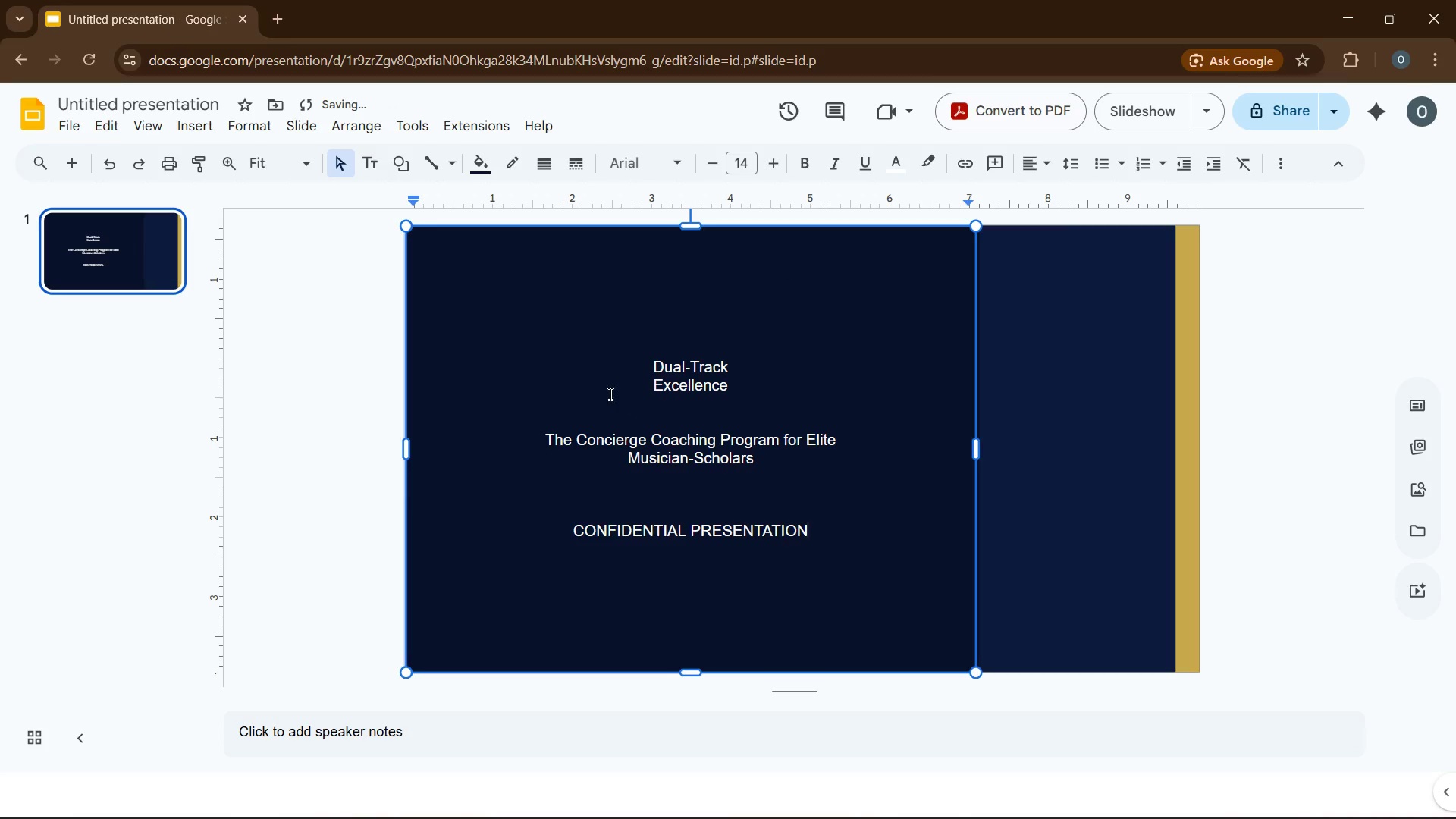 
left_click_drag(start_coordinate=[639, 368], to_coordinate=[751, 410])
 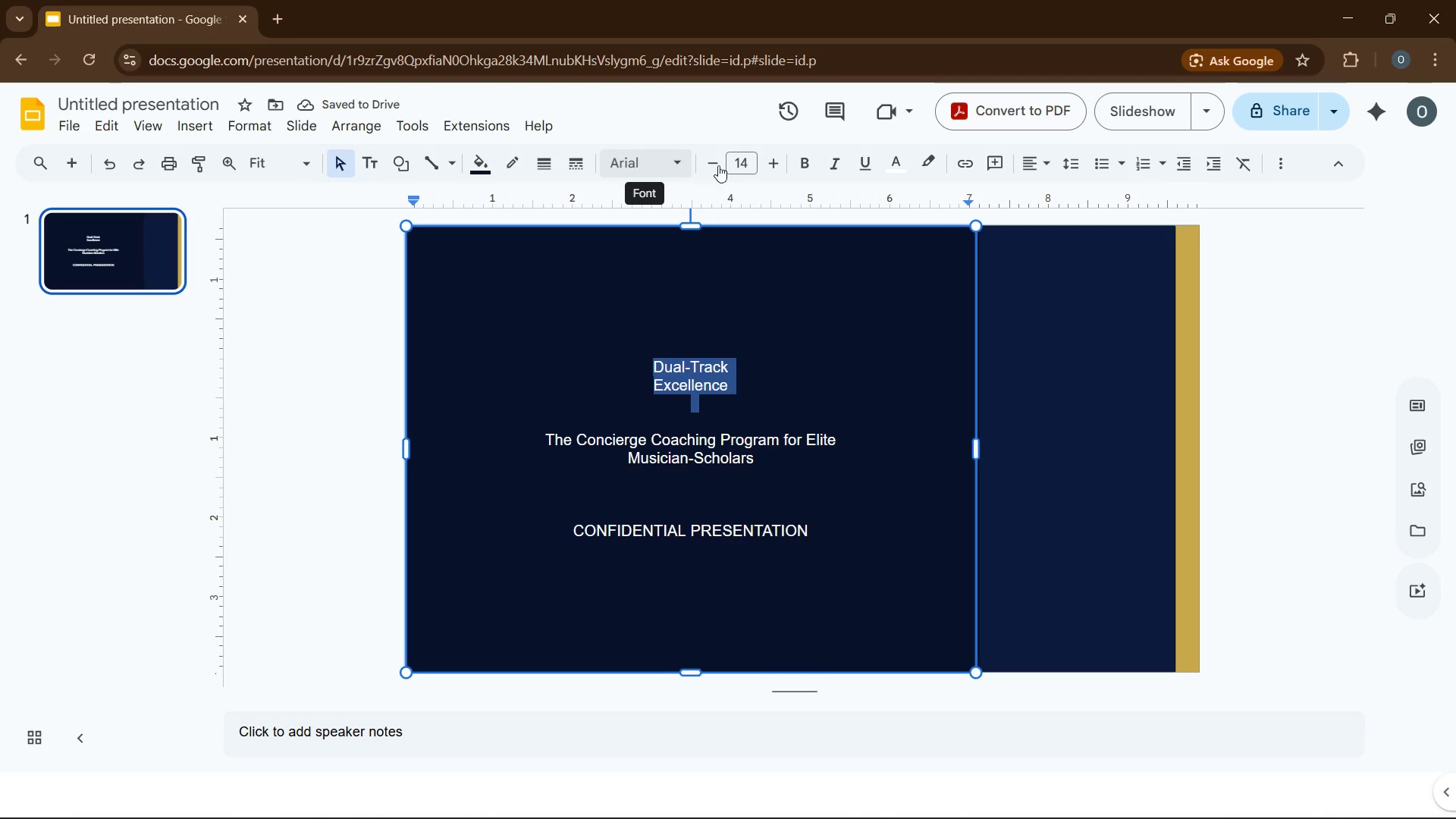 
left_click([742, 168])
 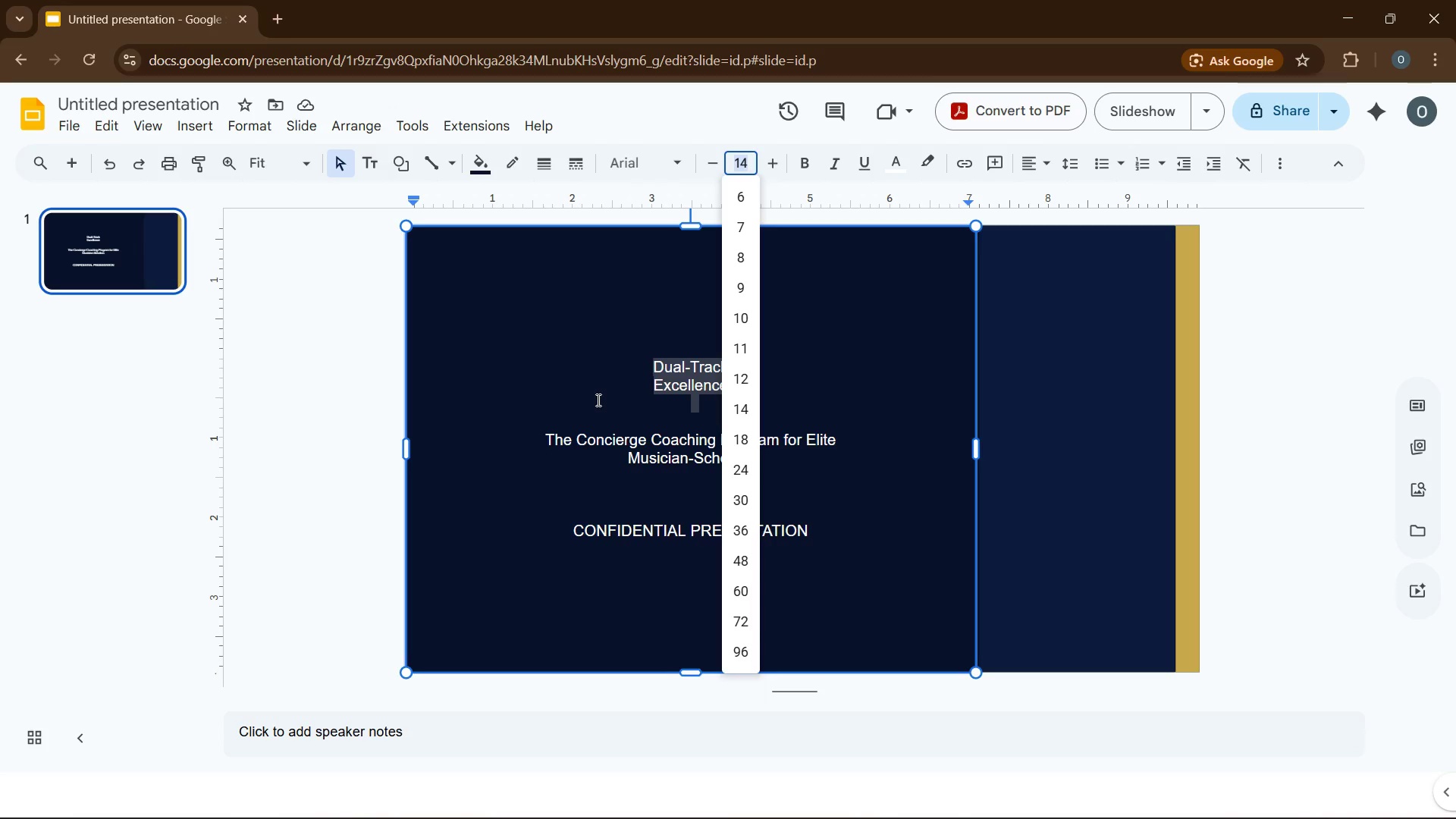 
wait(12.09)
 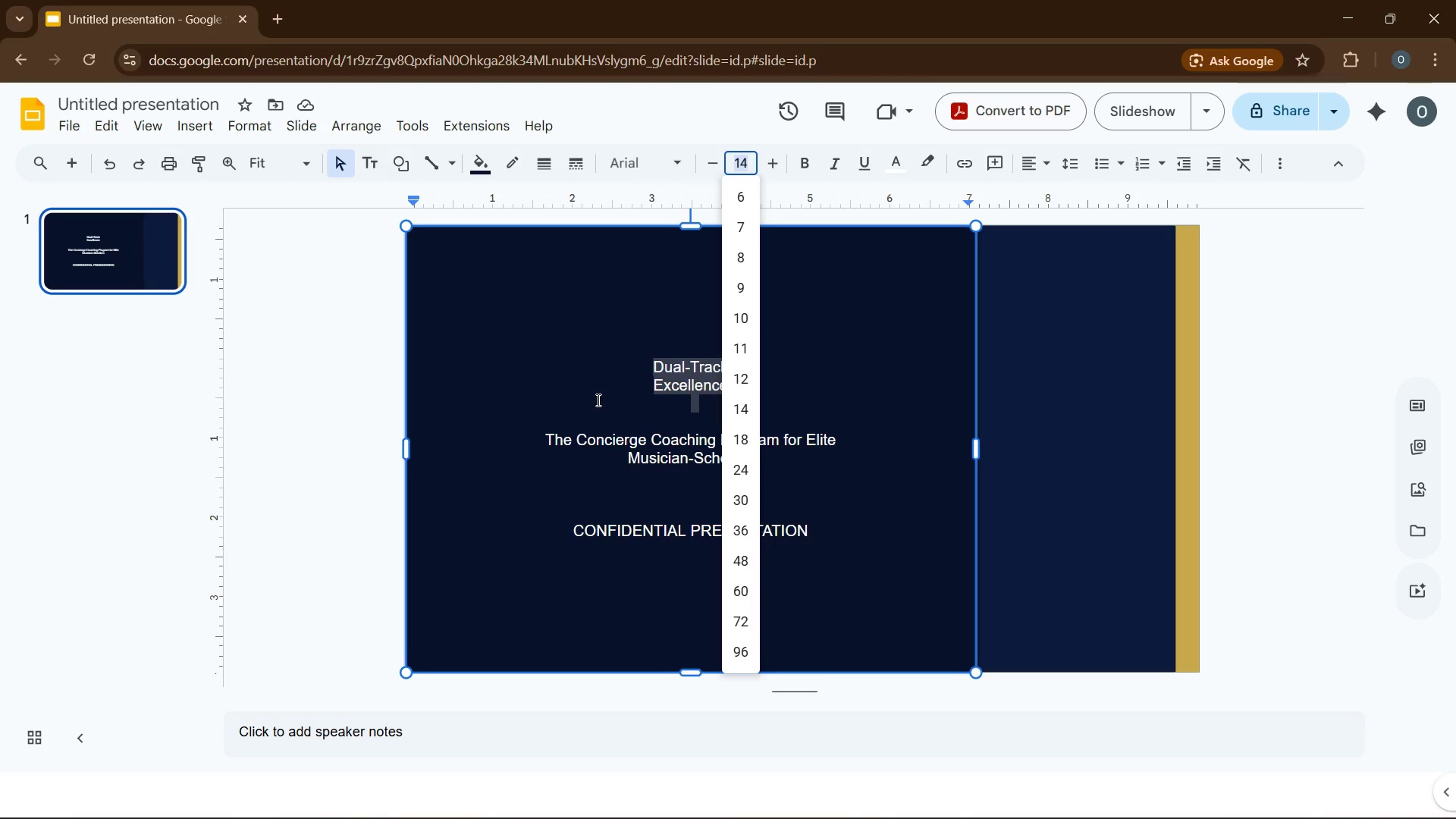 
left_click([561, 377])
 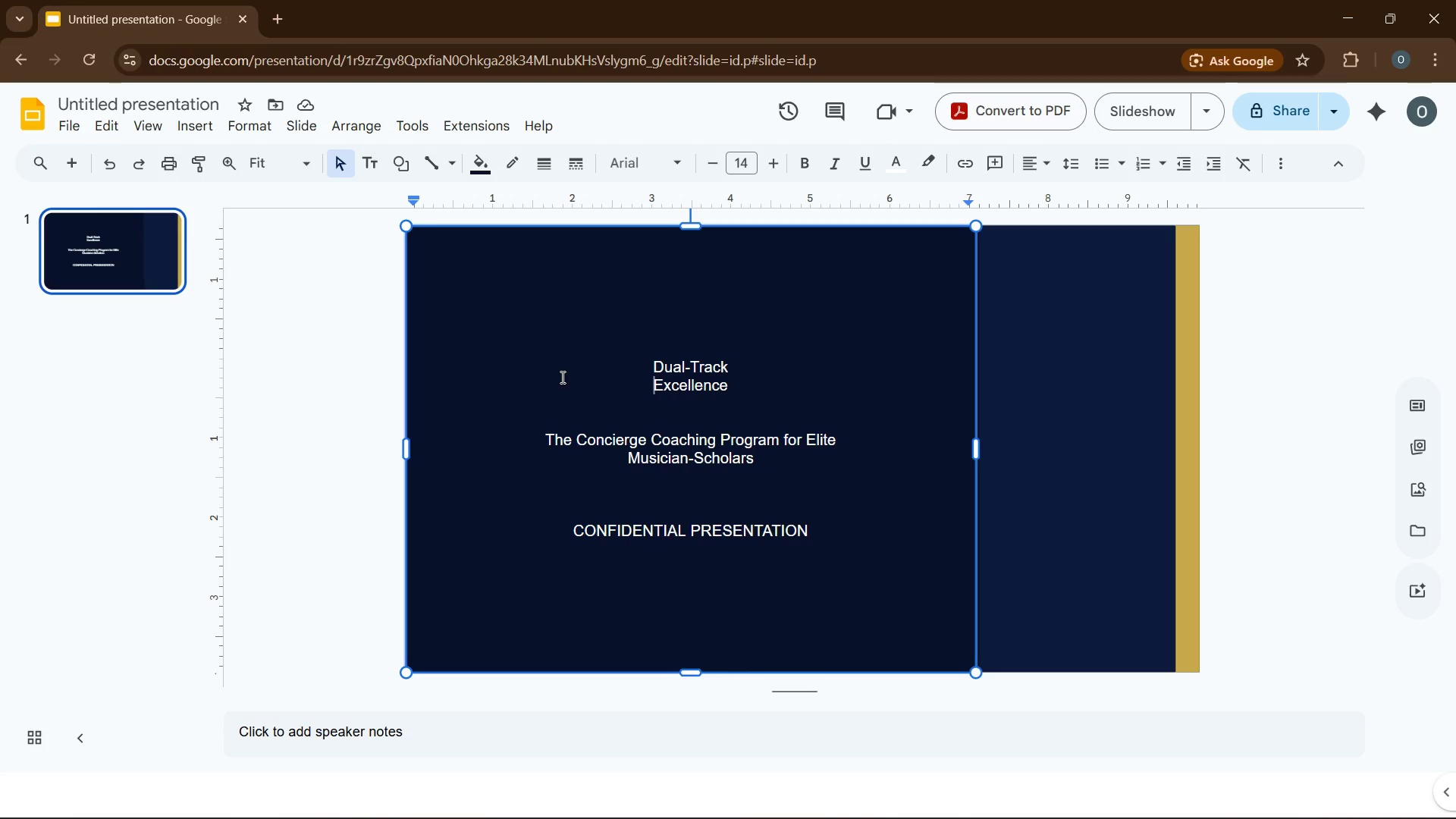 
wait(13.11)
 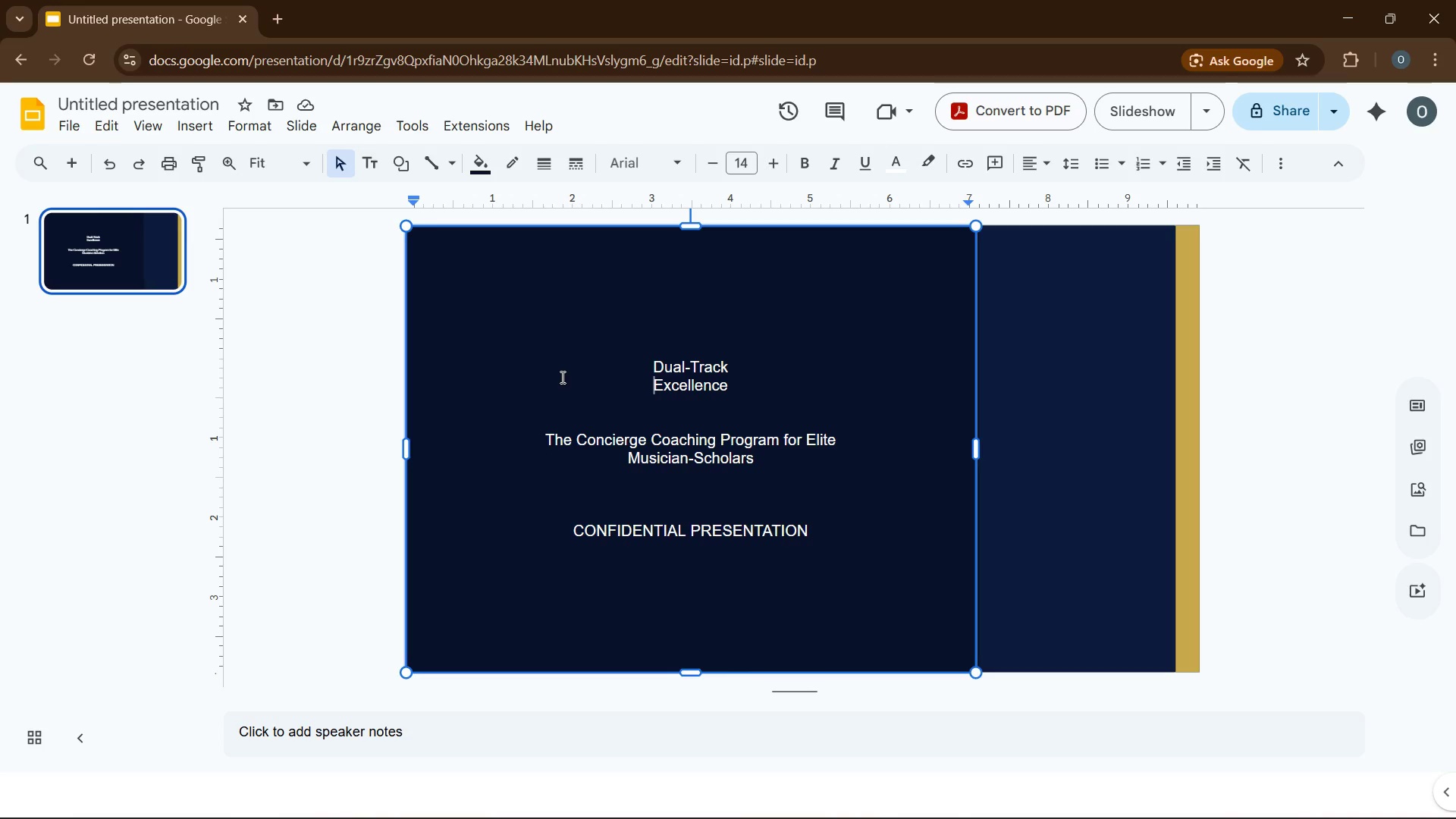 
left_click_drag(start_coordinate=[639, 361], to_coordinate=[736, 382])
 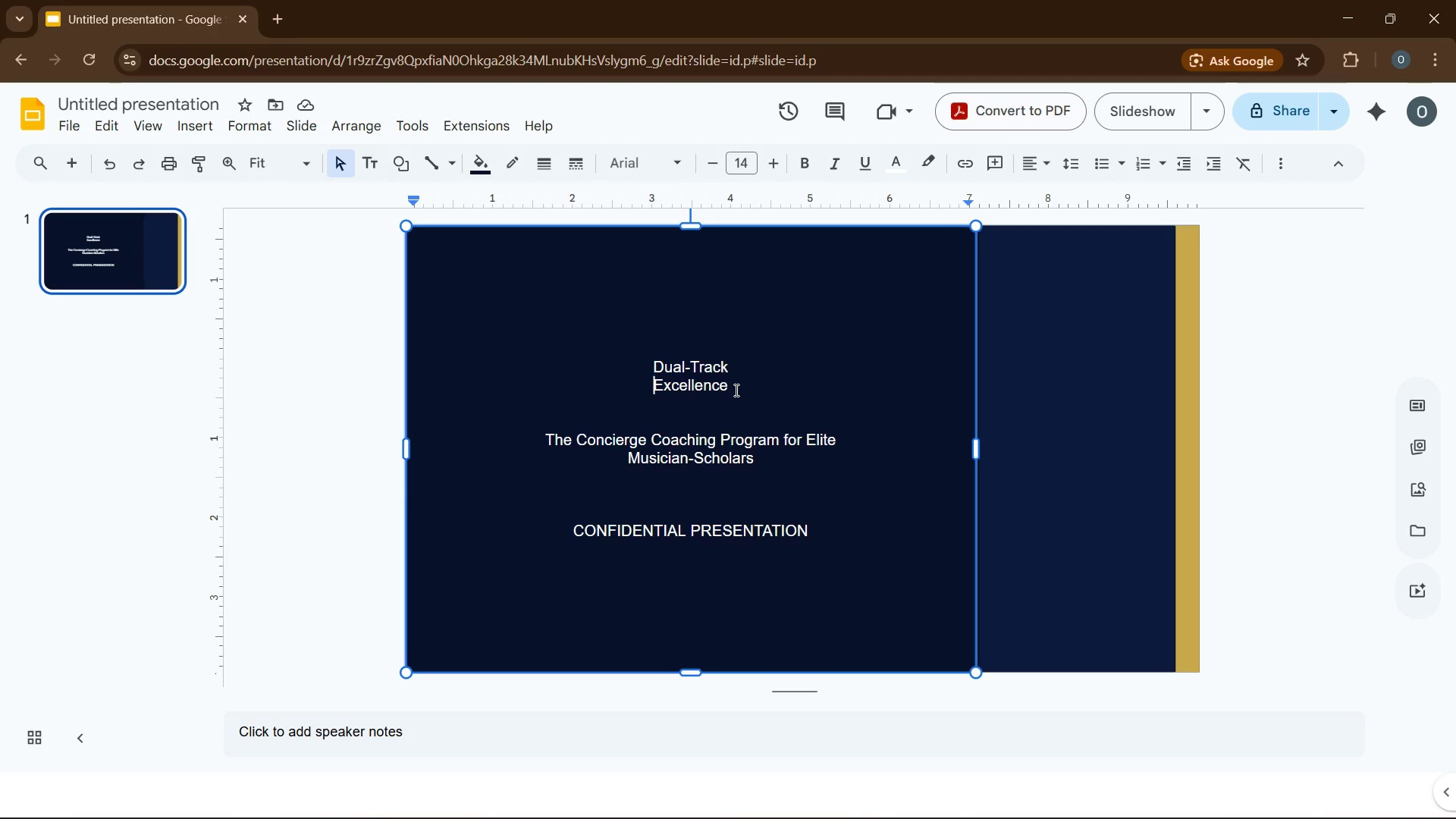 
left_click_drag(start_coordinate=[735, 390], to_coordinate=[656, 361])
 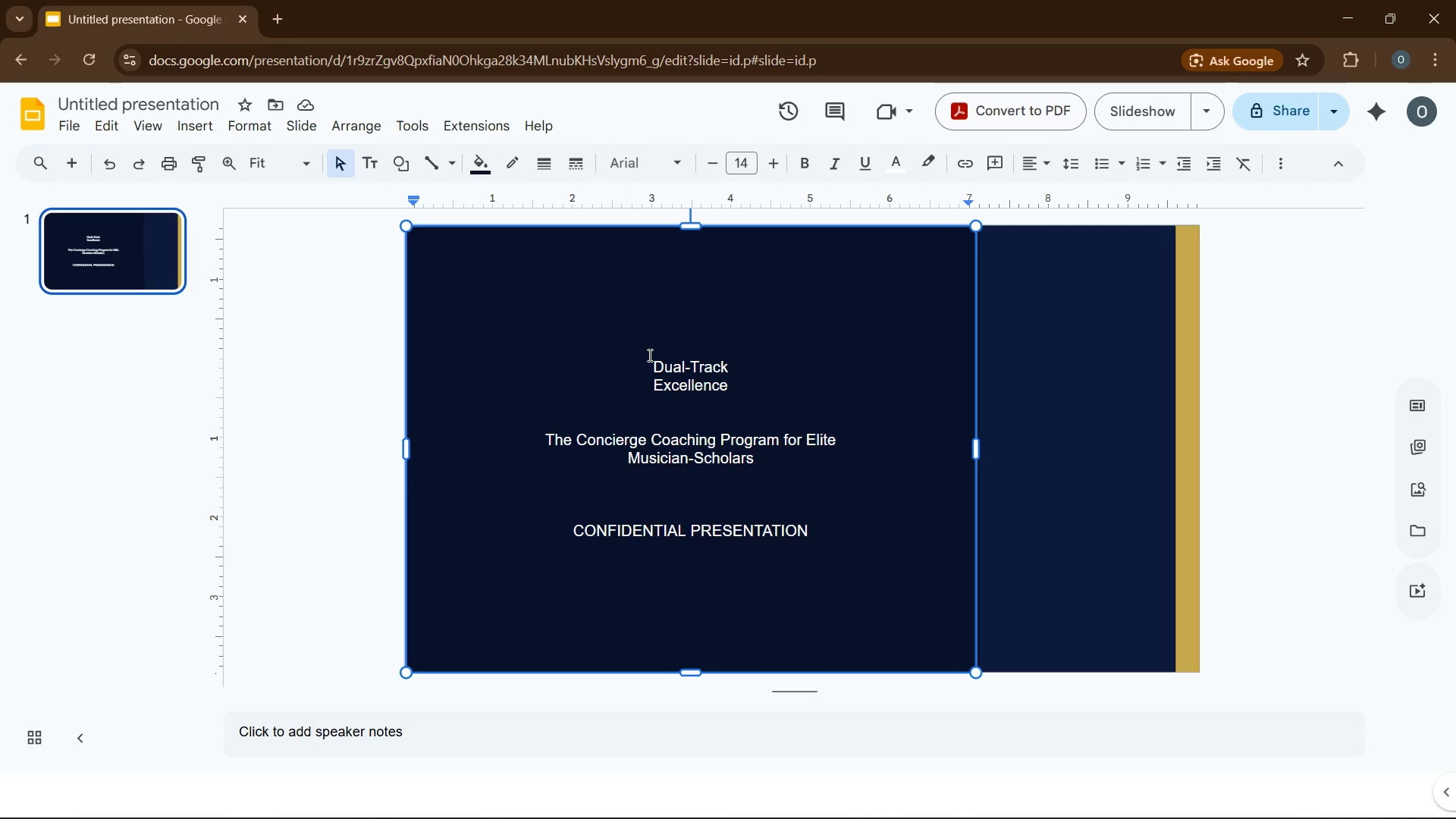 
left_click_drag(start_coordinate=[648, 355], to_coordinate=[735, 394])
 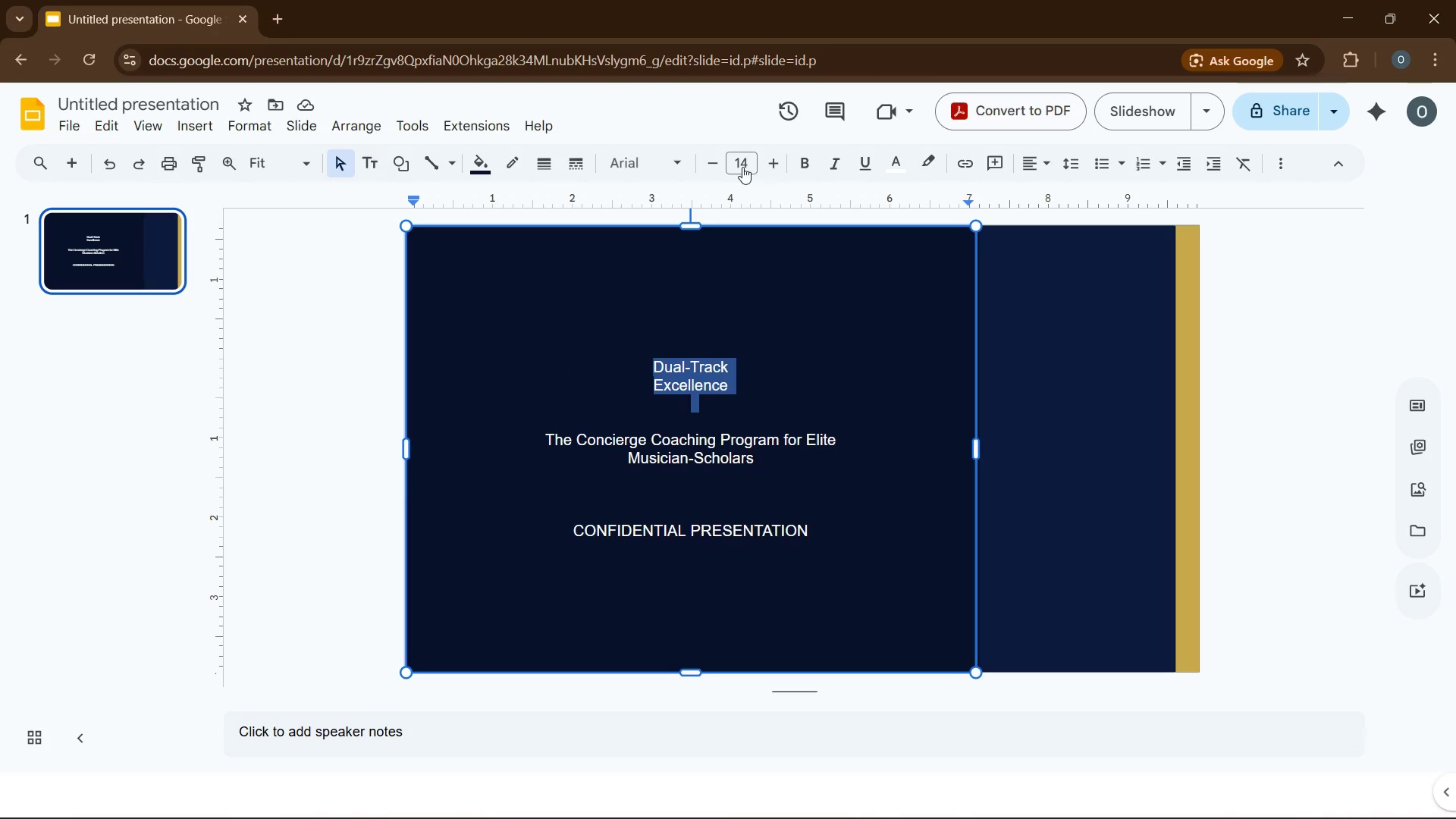 
left_click([731, 149])
 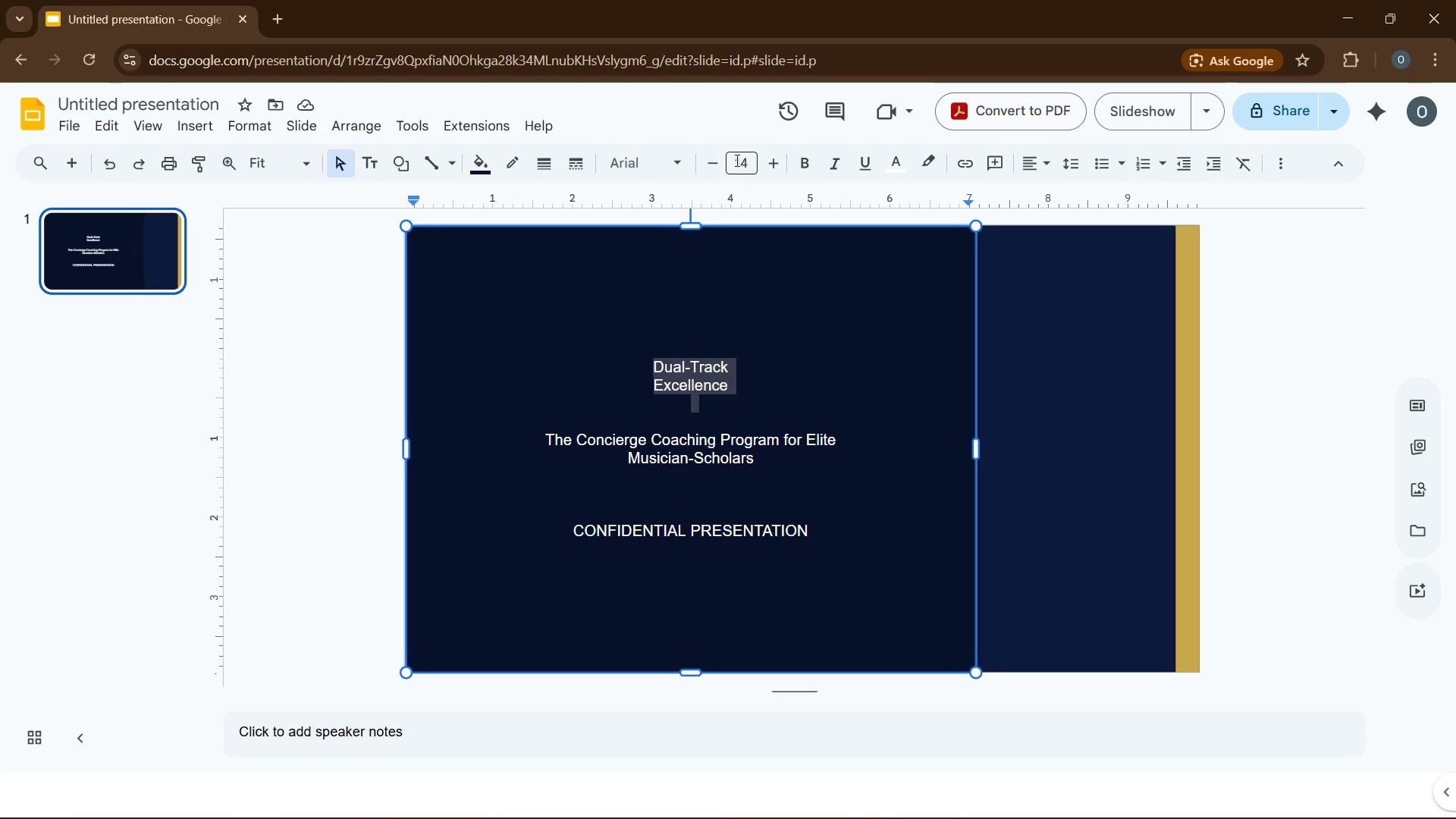 
left_click([736, 160])
 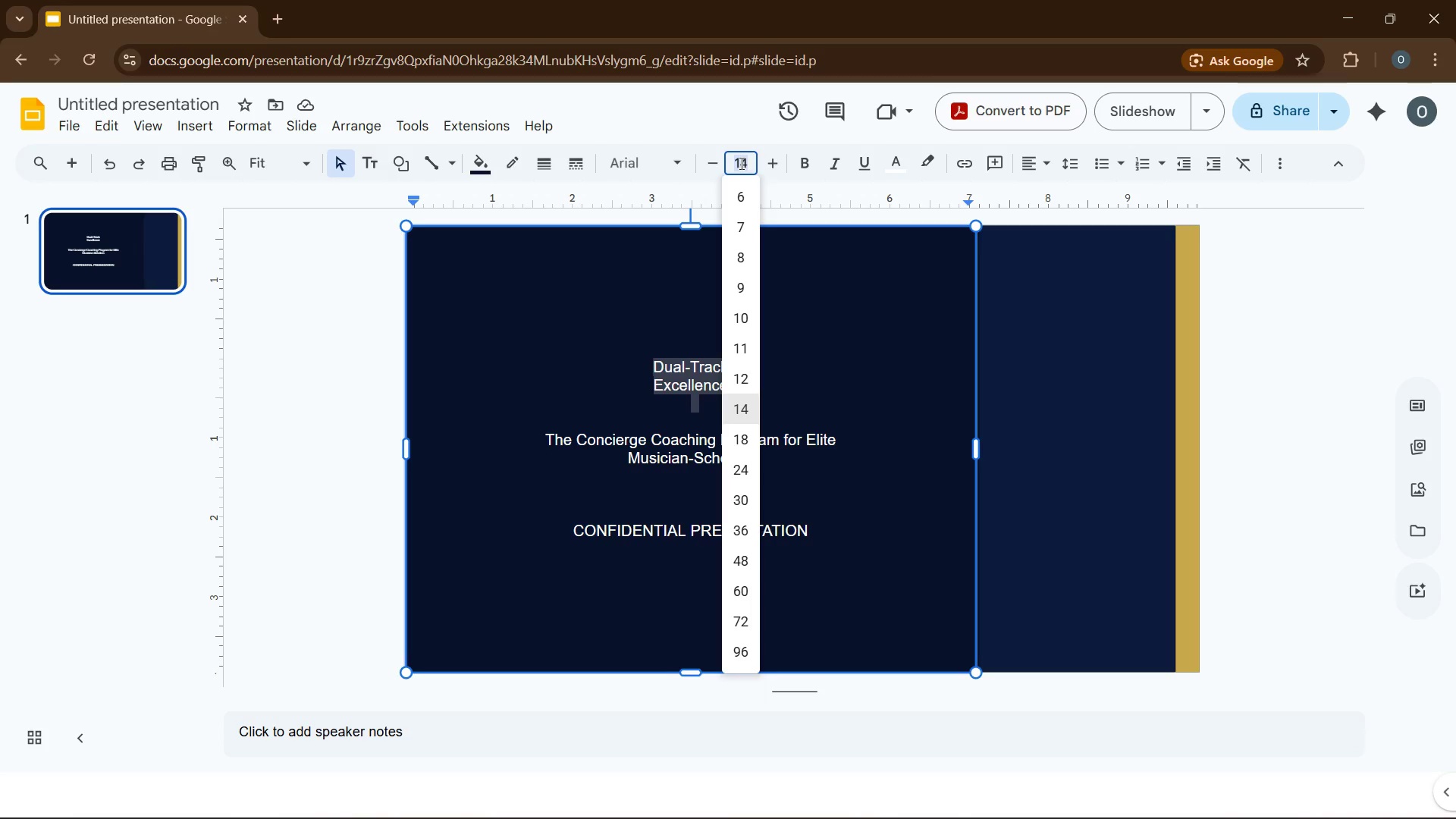 
key(Numpad3)
 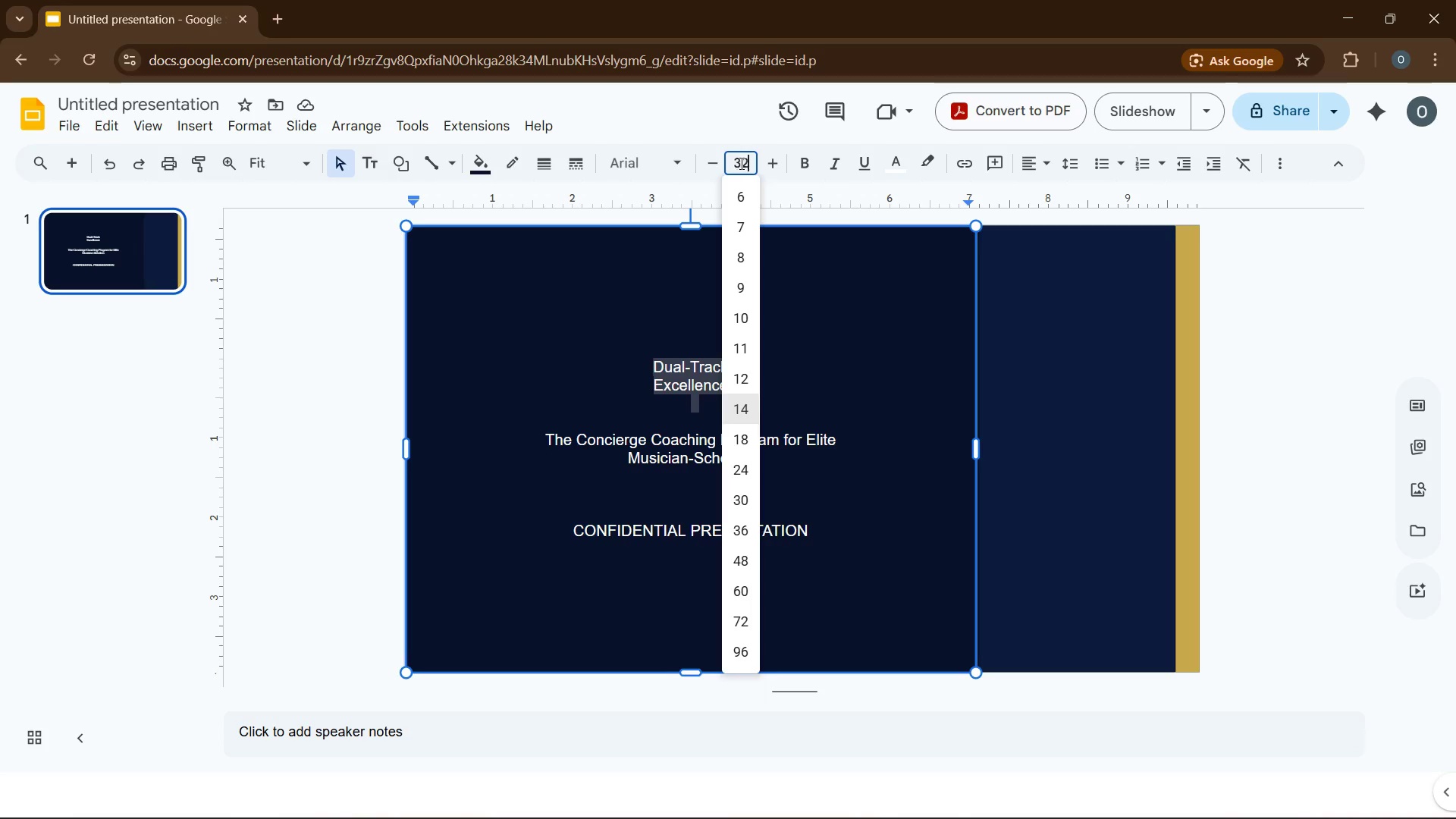 
key(Numpad2)
 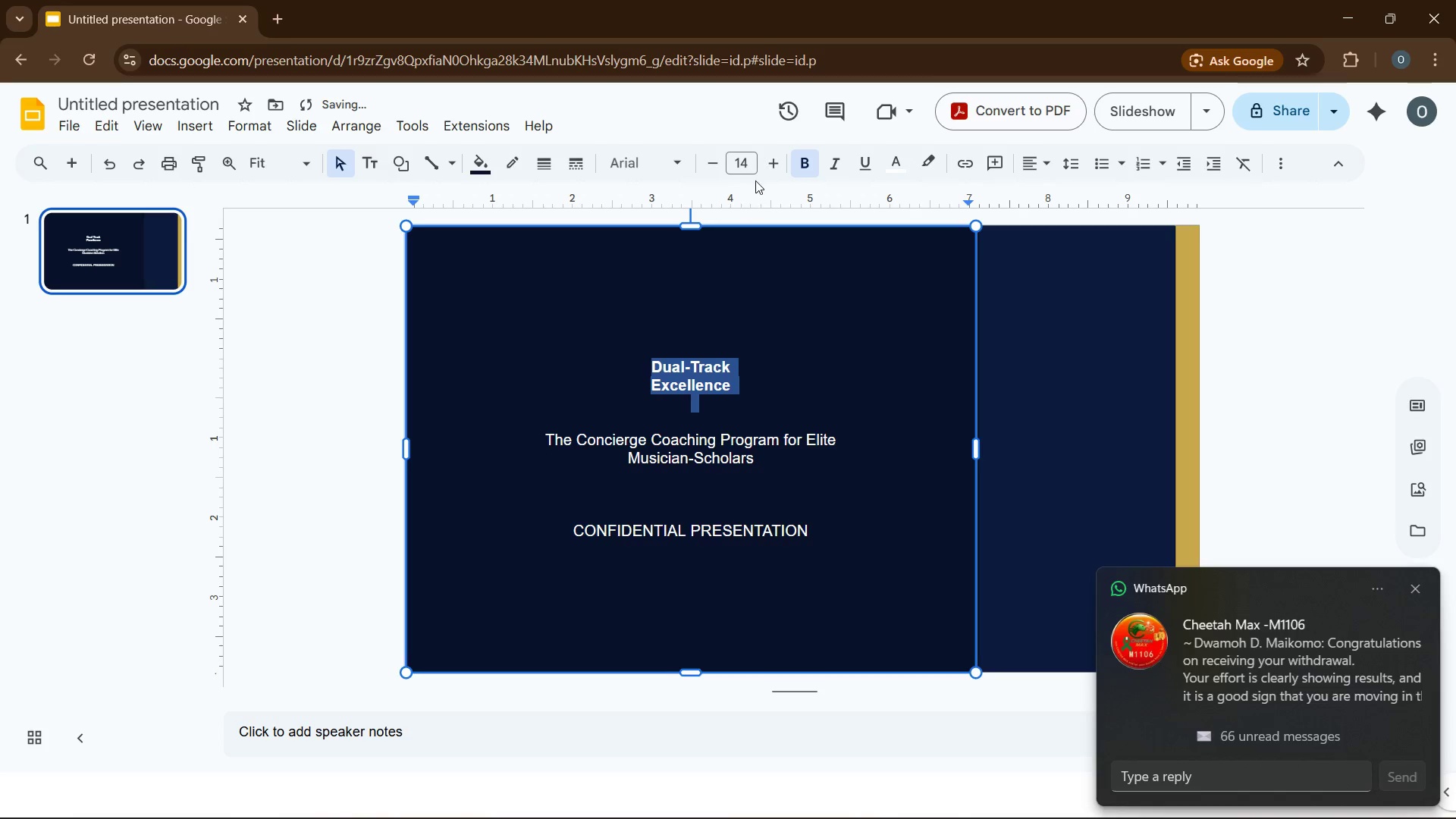 
wait(5.61)
 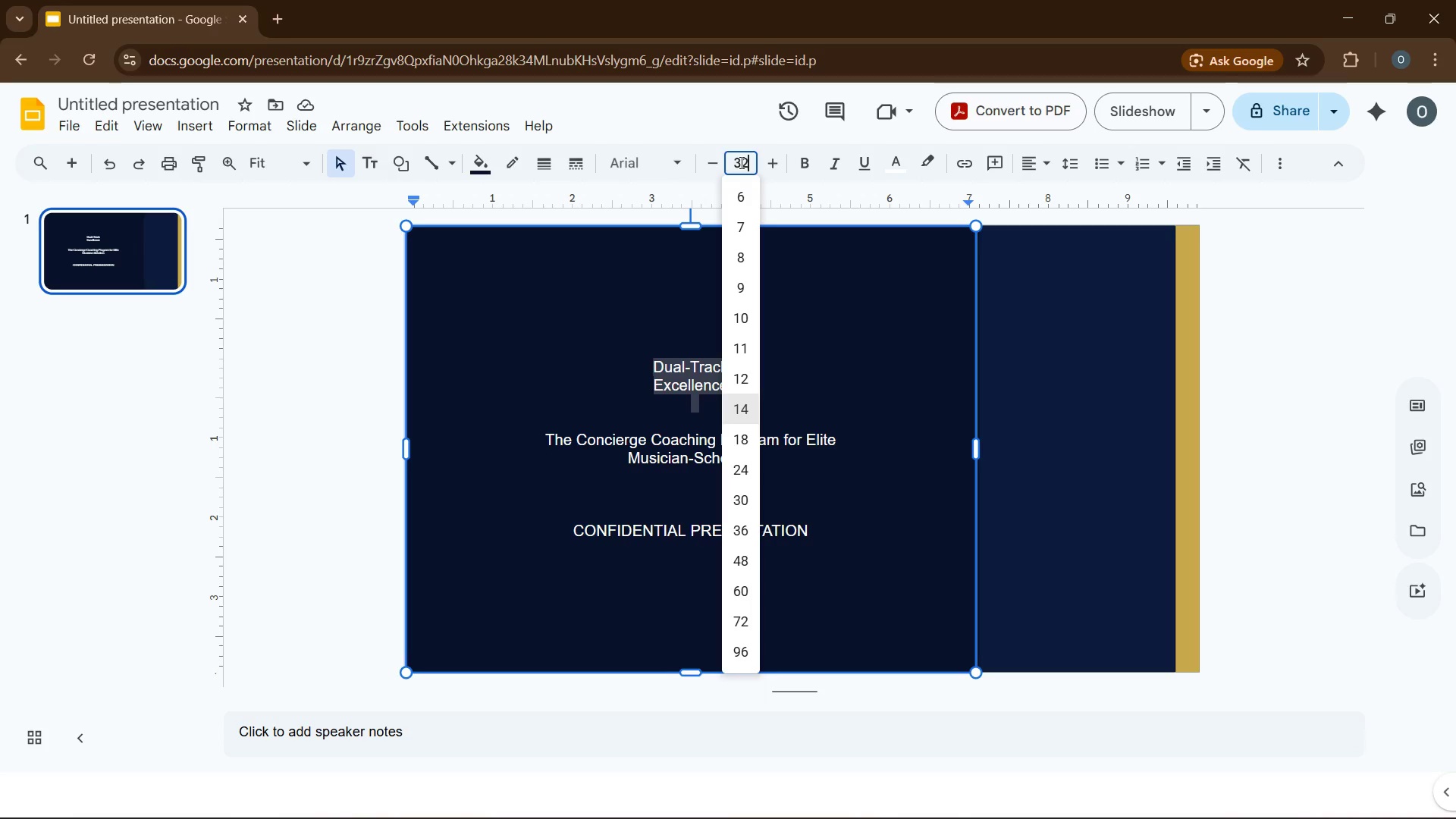 
left_click([744, 161])
 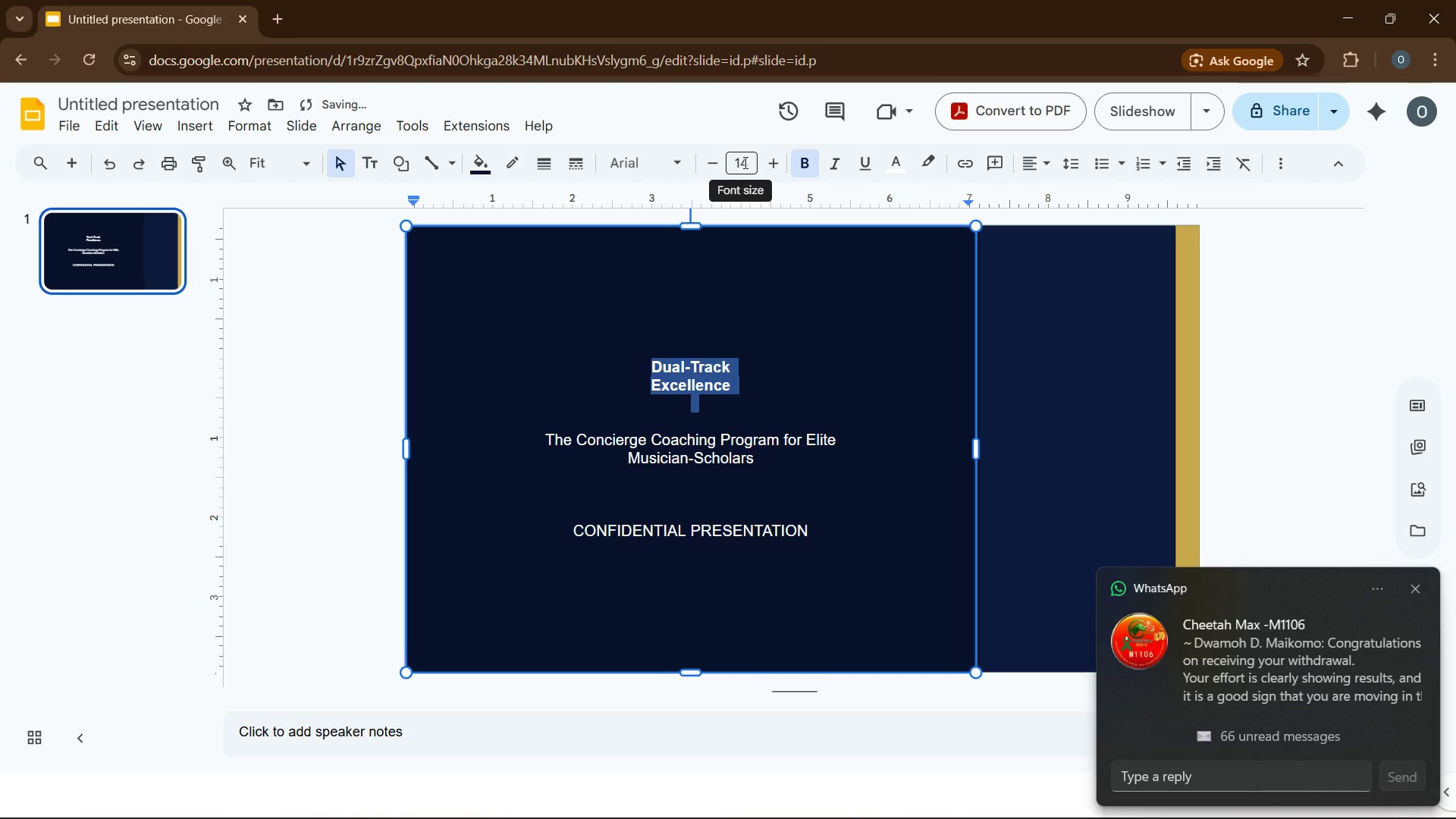 
left_click([742, 169])
 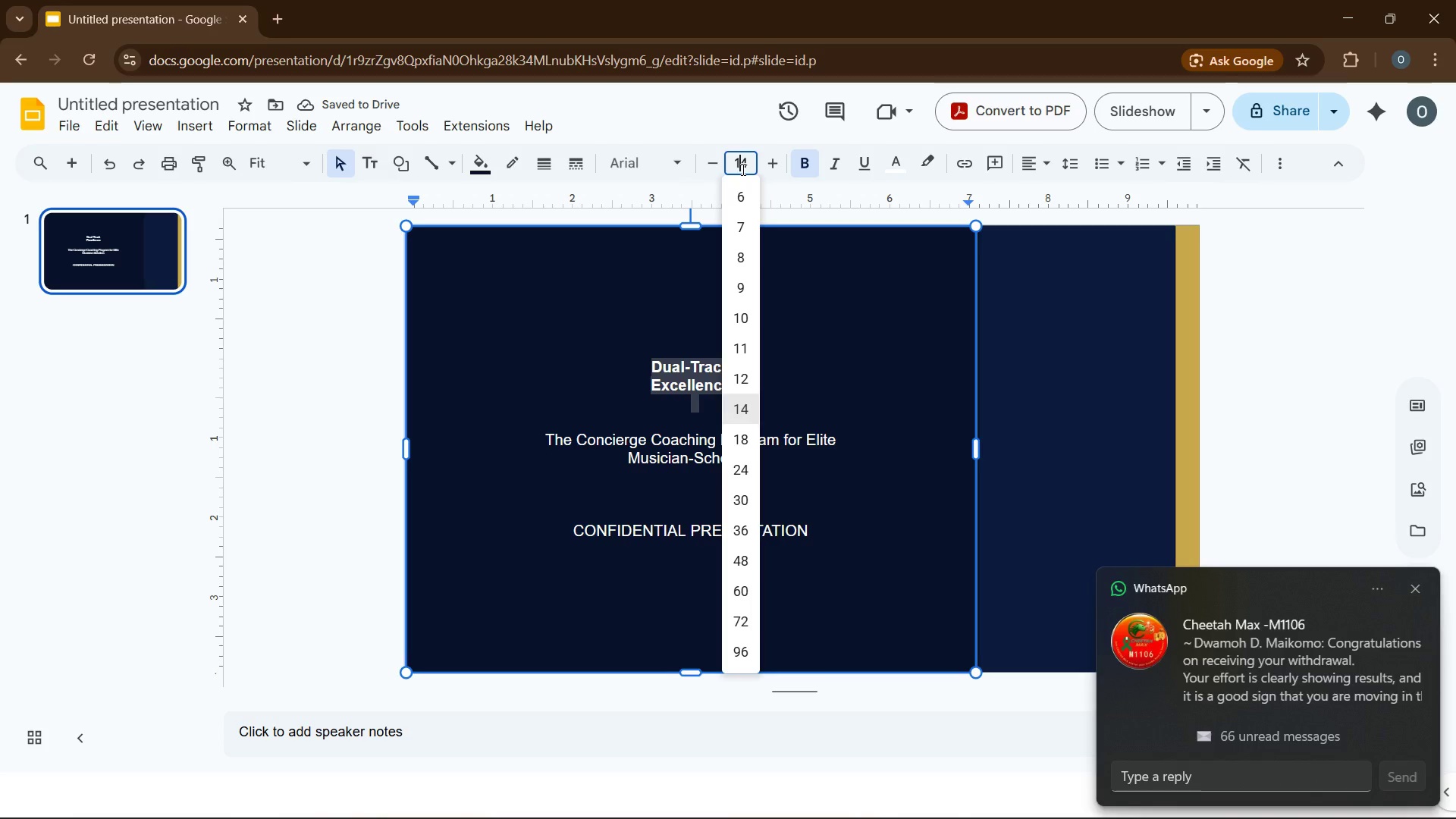 
double_click([742, 169])
 